 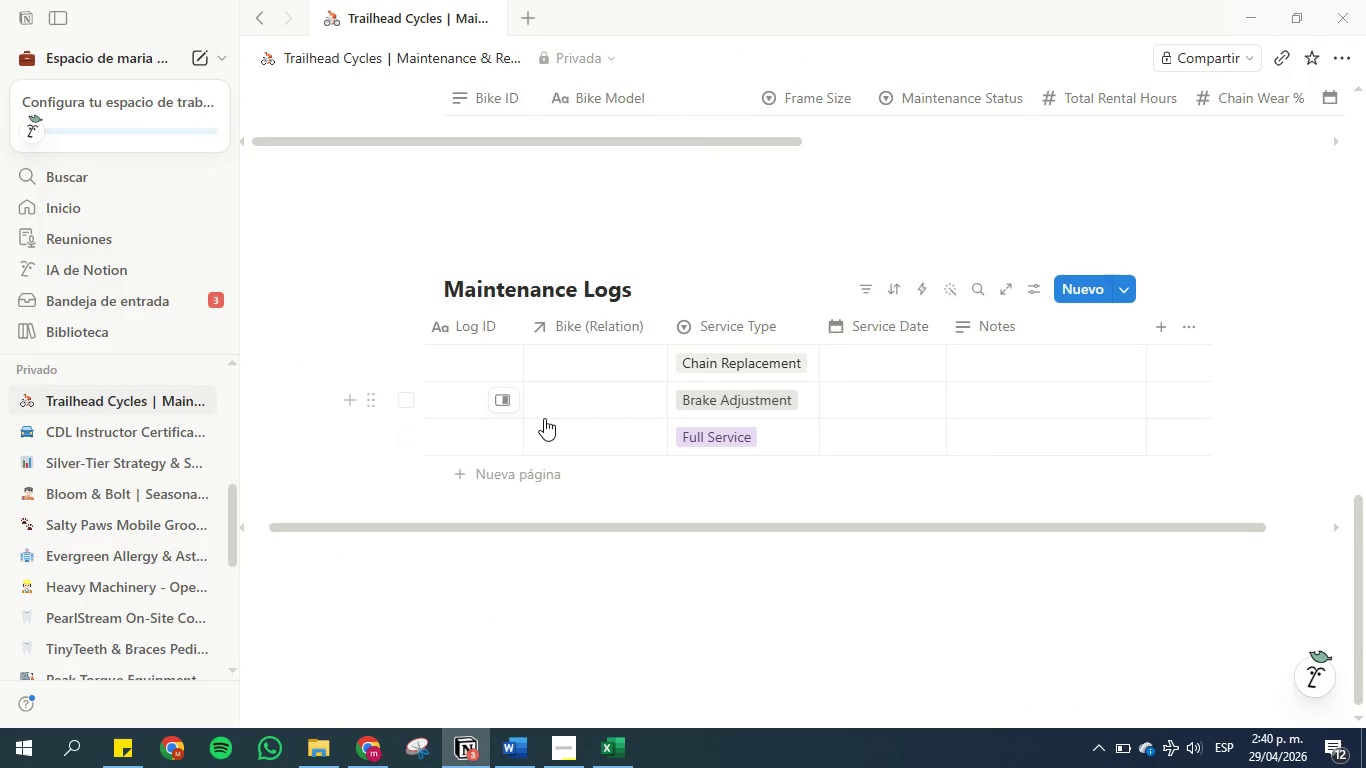 
scroll: coordinate [533, 342], scroll_direction: up, amount: 5.0
 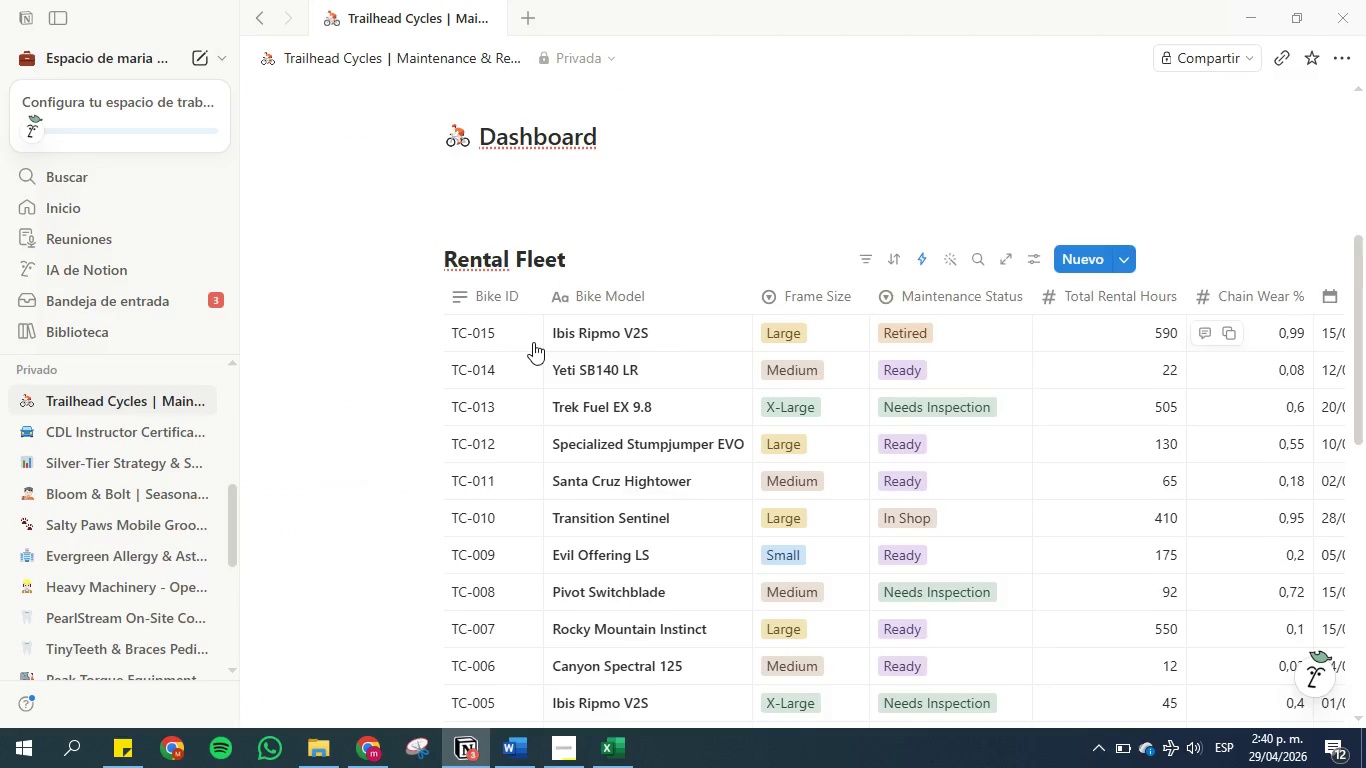 
scroll: coordinate [533, 342], scroll_direction: down, amount: 3.0
 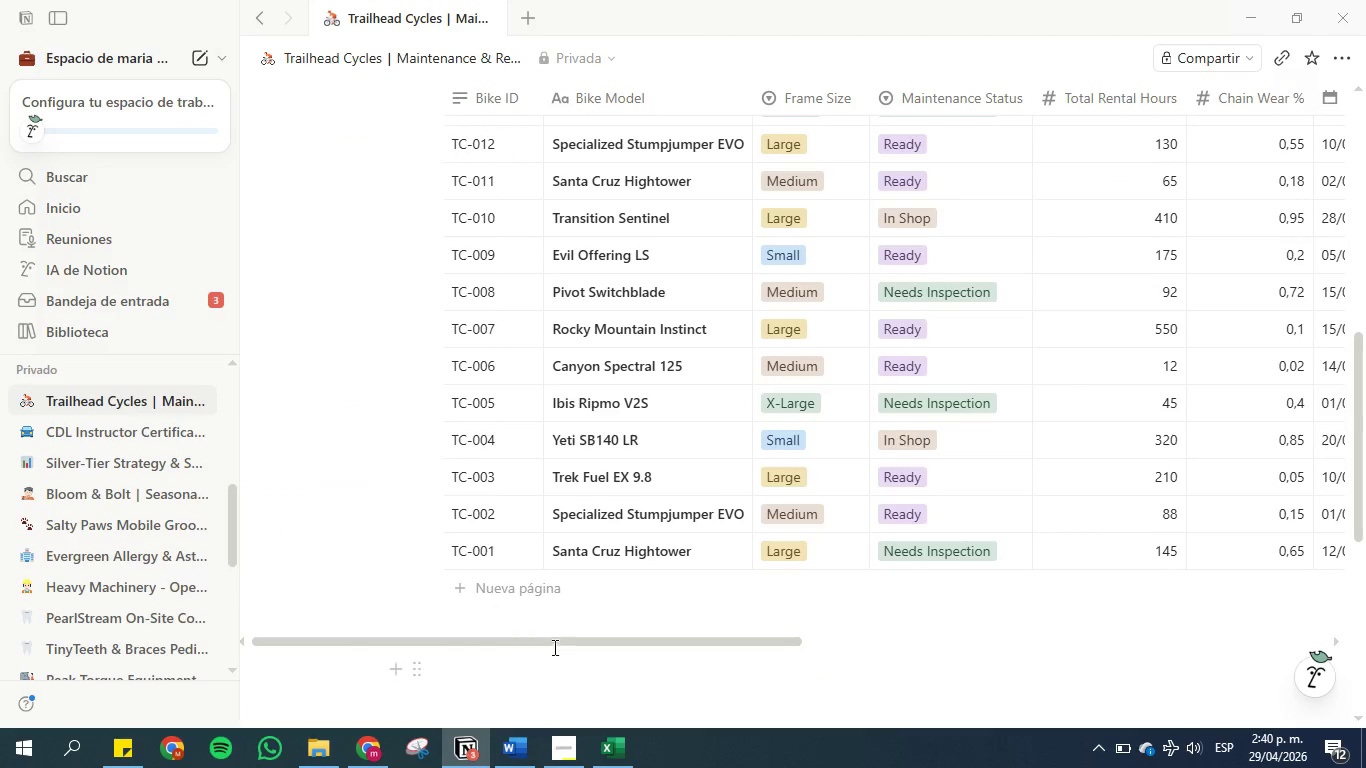 
left_click_drag(start_coordinate=[553, 645], to_coordinate=[1100, 637])
 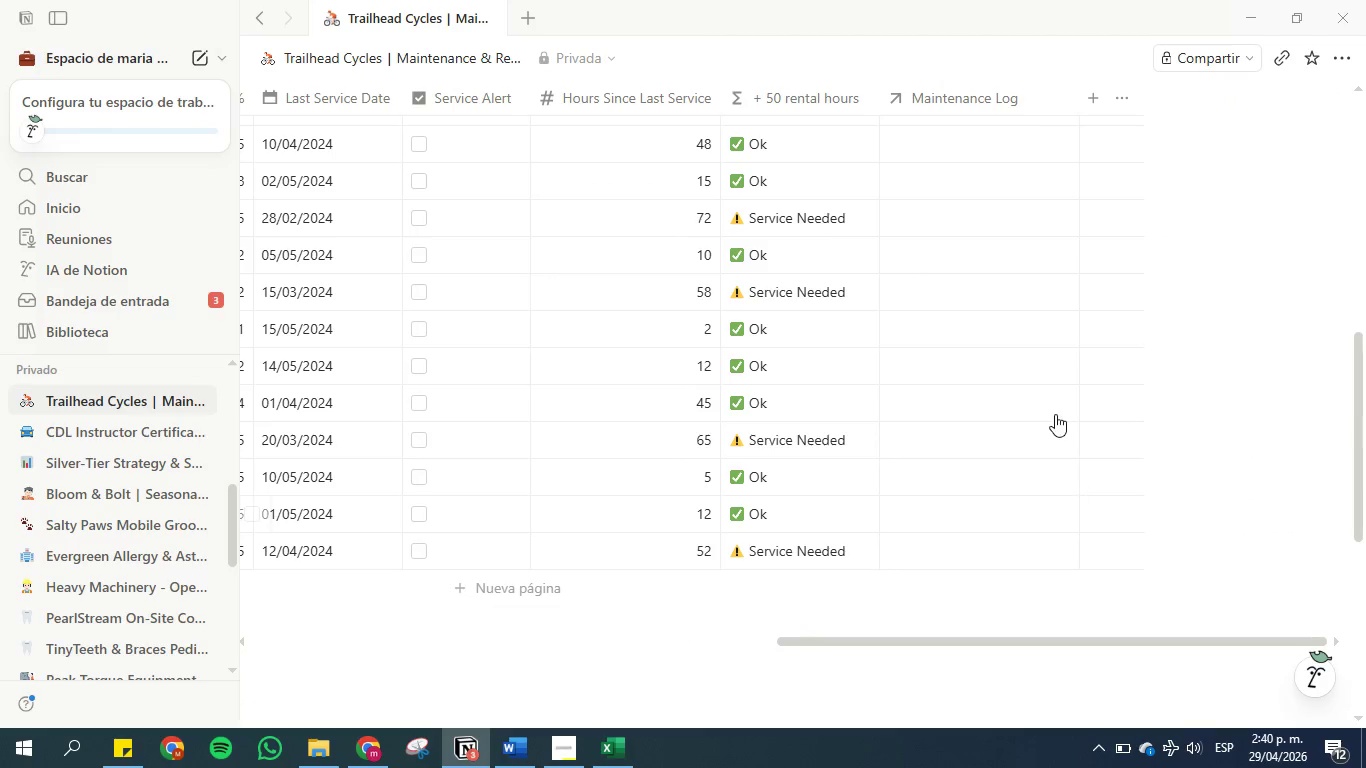 
scroll: coordinate [1052, 384], scroll_direction: up, amount: 4.0
 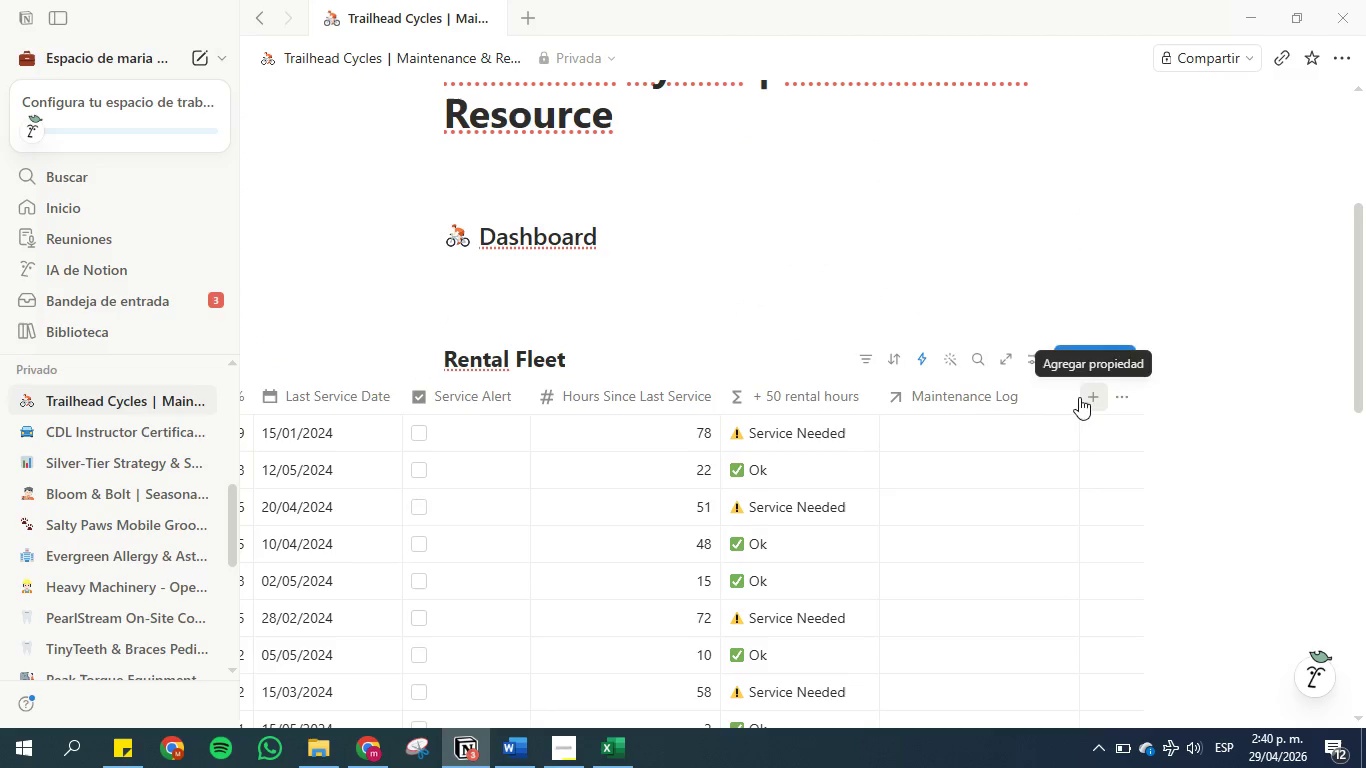 
left_click_drag(start_coordinate=[1077, 397], to_coordinate=[1029, 397])
 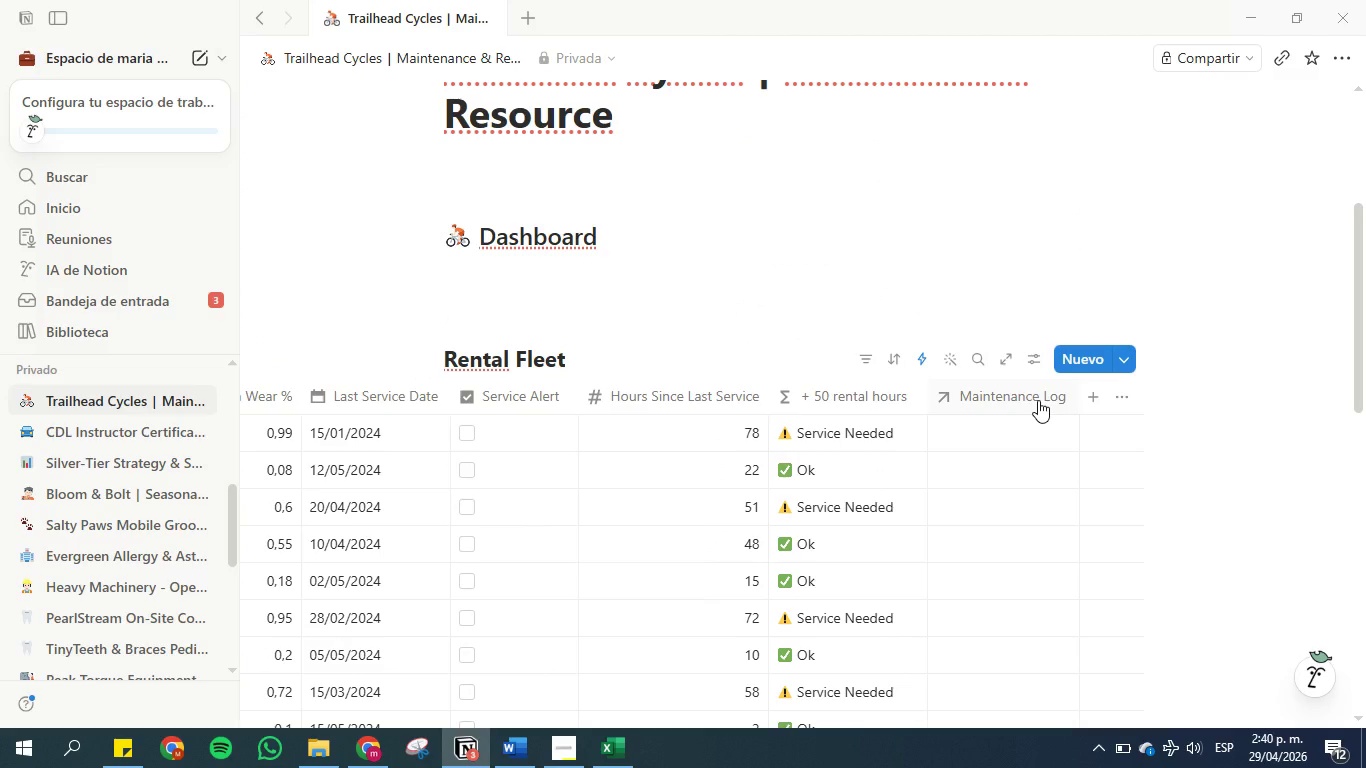 
wait(9.06)
 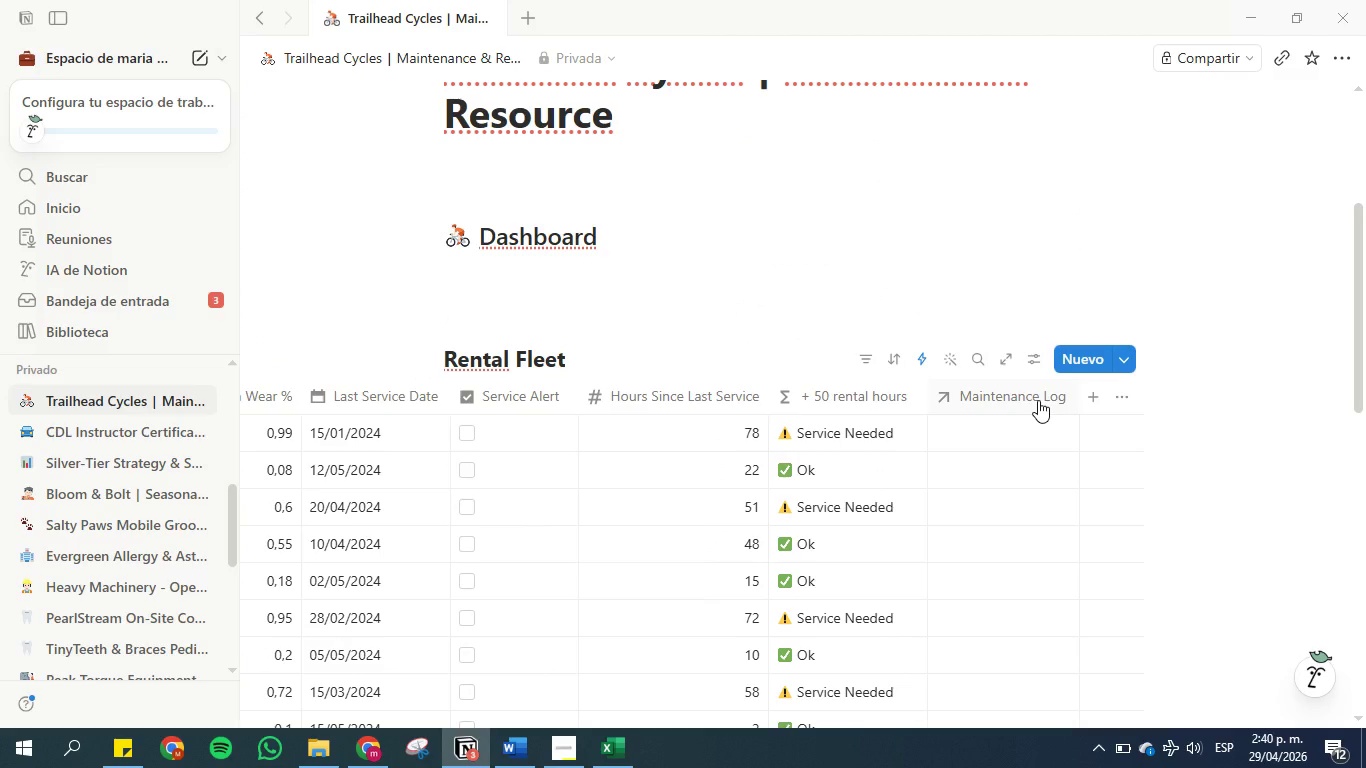 
left_click([1096, 398])
 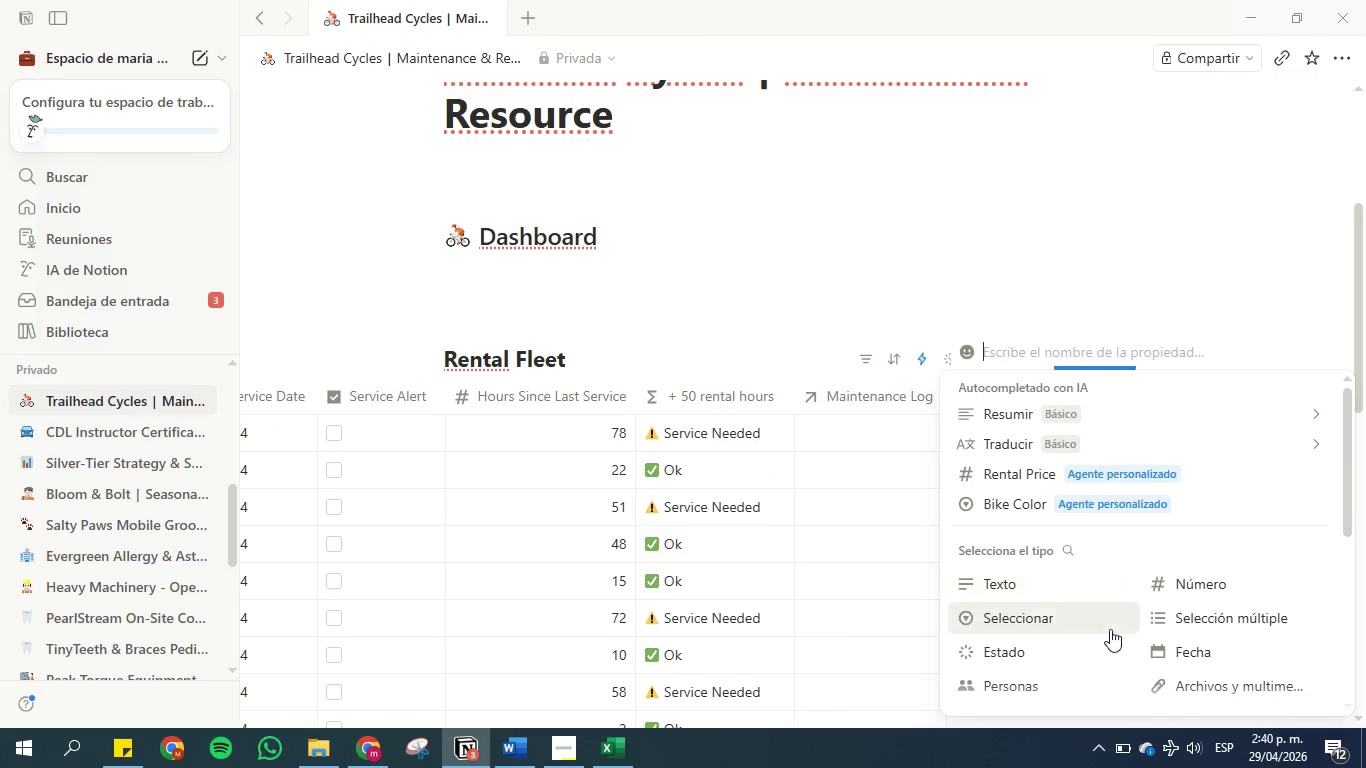 
scroll: coordinate [1087, 589], scroll_direction: down, amount: 2.0
 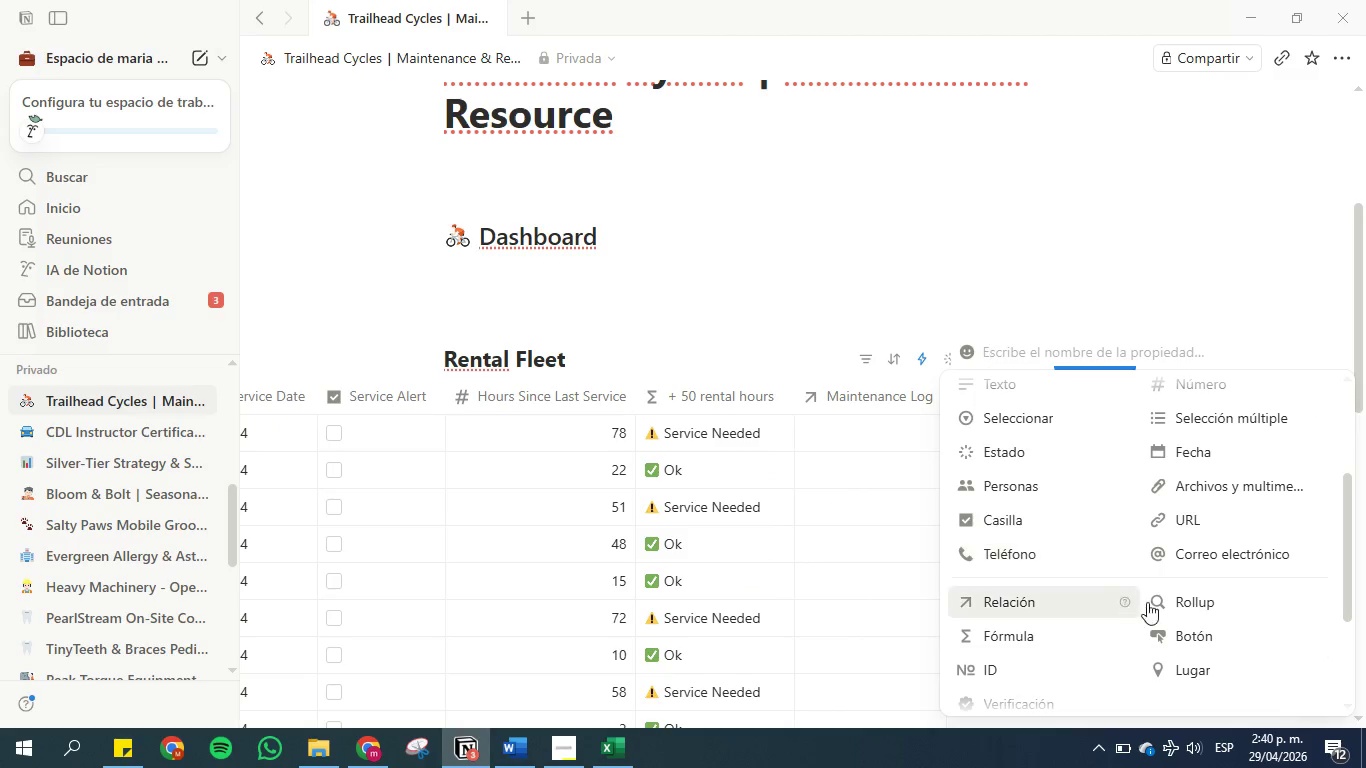 
left_click([1194, 601])
 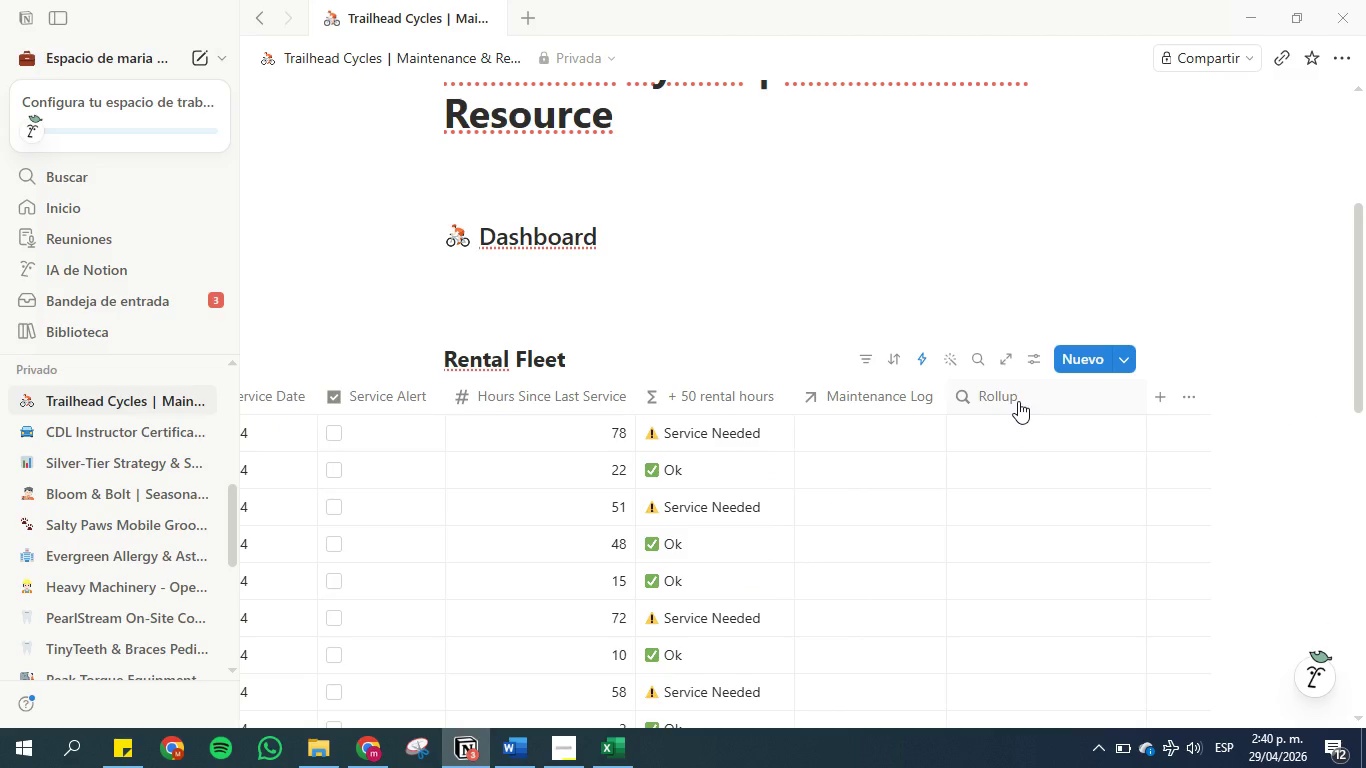 
left_click([1018, 401])
 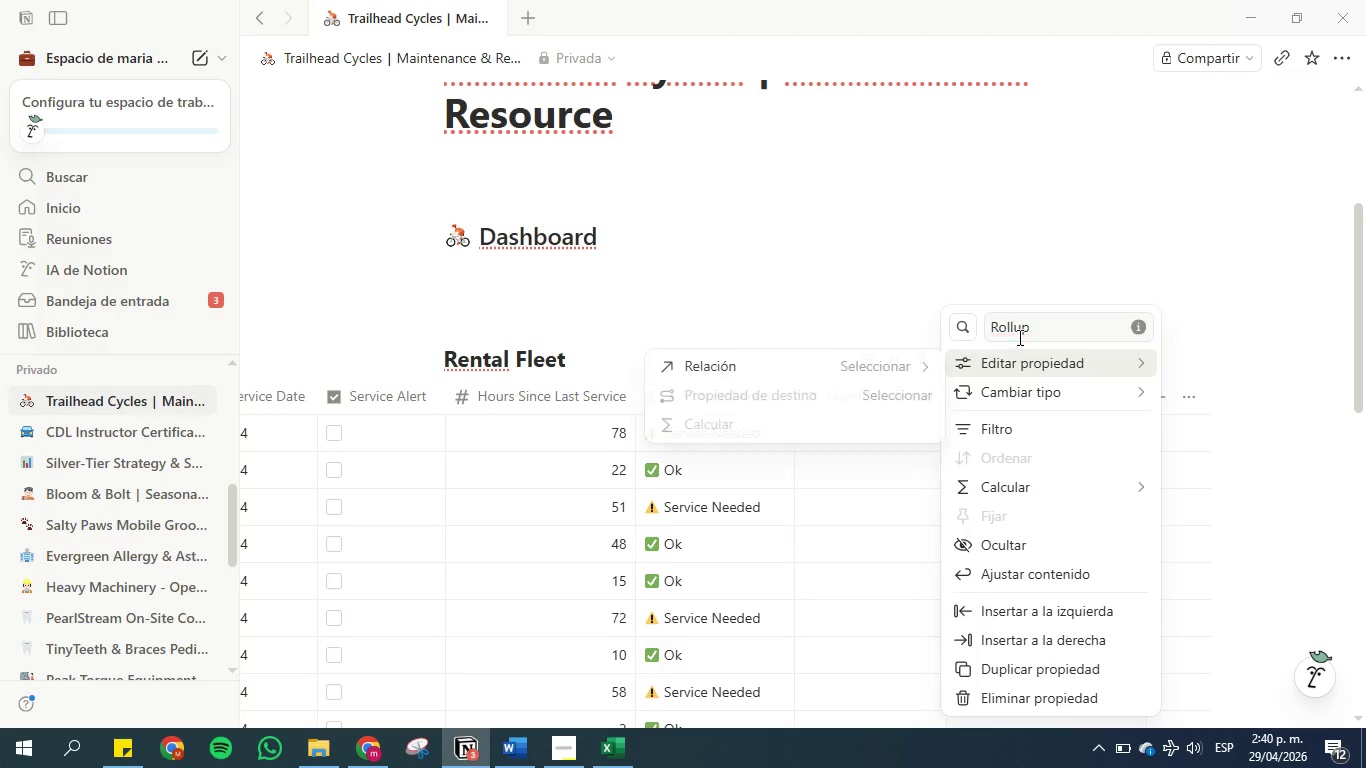 
double_click([1018, 333])
 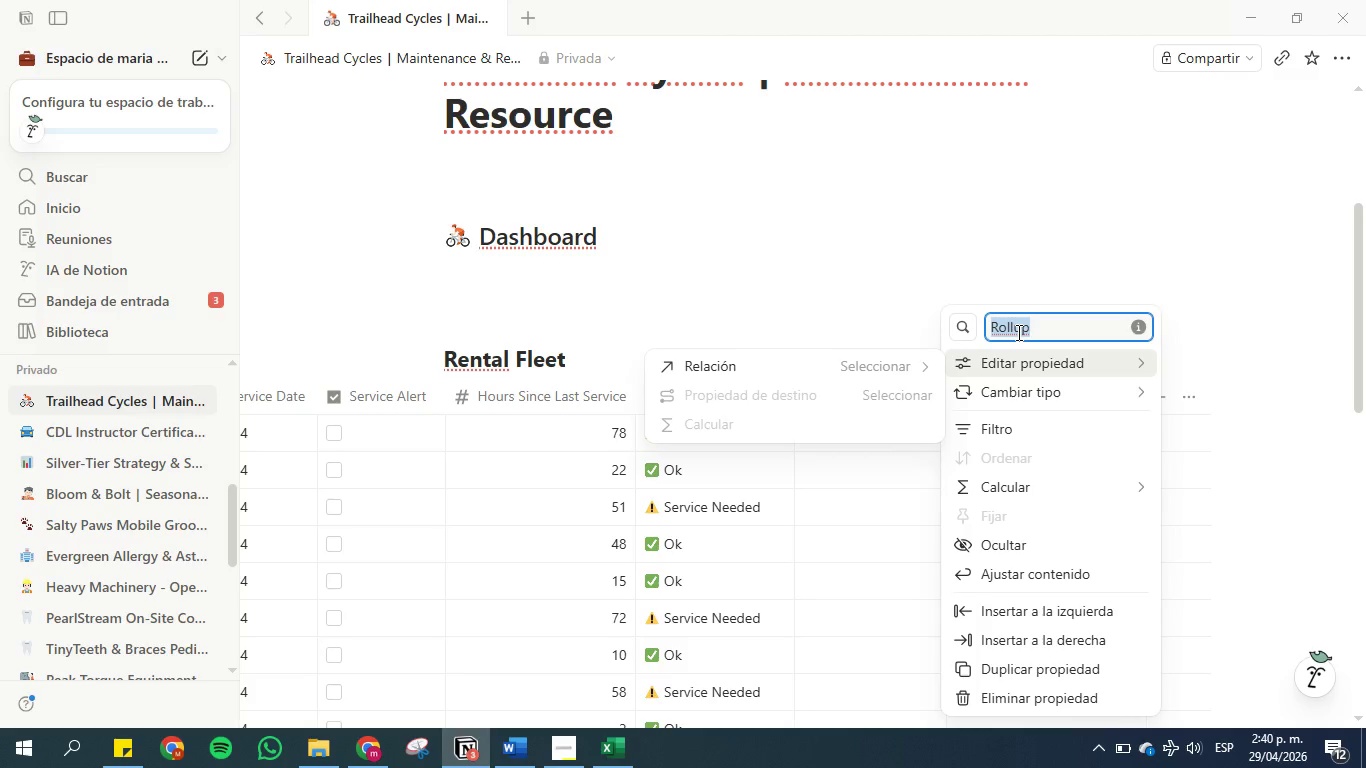 
type(Last Maintenance Log Date)
 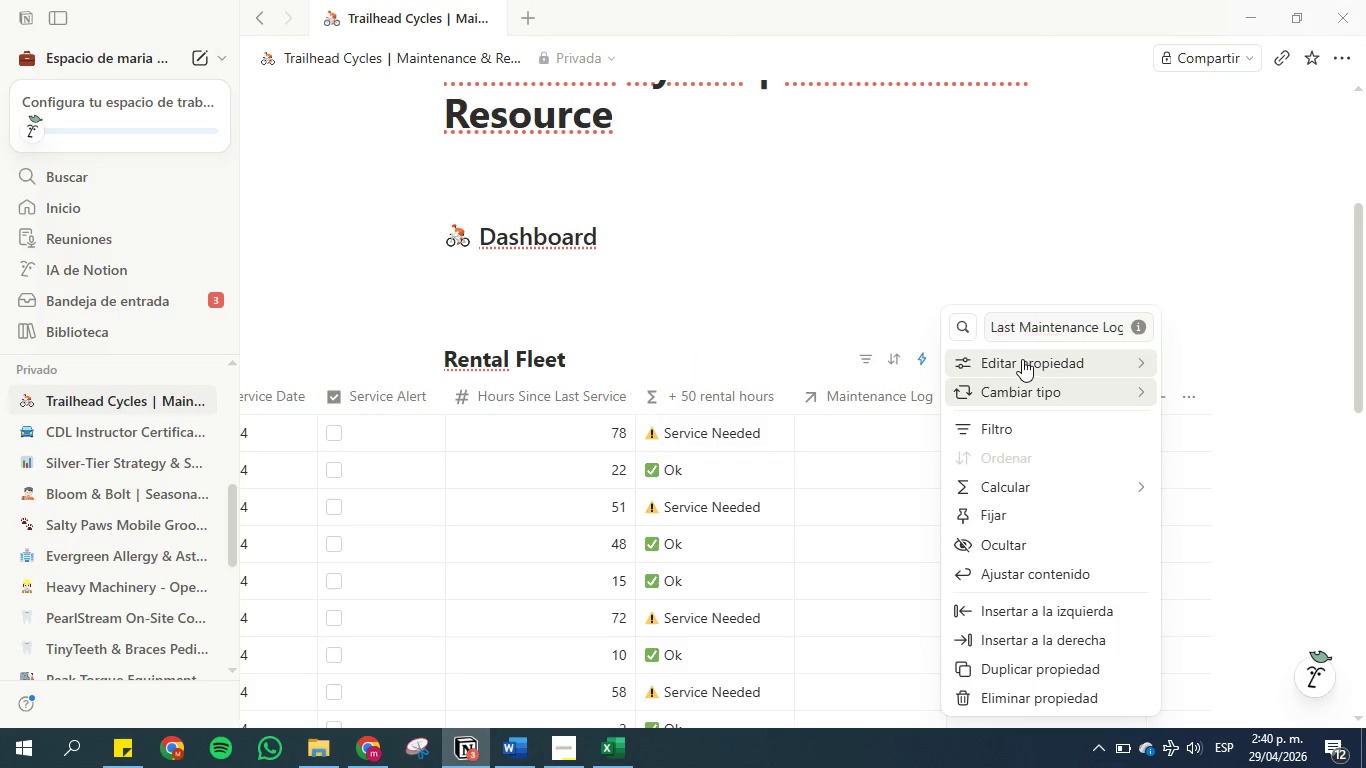 
left_click([747, 369])
 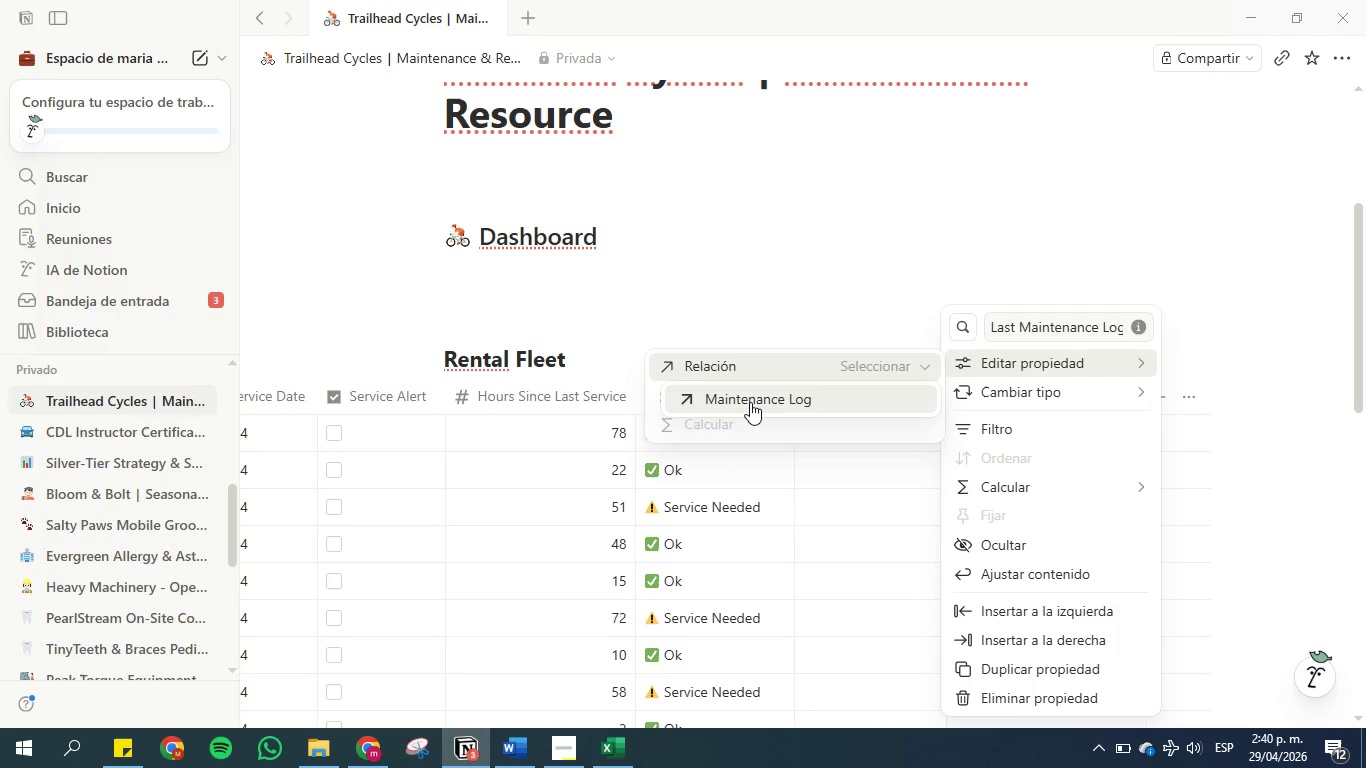 
left_click([750, 402])
 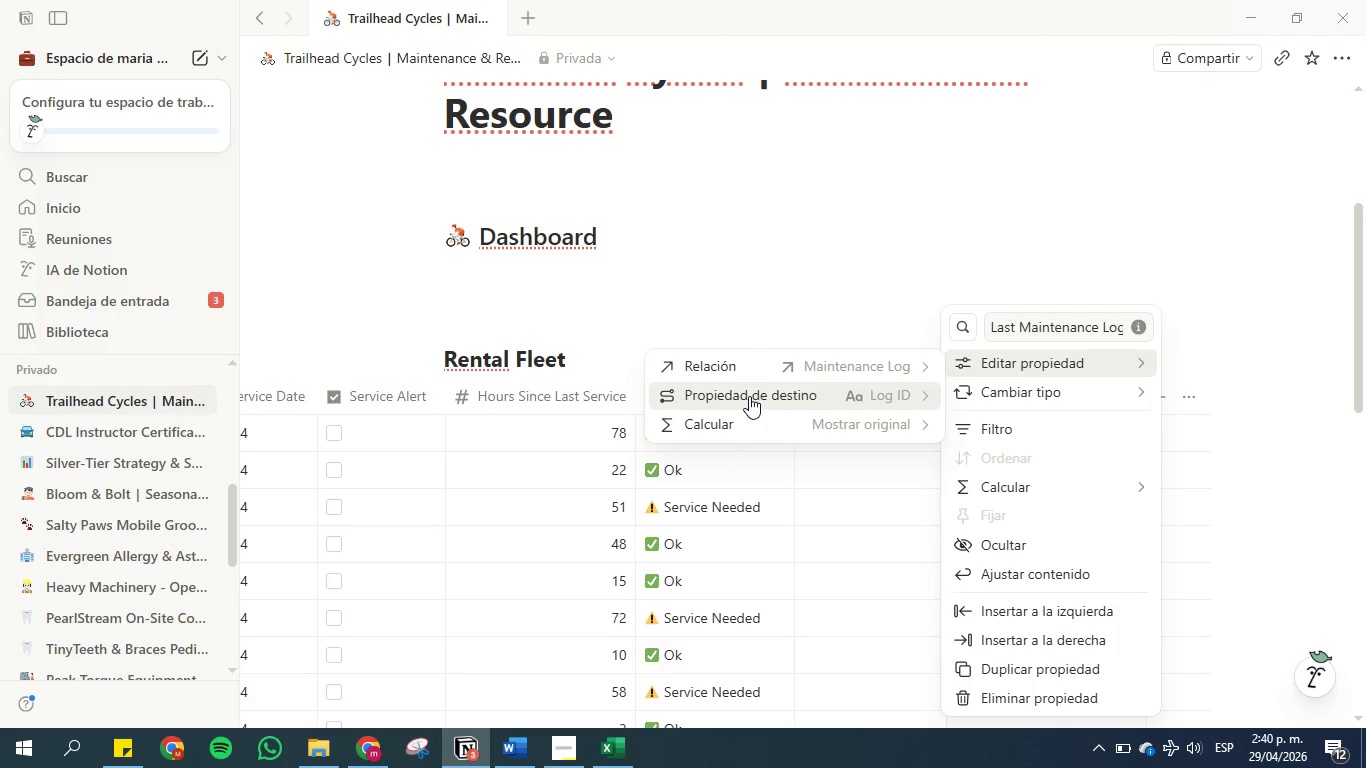 
left_click([749, 396])
 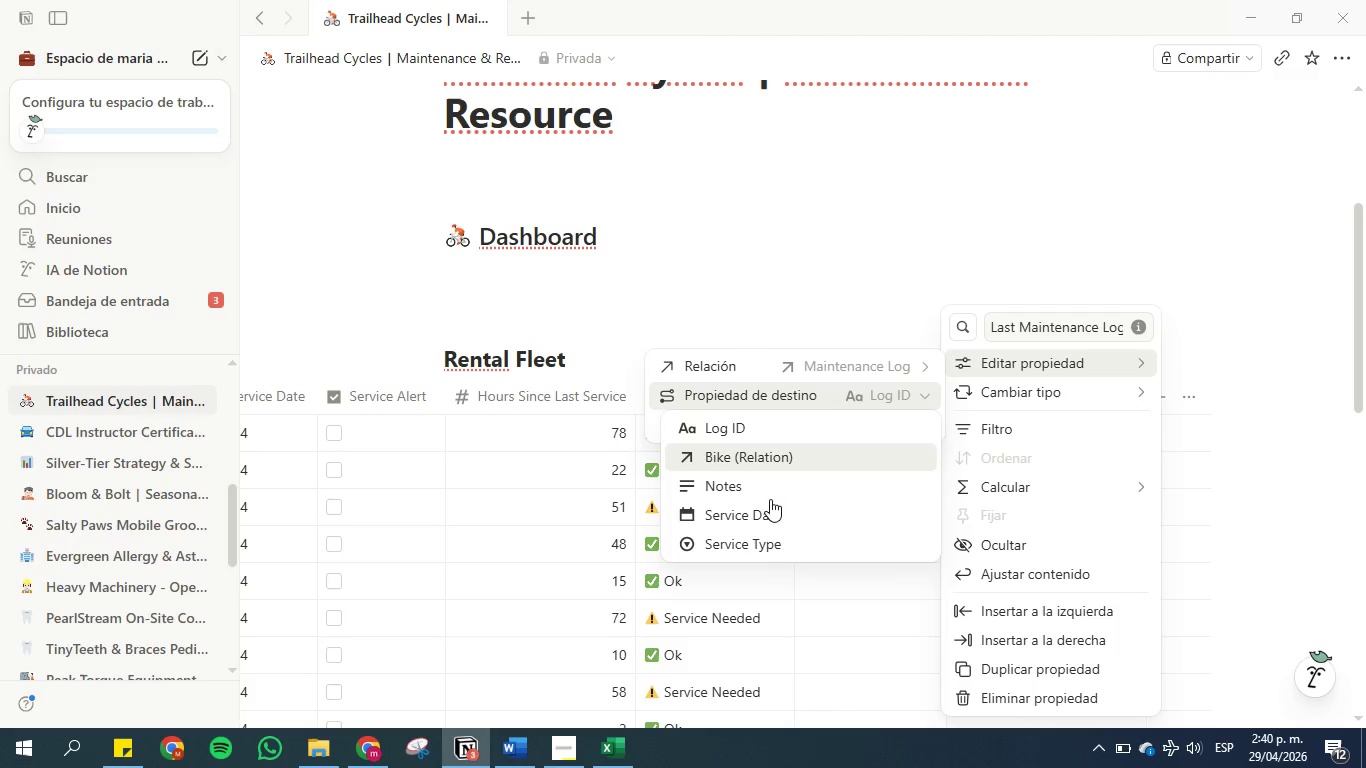 
left_click([772, 516])
 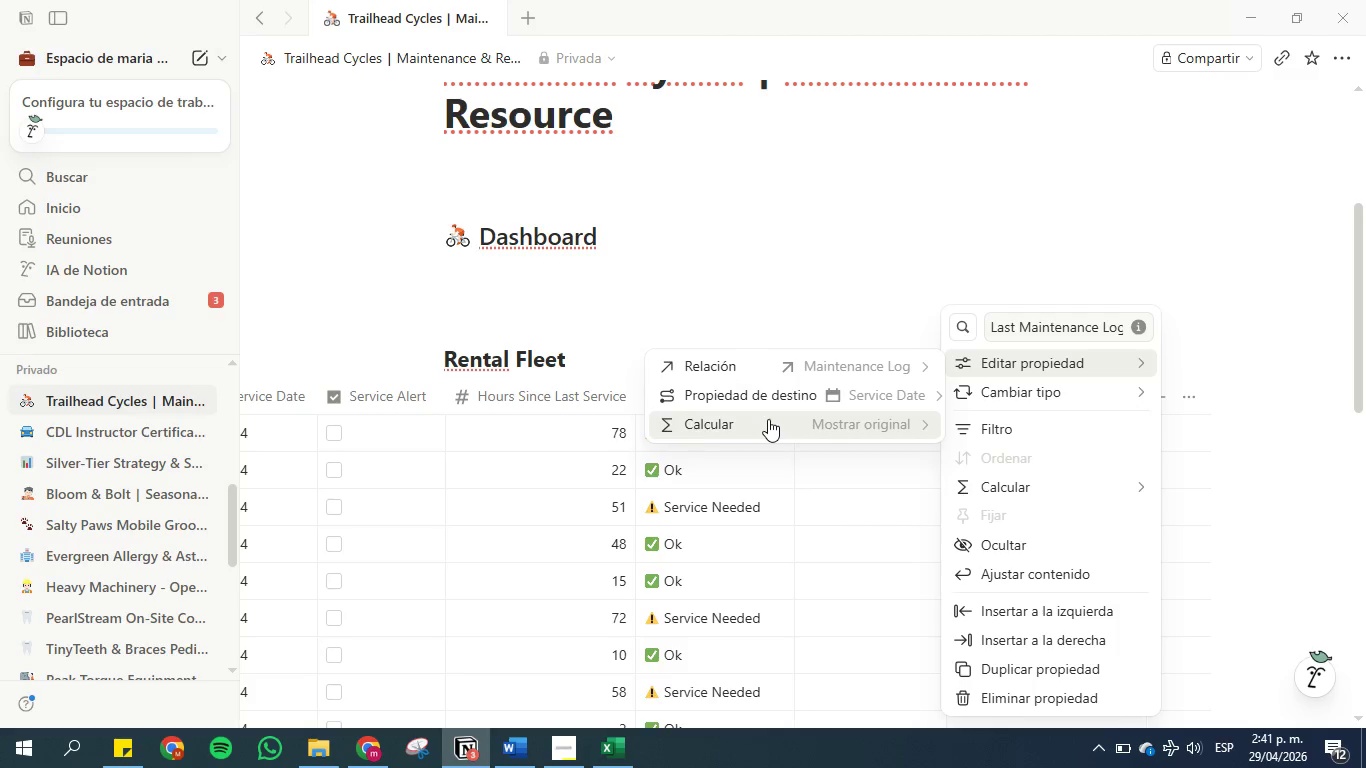 
left_click([768, 419])
 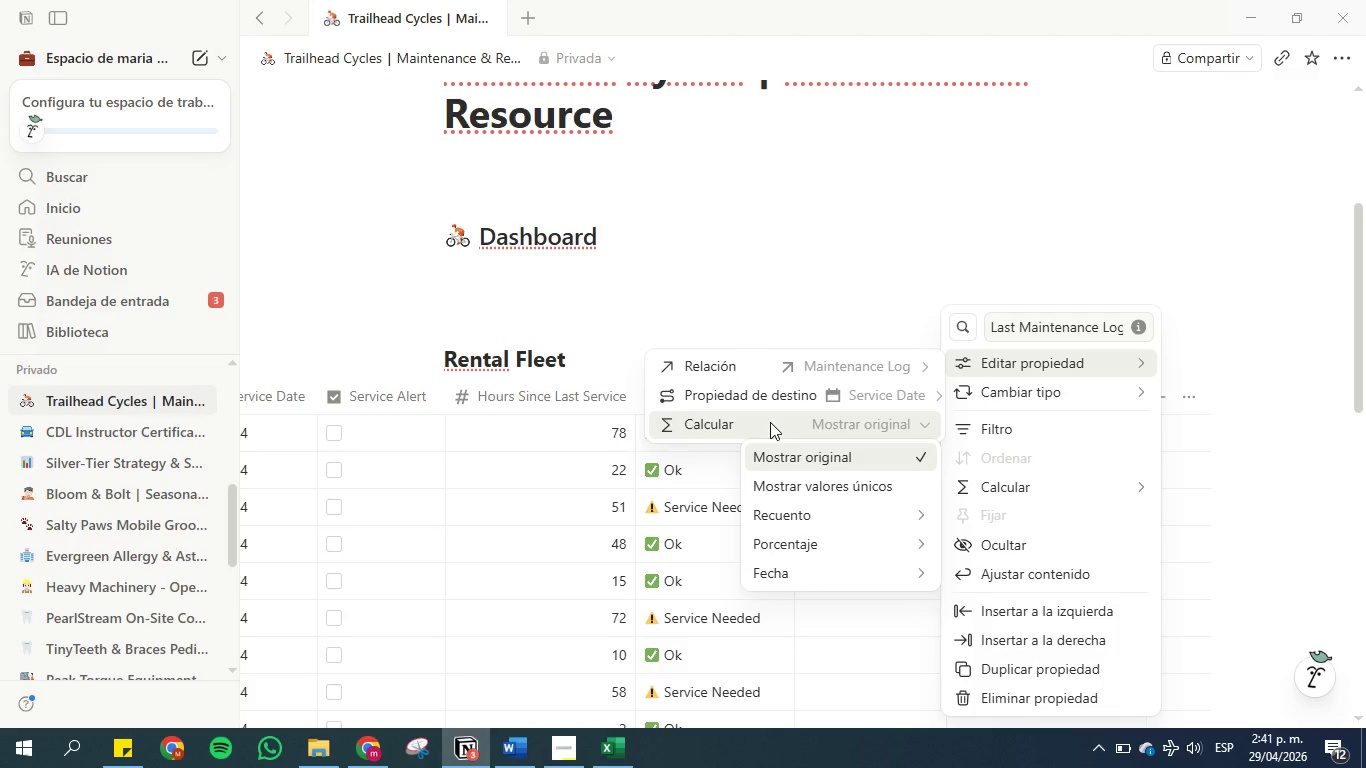 
mouse_move([864, 571])
 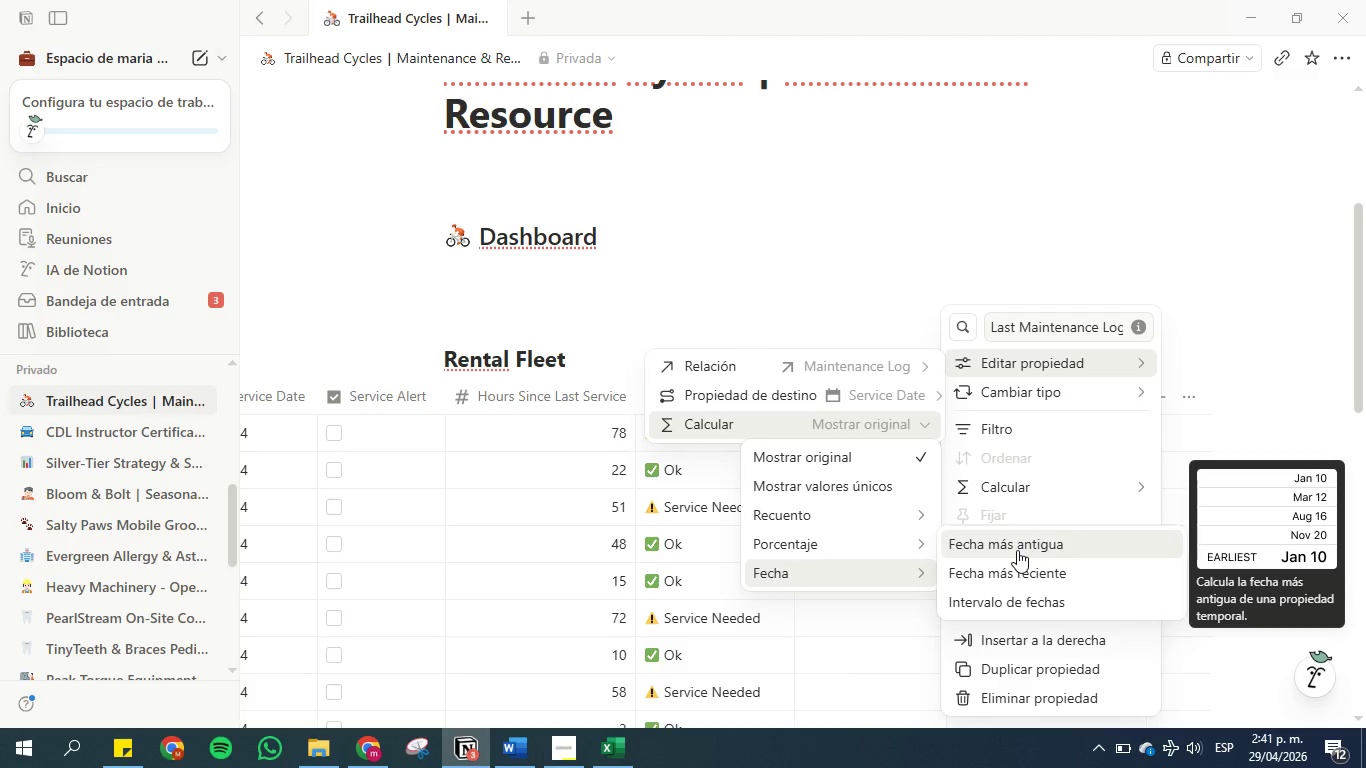 
wait(9.76)
 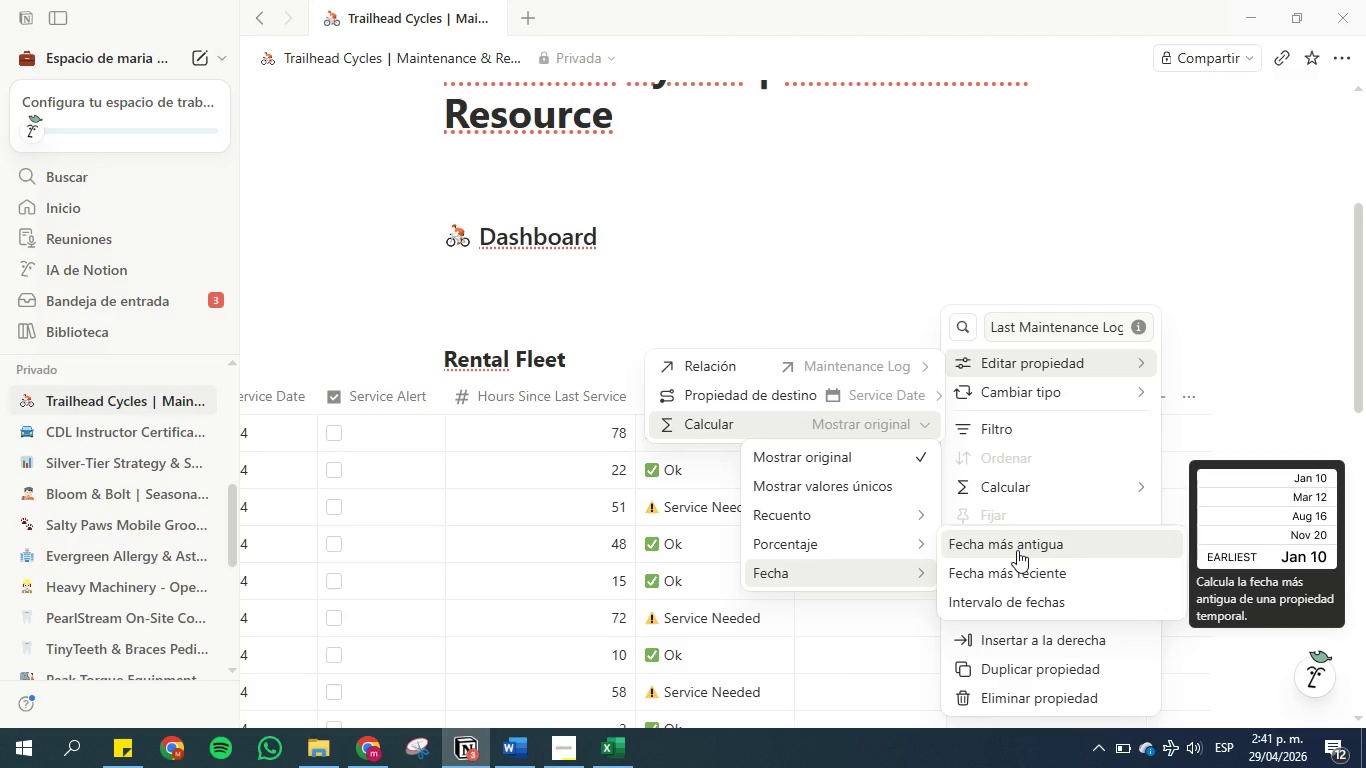 
left_click([1017, 550])
 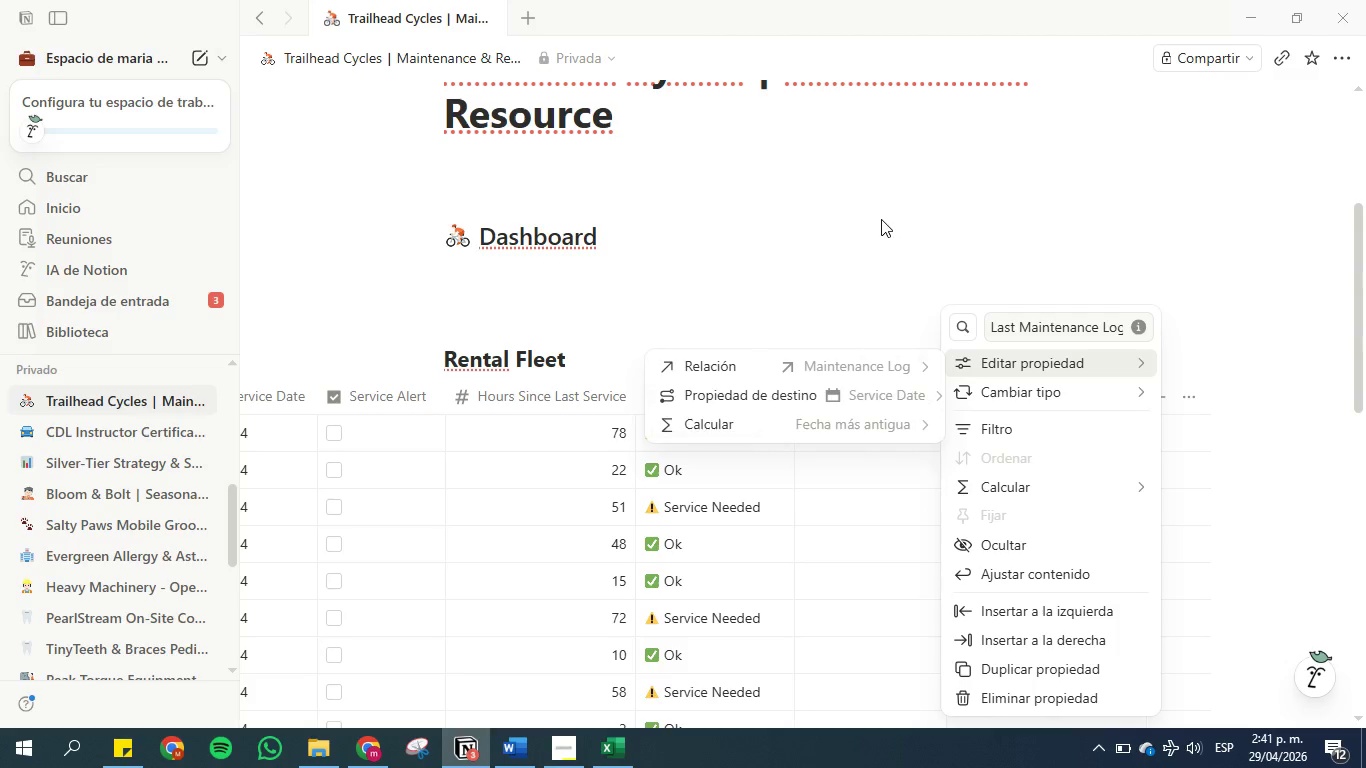 
left_click([897, 226])
 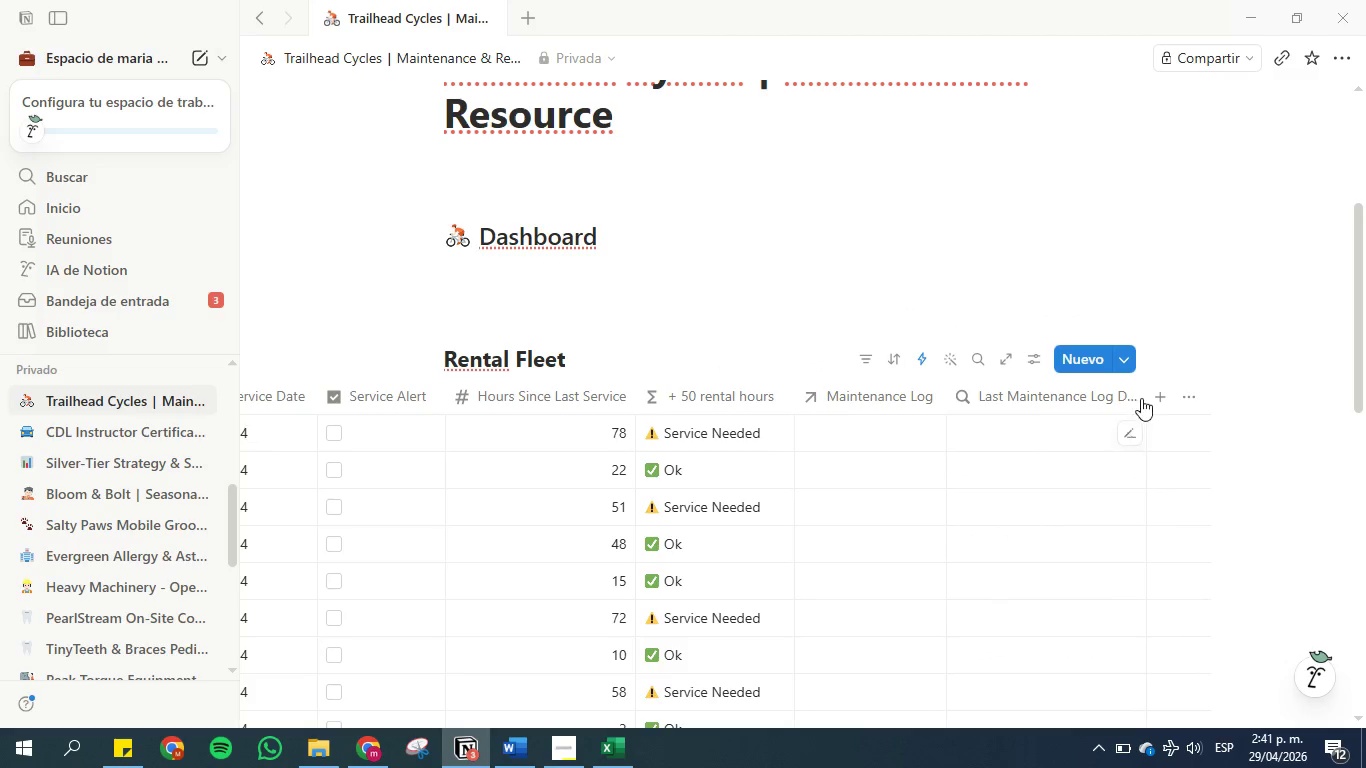 
left_click_drag(start_coordinate=[1144, 395], to_coordinate=[1162, 394])
 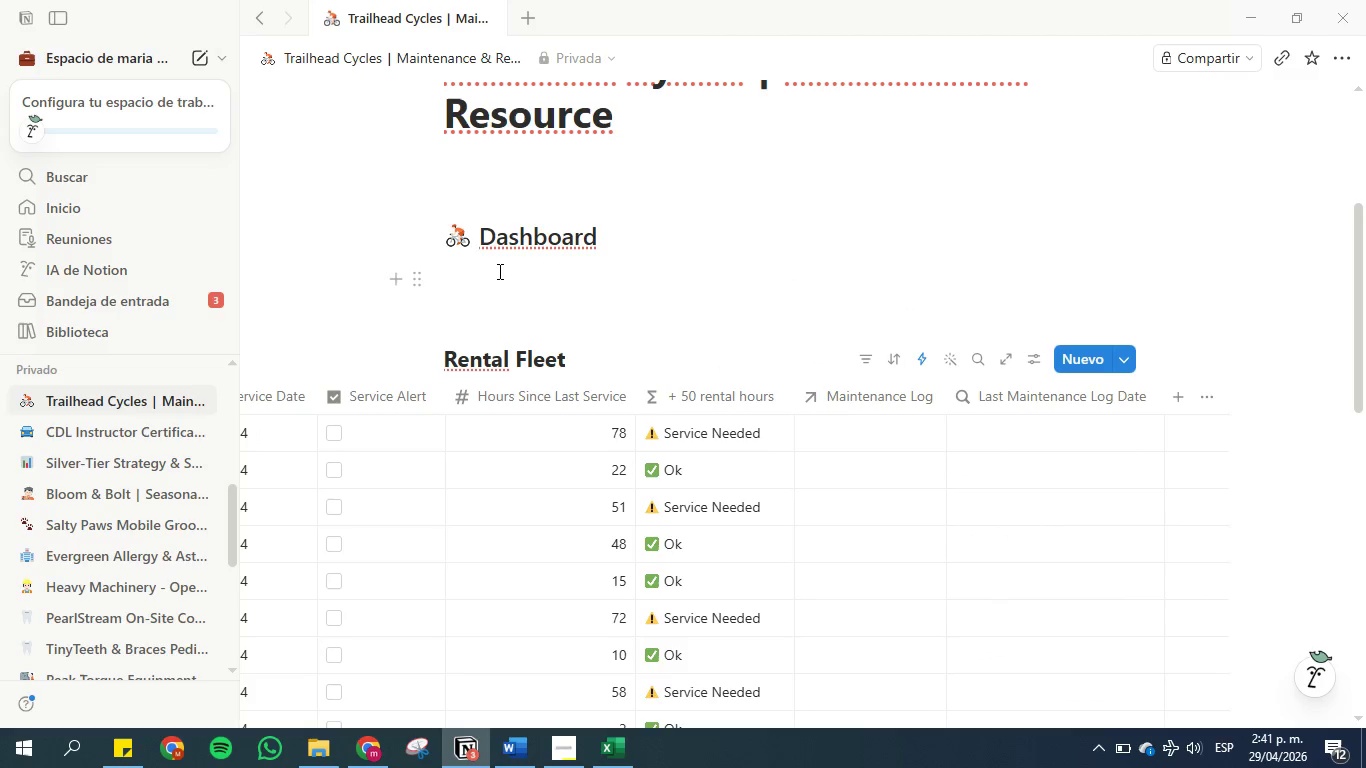 
scroll: coordinate [797, 449], scroll_direction: down, amount: 7.0
 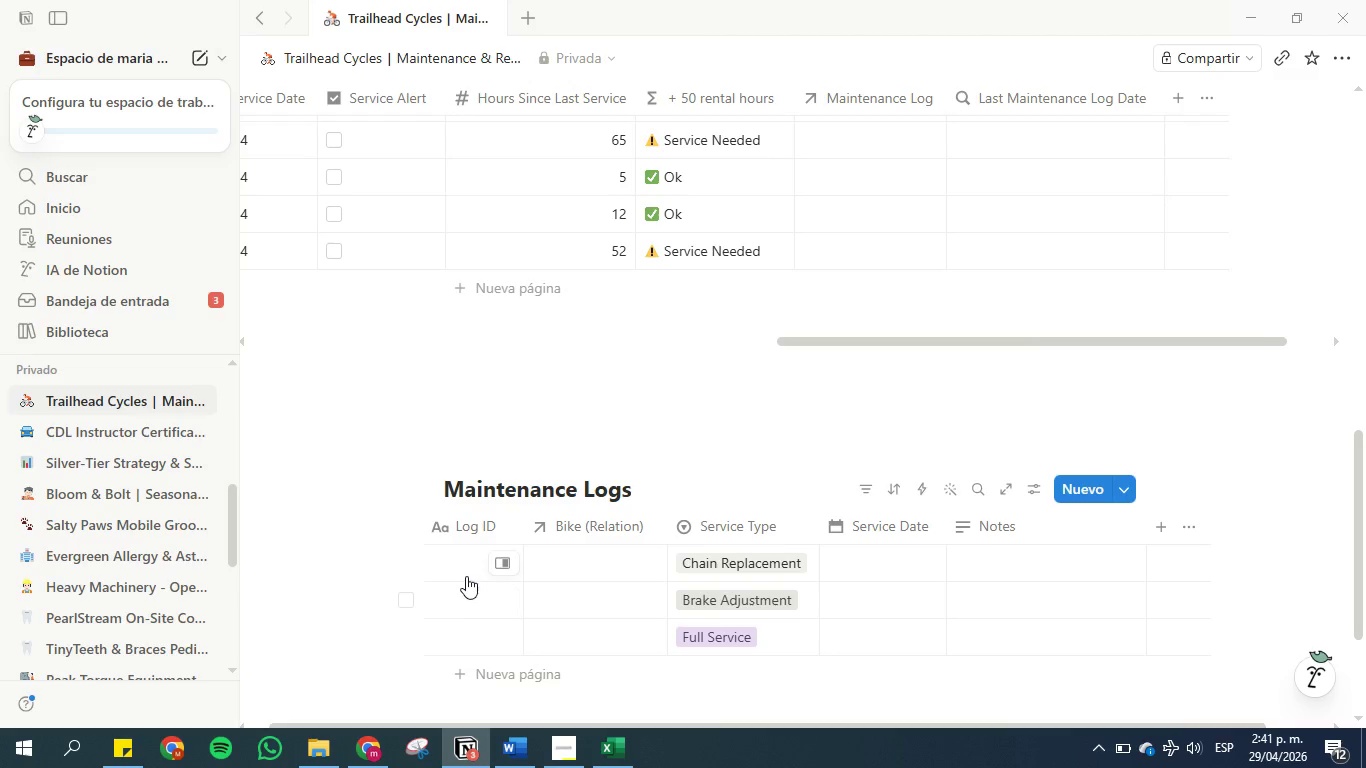 
left_click([462, 561])
 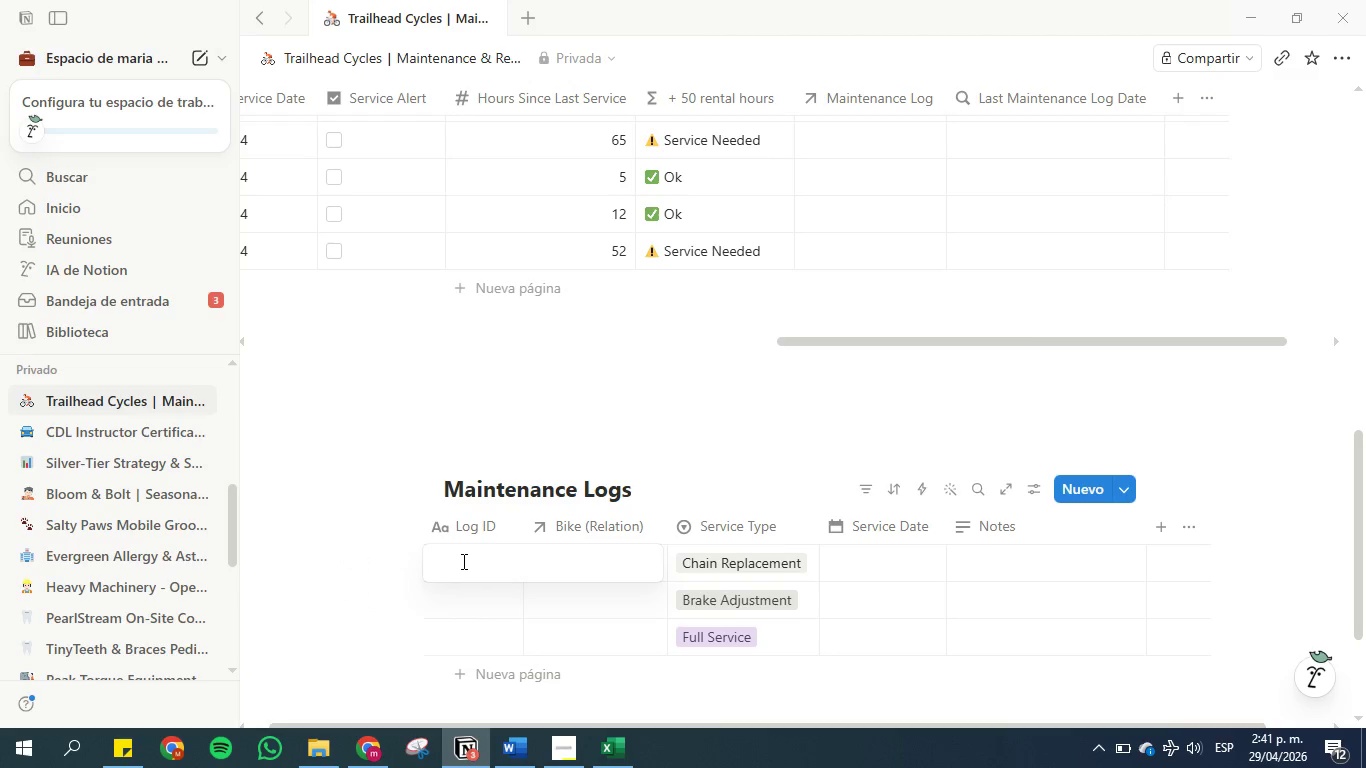 
type(Log 001)
 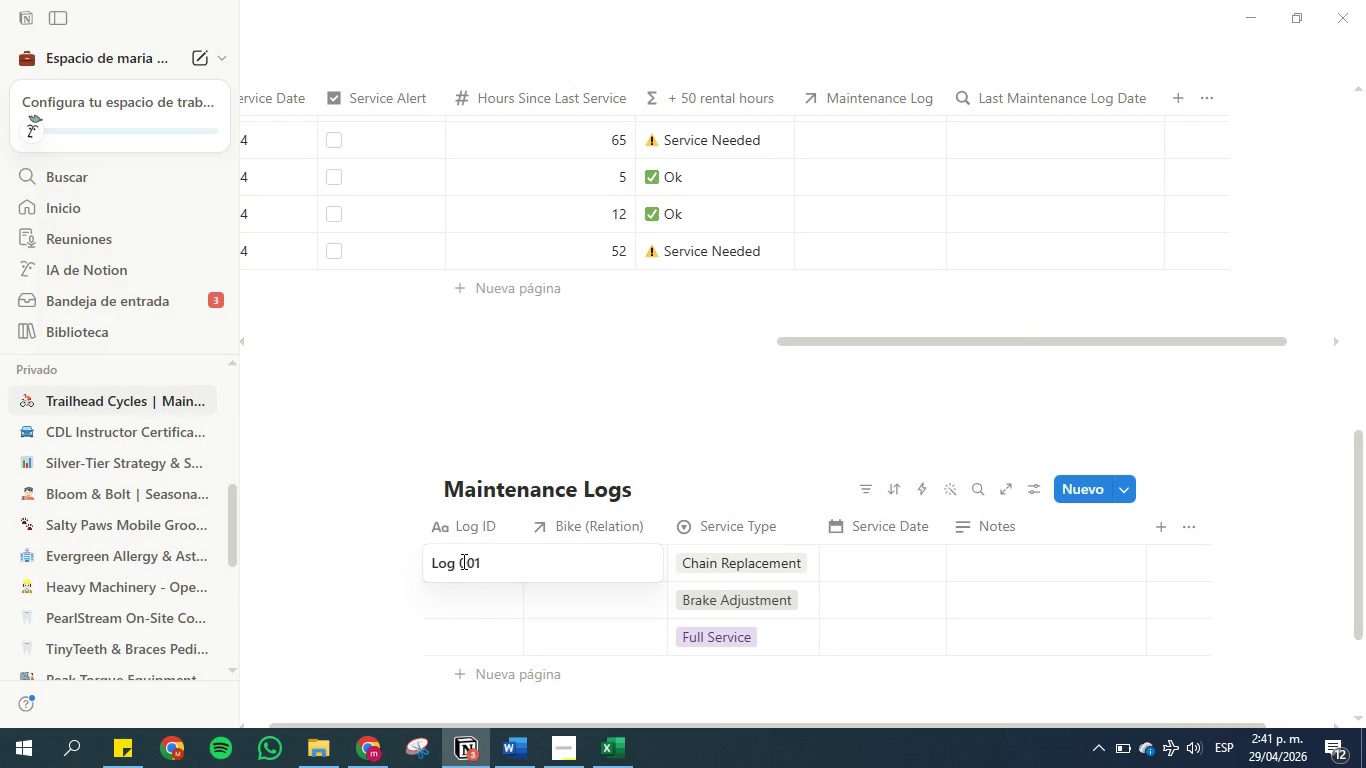 
key(Enter)
 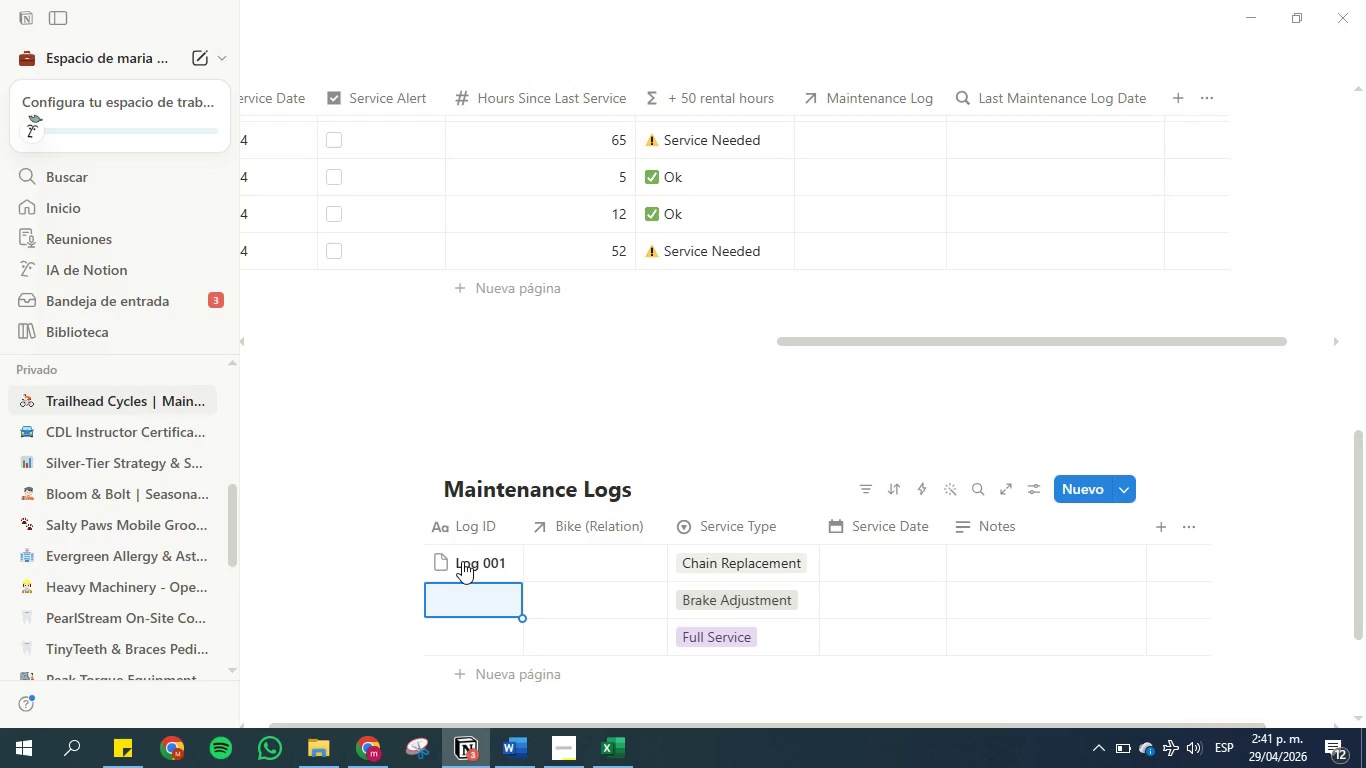 
type(Log 002)
 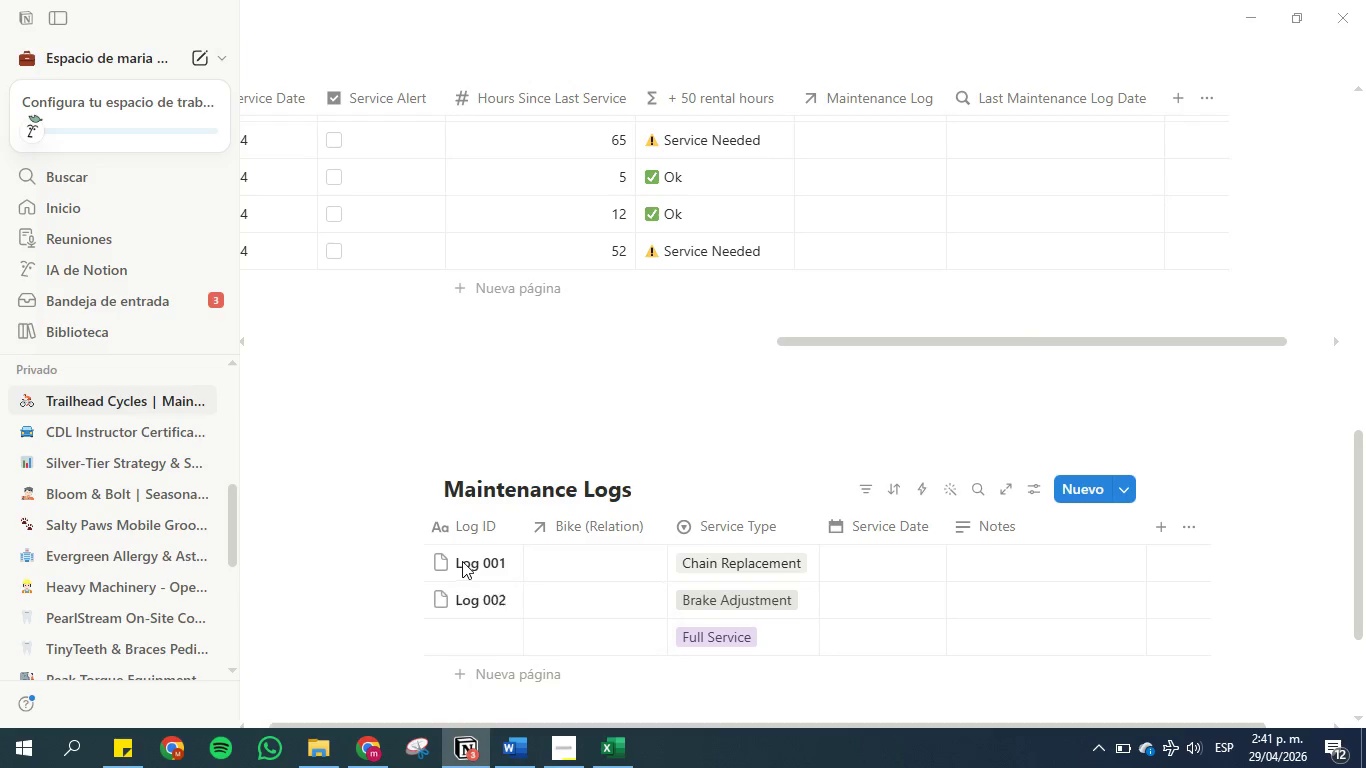 
key(Enter)
 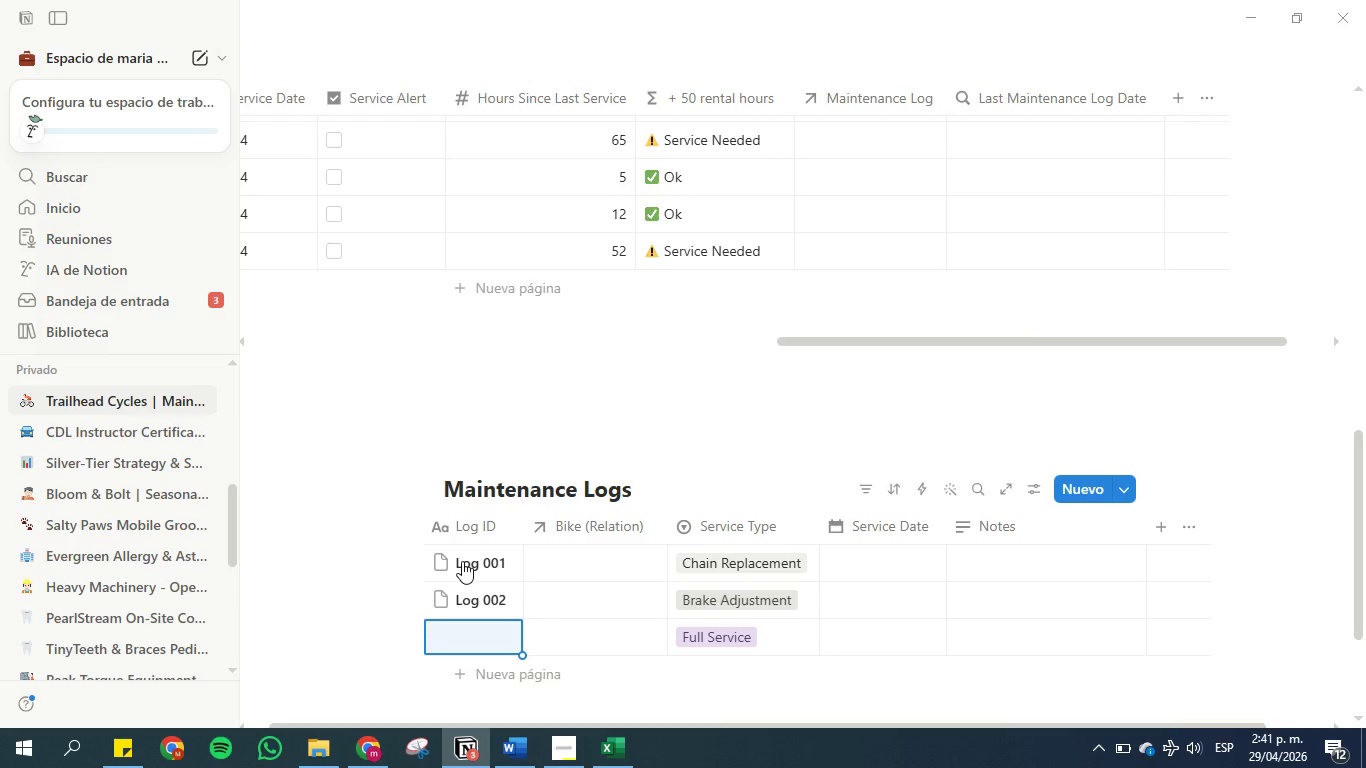 
type(lO)
key(Backspace)
key(Backspace)
type(Log 003)
 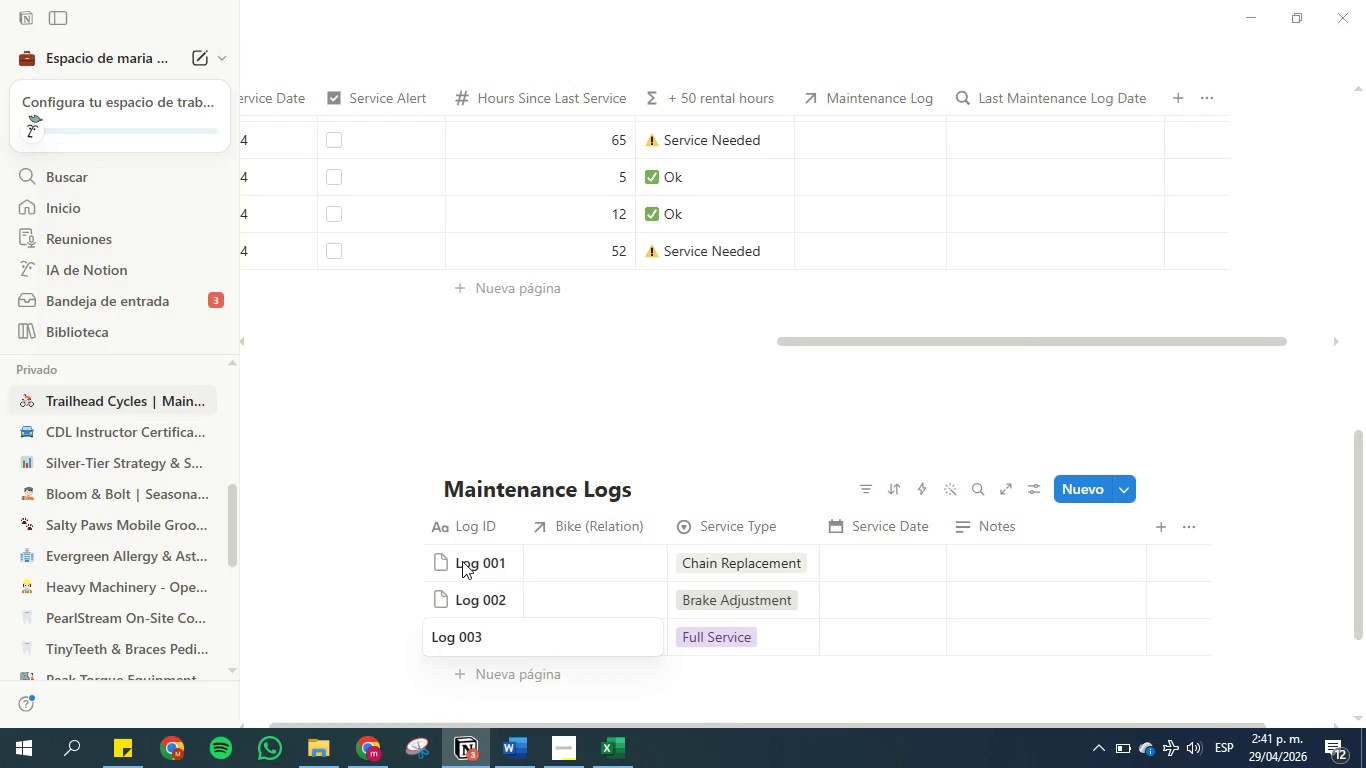 
key(Enter)
 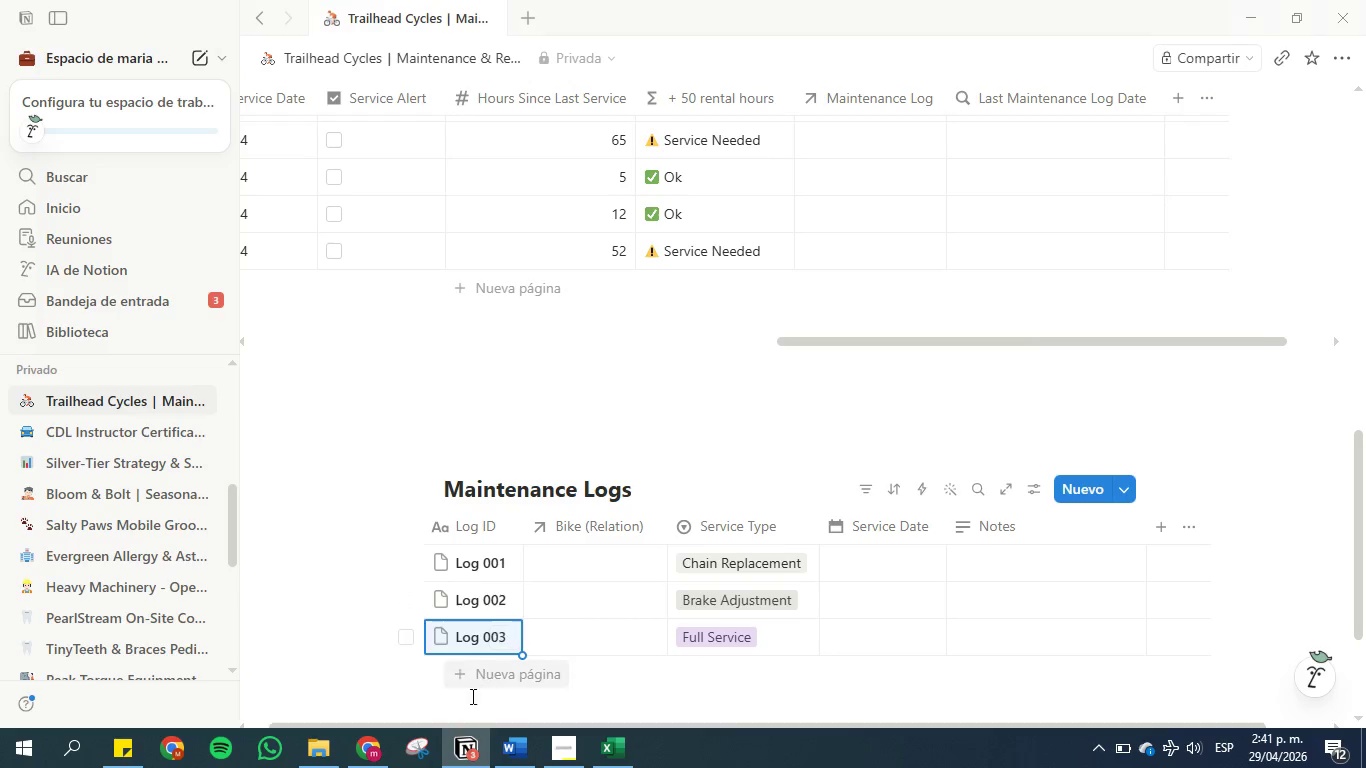 
left_click([465, 678])
 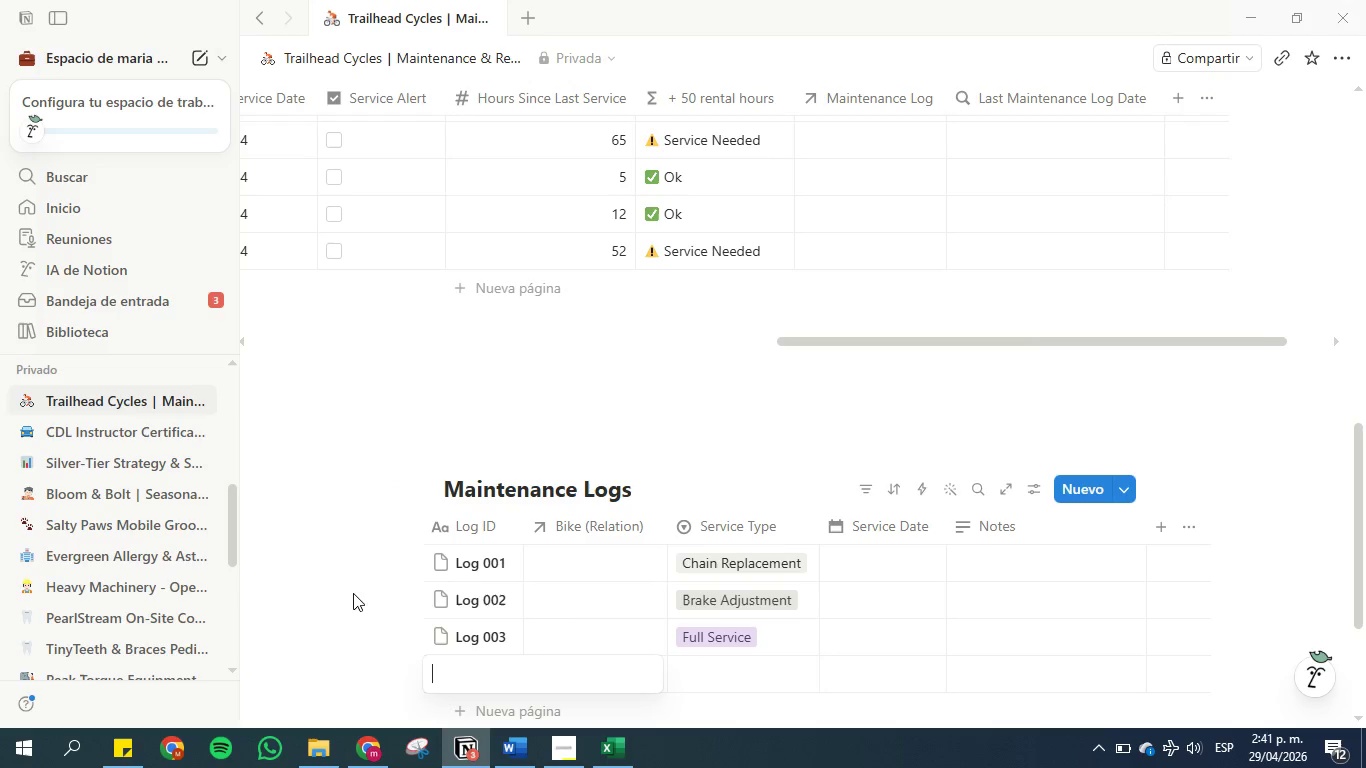 
scroll: coordinate [357, 587], scroll_direction: down, amount: 2.0
 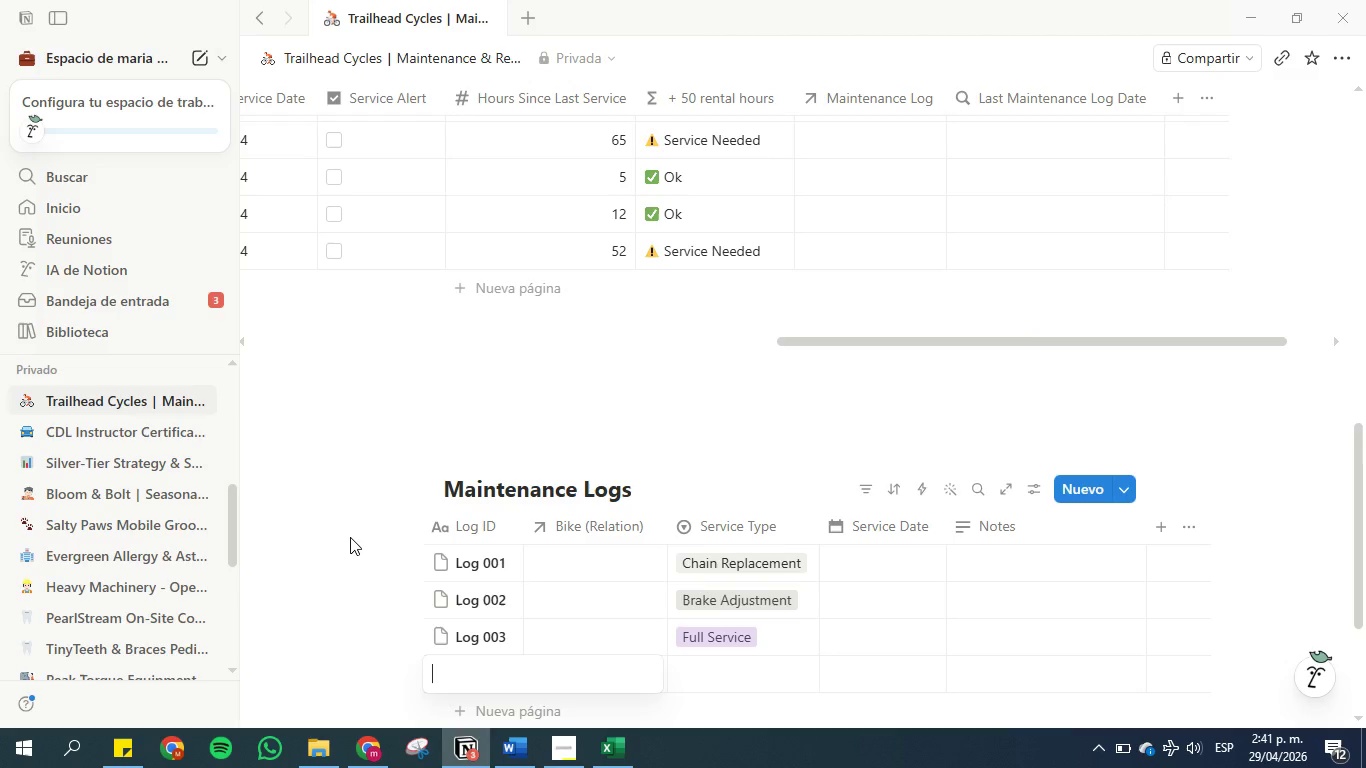 
left_click([350, 537])
 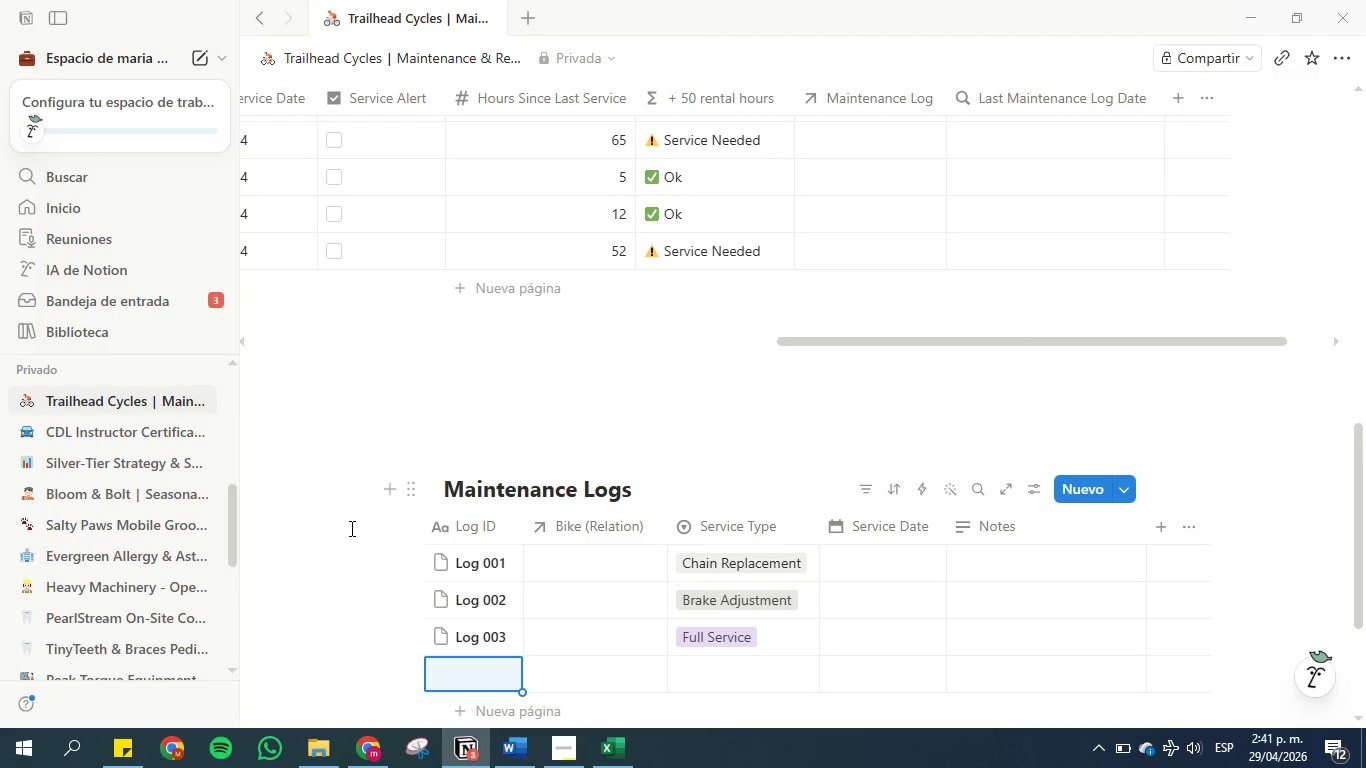 
scroll: coordinate [350, 520], scroll_direction: down, amount: 2.0
 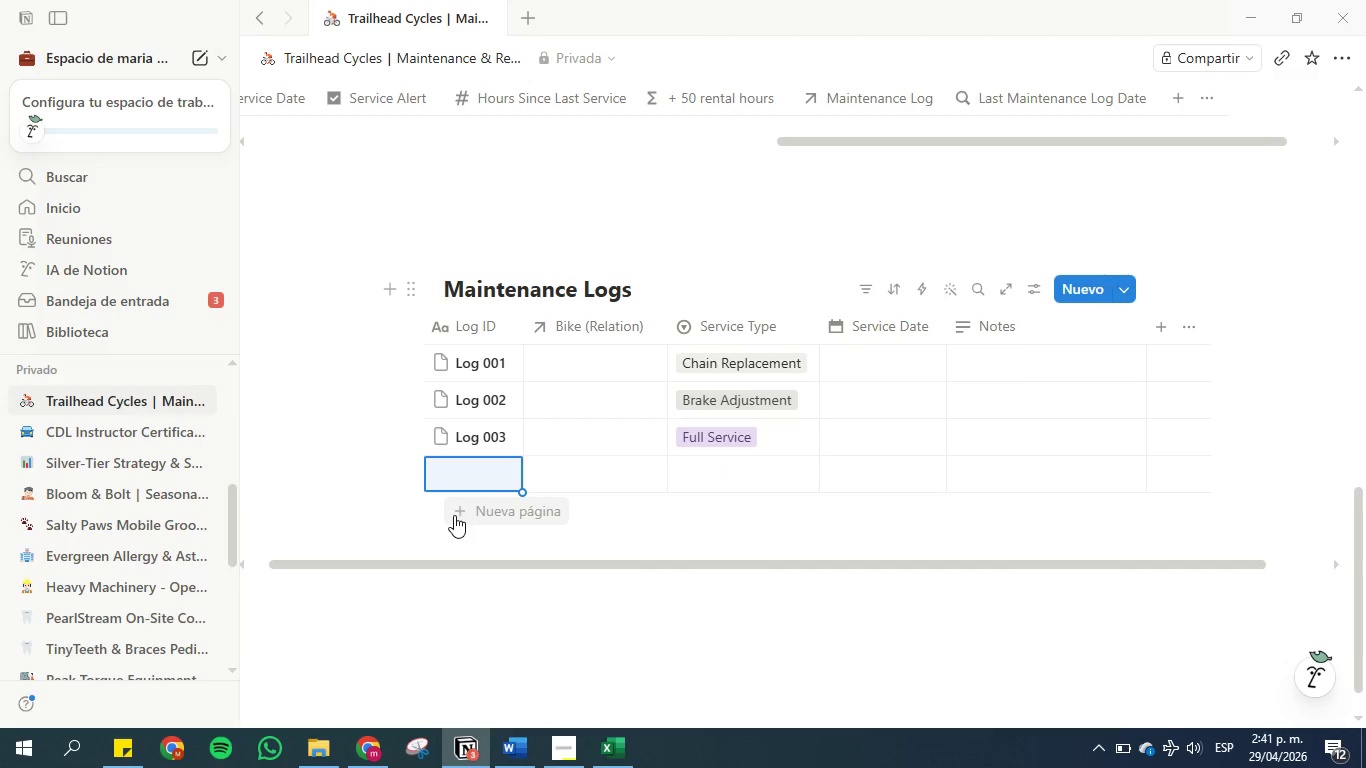 
double_click([461, 508])
 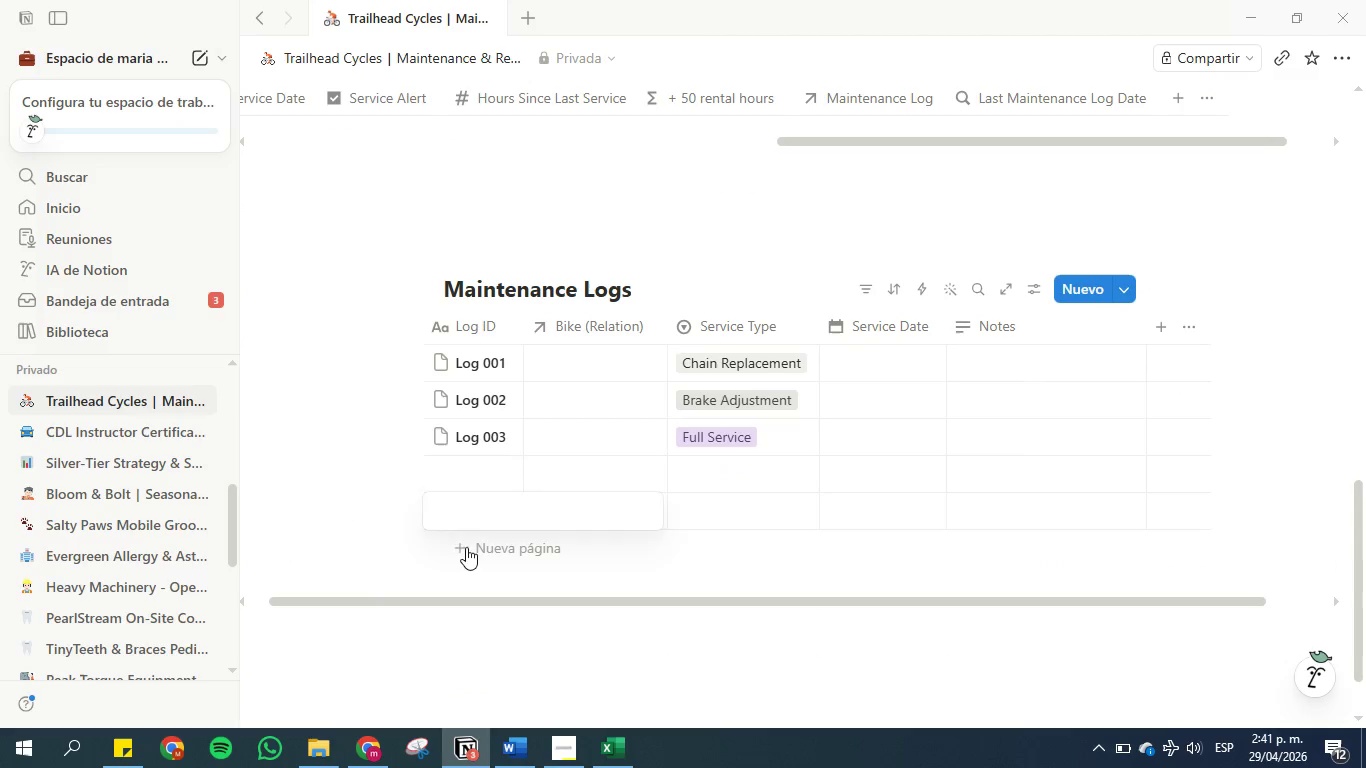 
double_click([468, 546])
 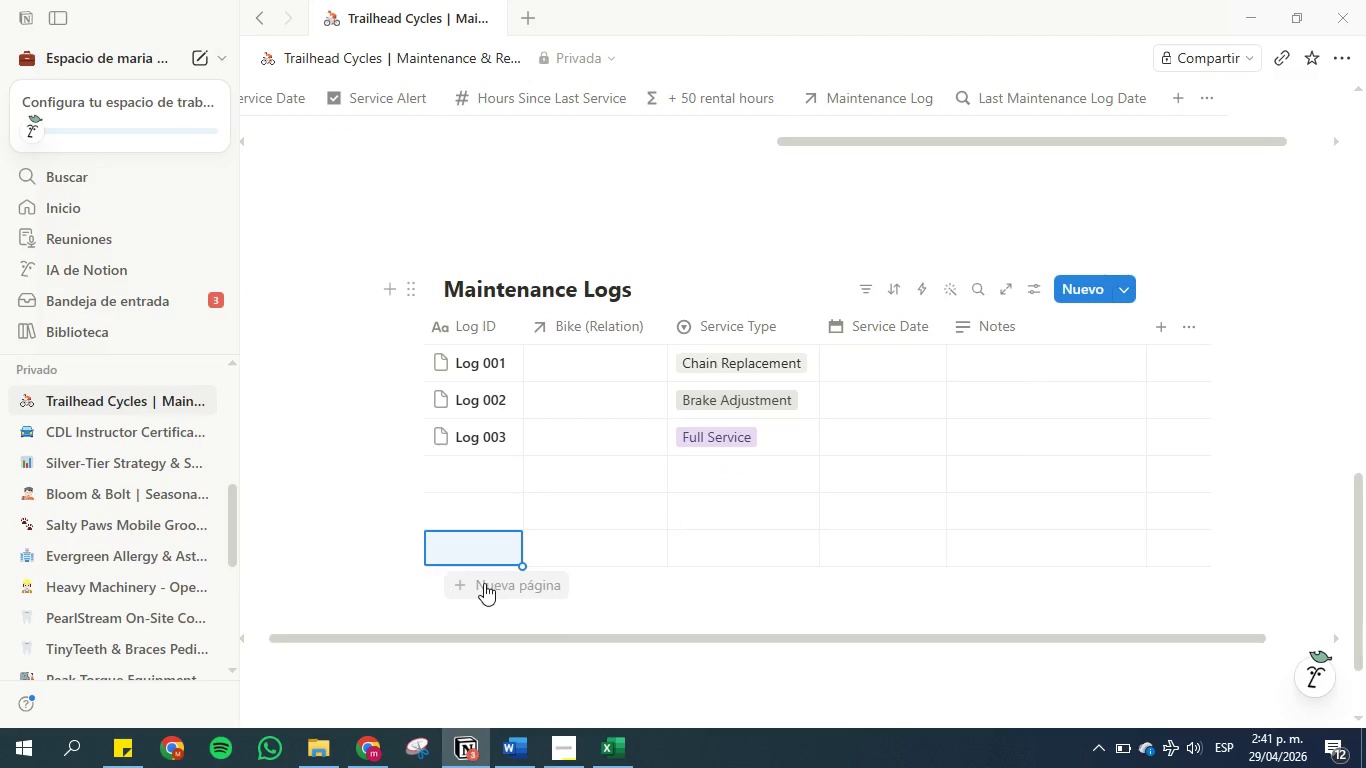 
double_click([362, 577])
 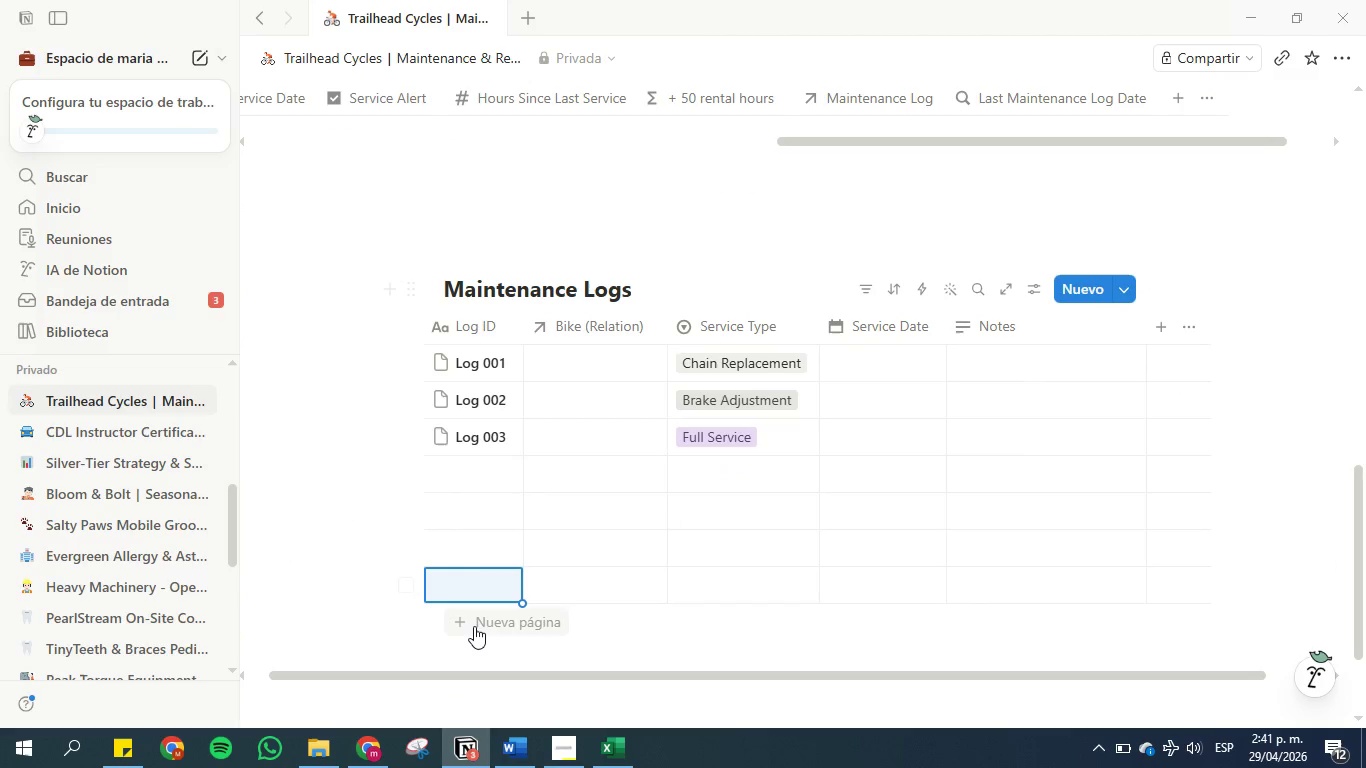 
left_click([474, 626])
 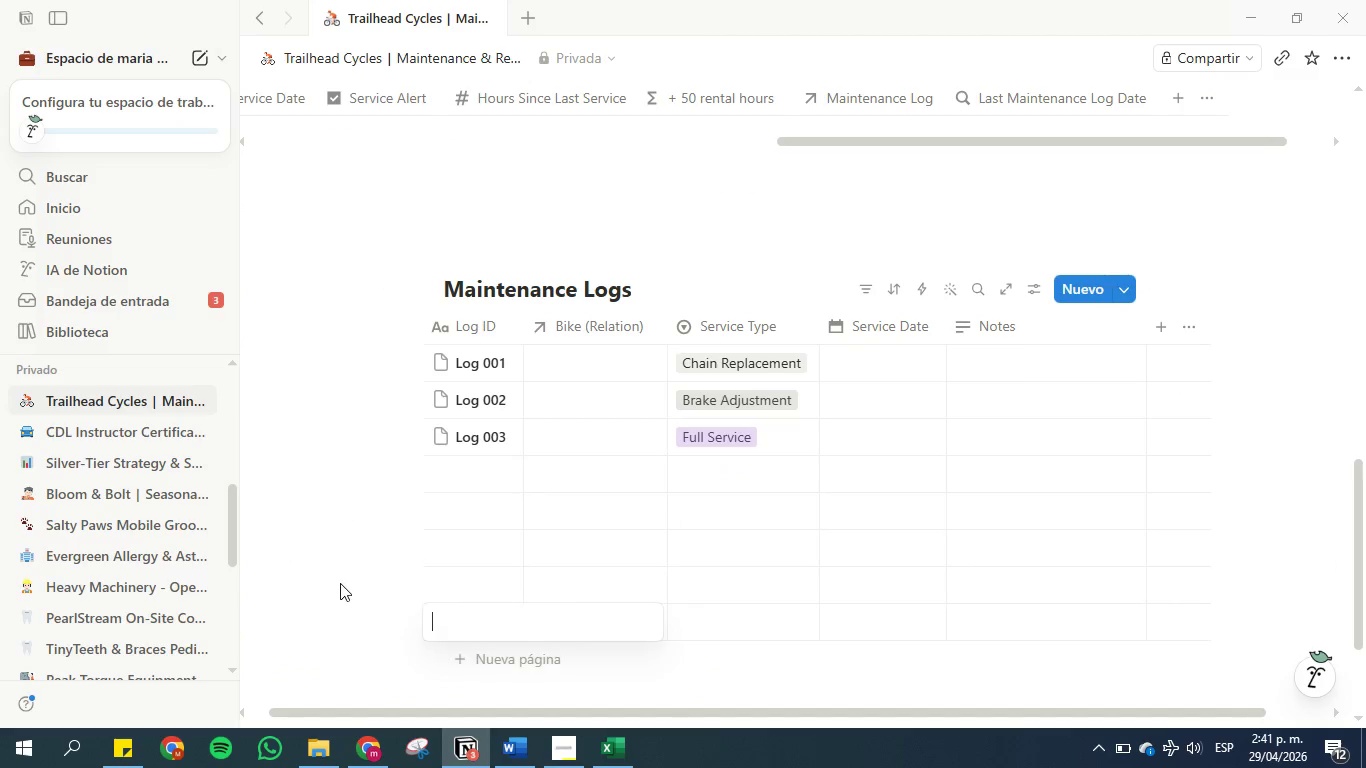 
left_click([339, 583])
 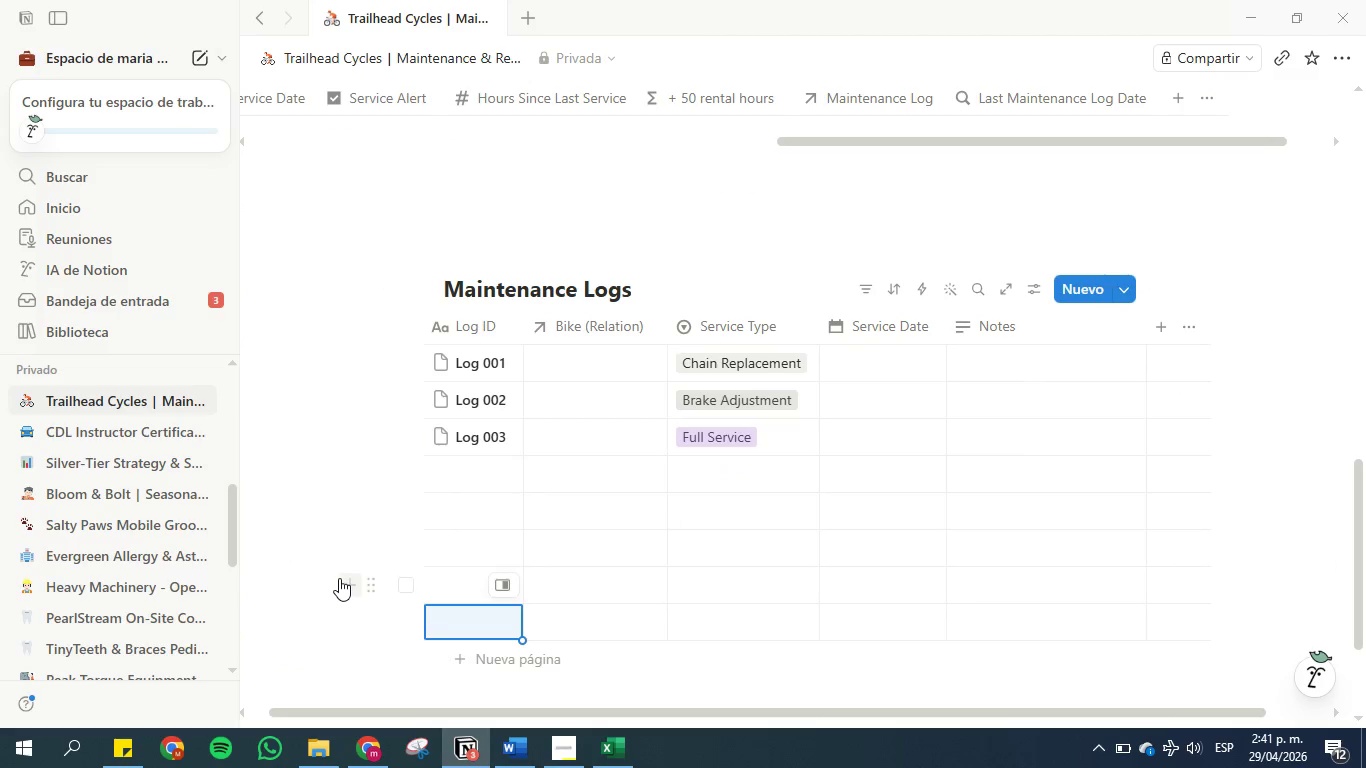 
scroll: coordinate [339, 578], scroll_direction: down, amount: 2.0
 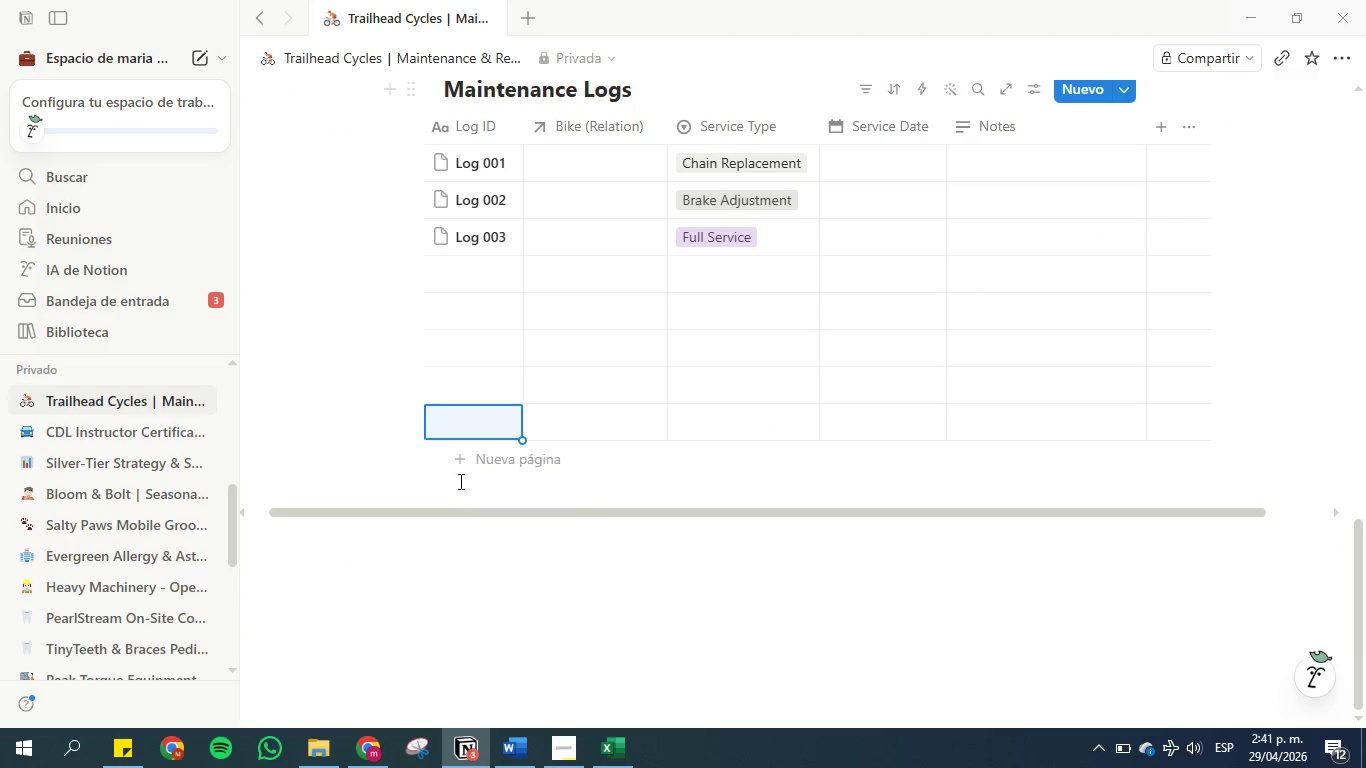 
left_click([459, 464])
 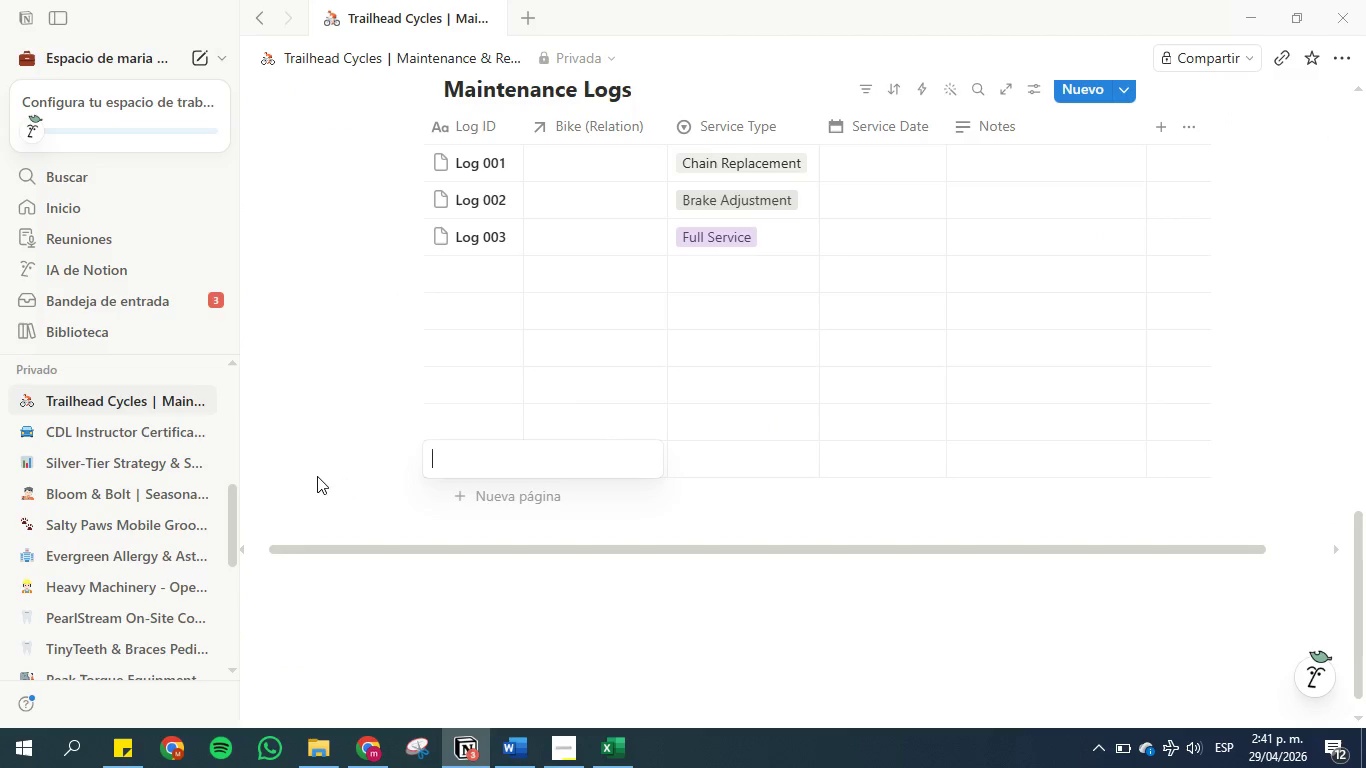 
left_click([317, 476])
 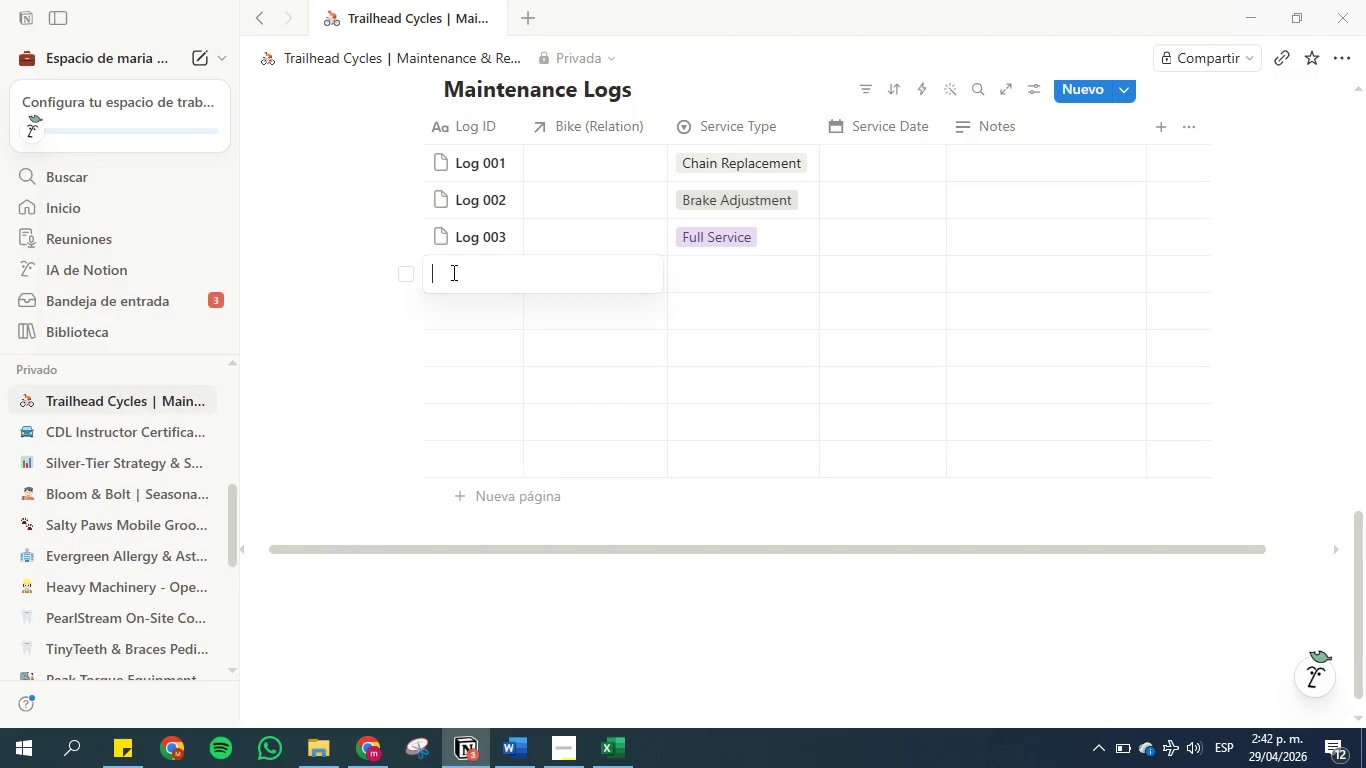 
type(Log 005 )
 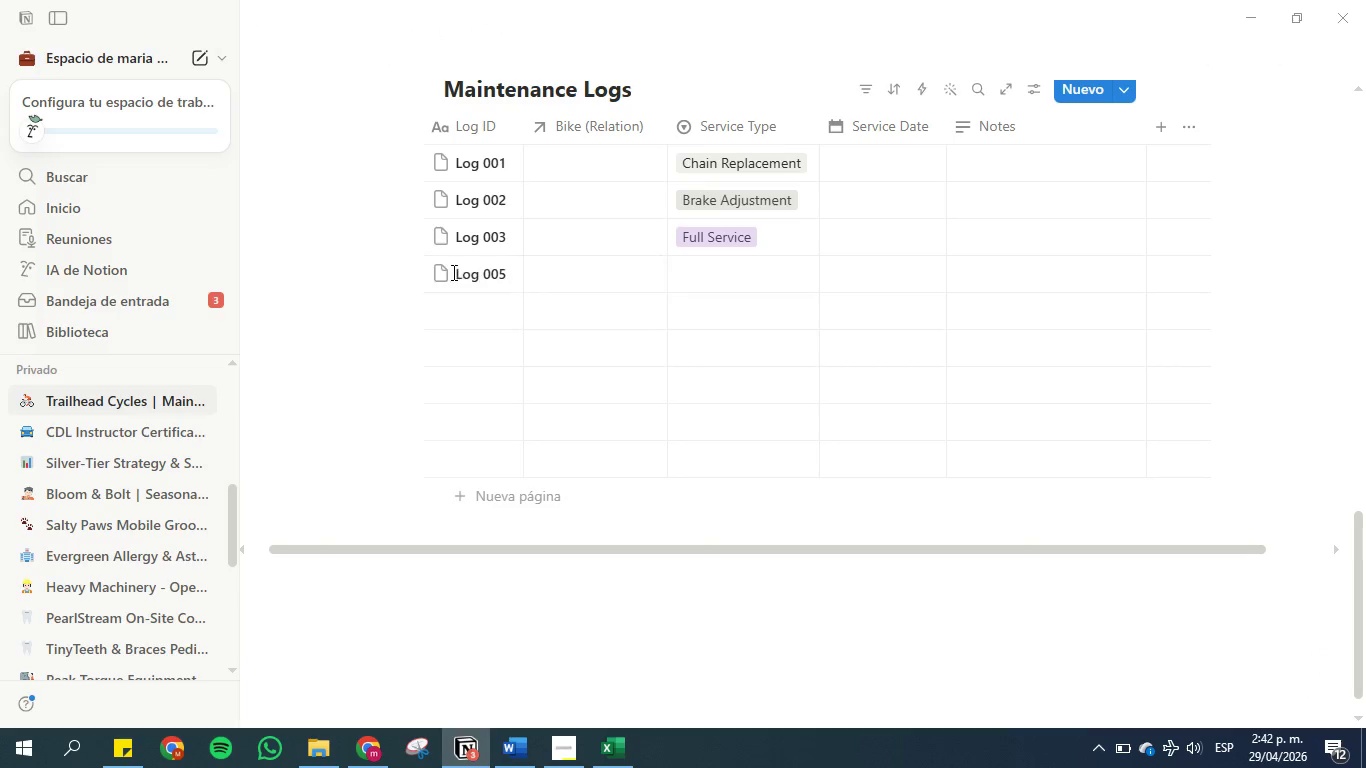 
key(Enter)
 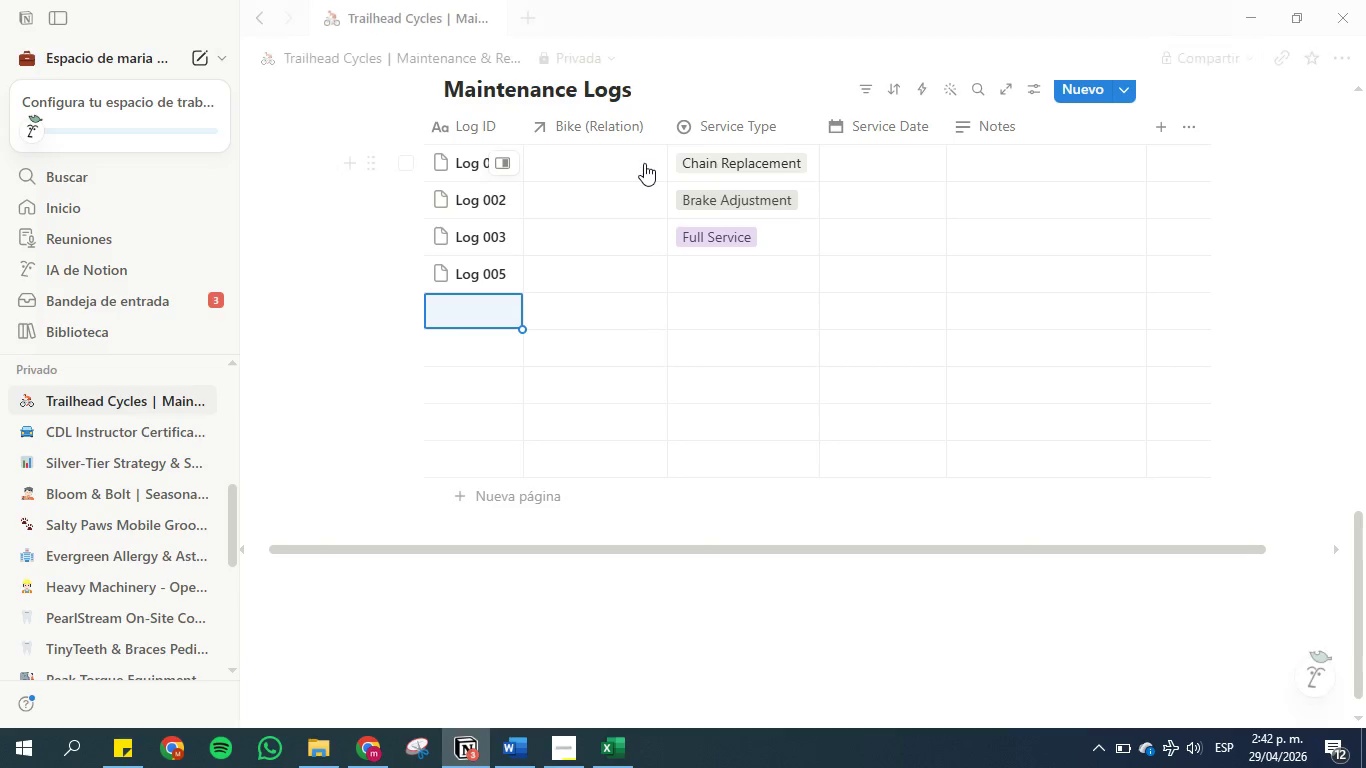 
scroll: coordinate [660, 176], scroll_direction: up, amount: 1.0
 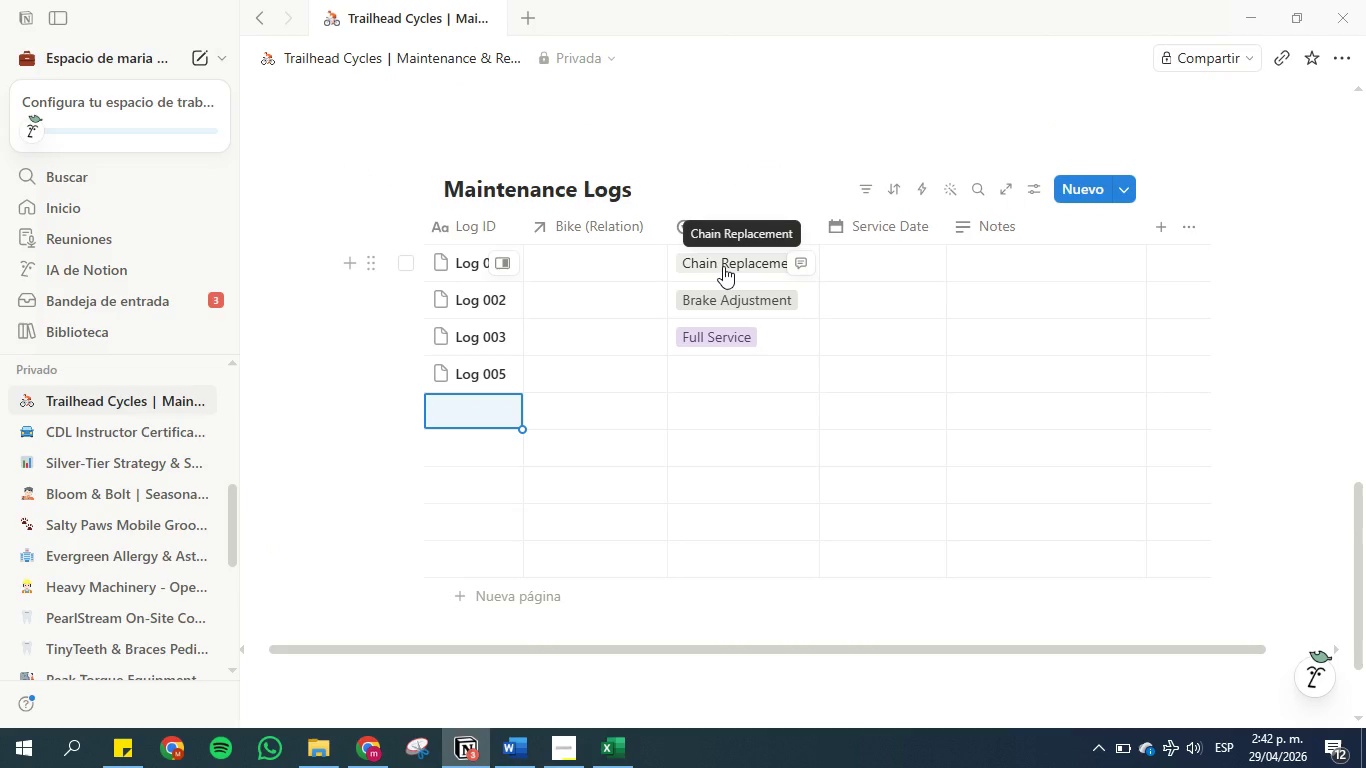 
left_click([723, 266])
 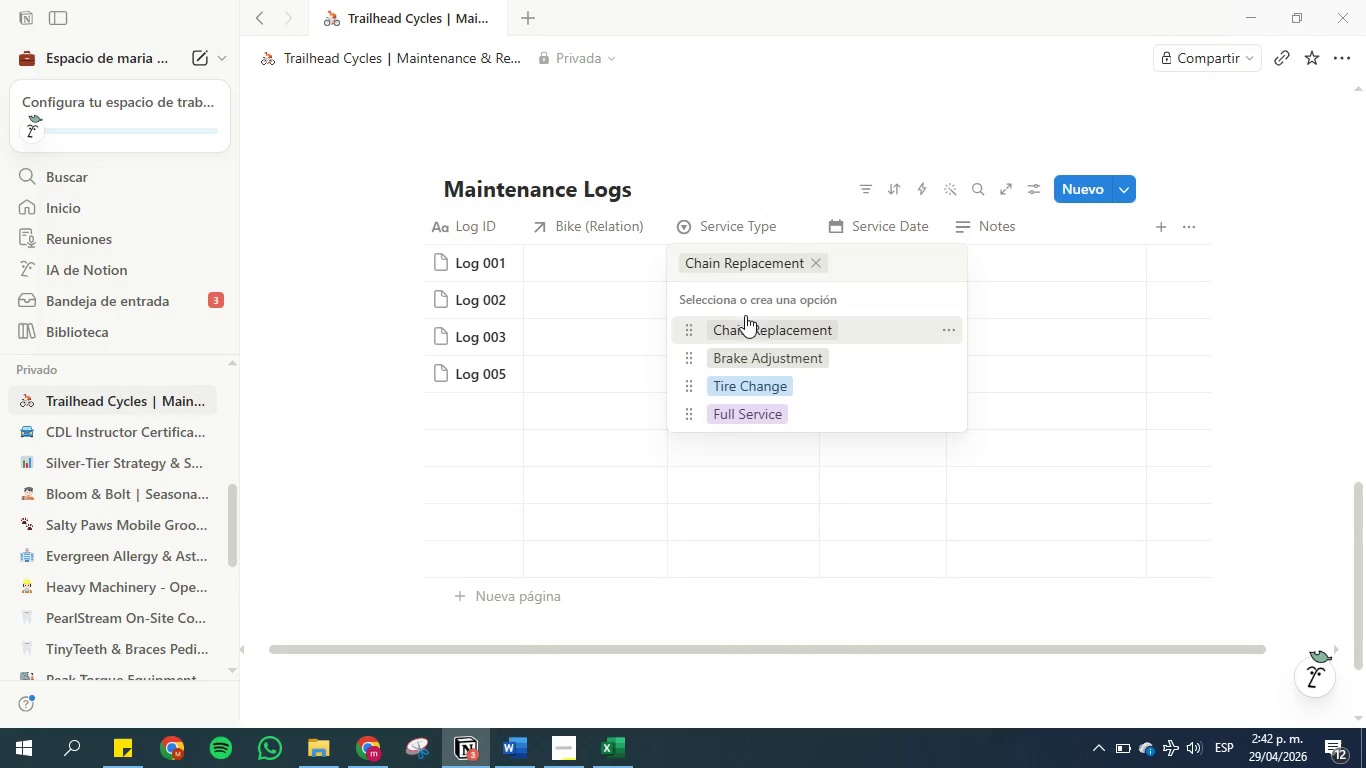 
left_click([748, 326])
 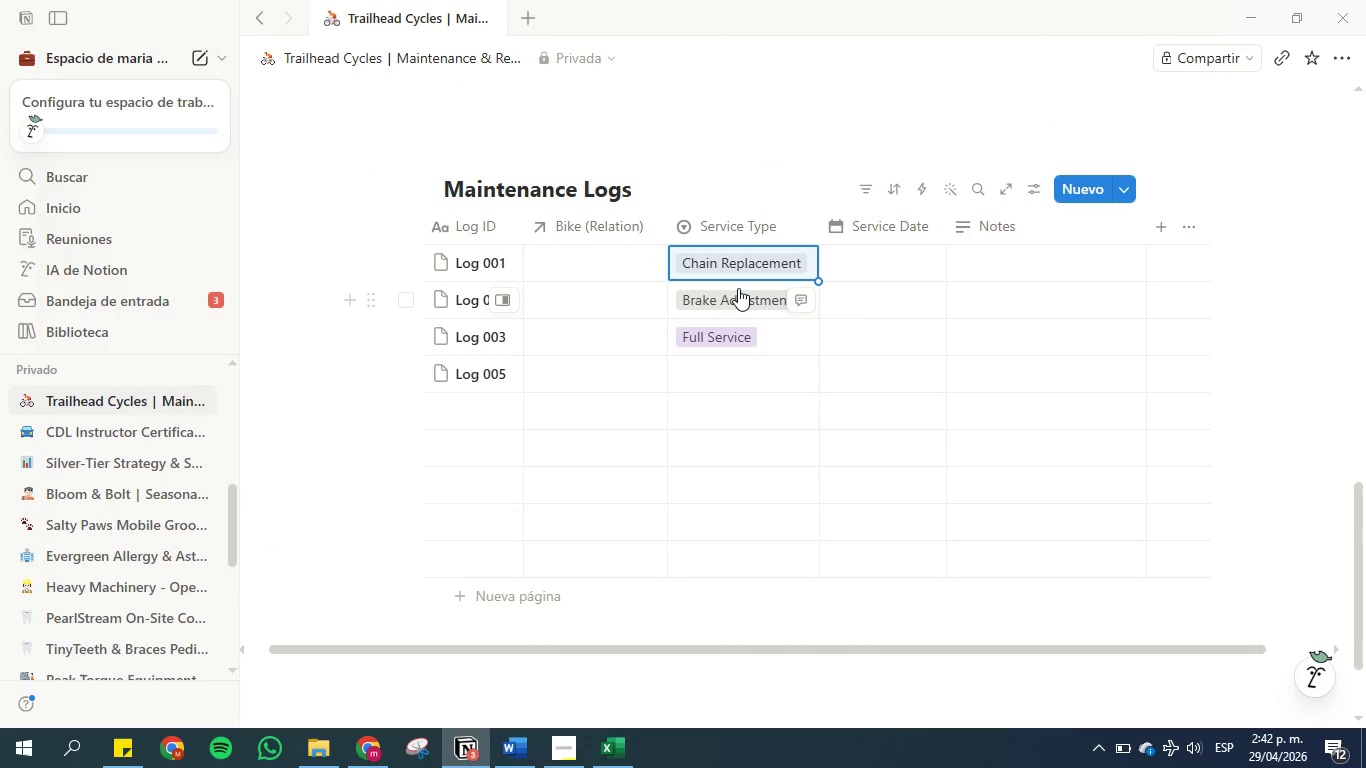 
left_click([738, 288])
 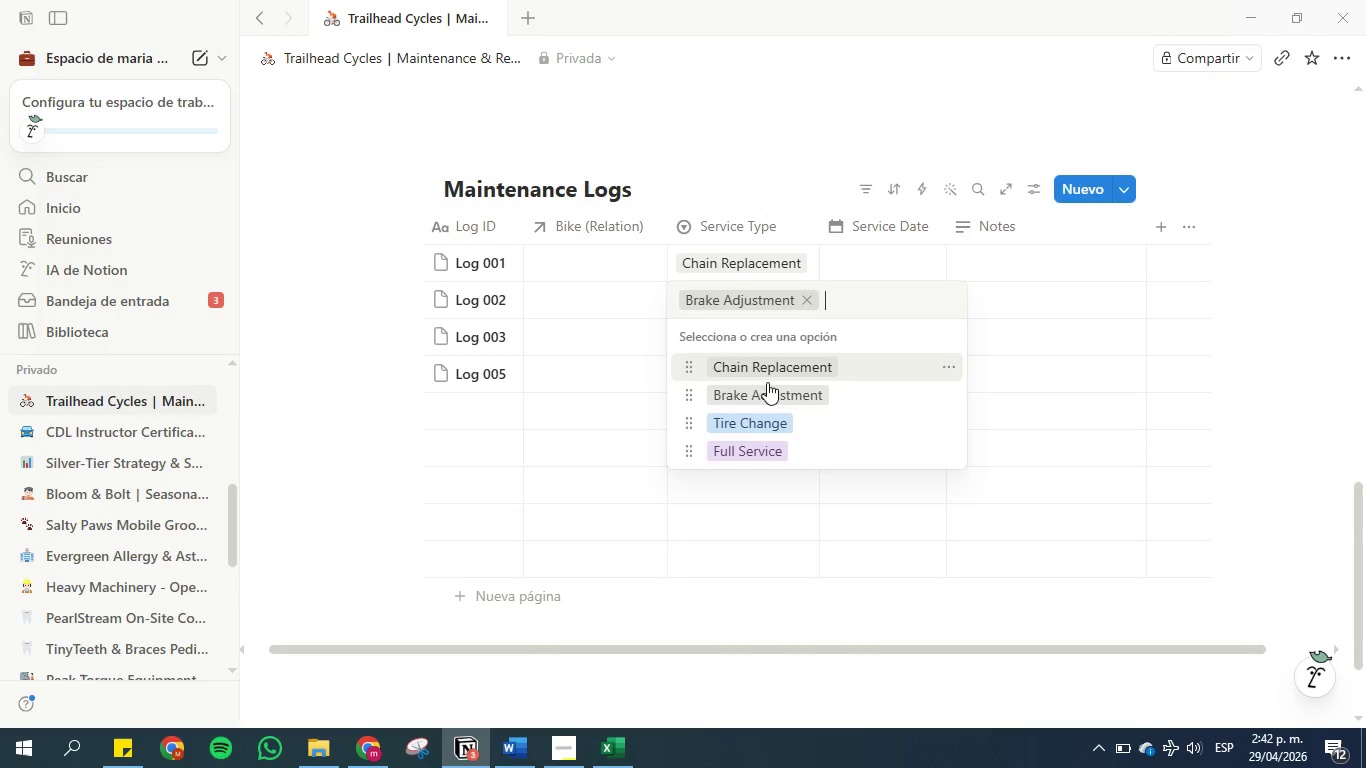 
left_click([769, 386])
 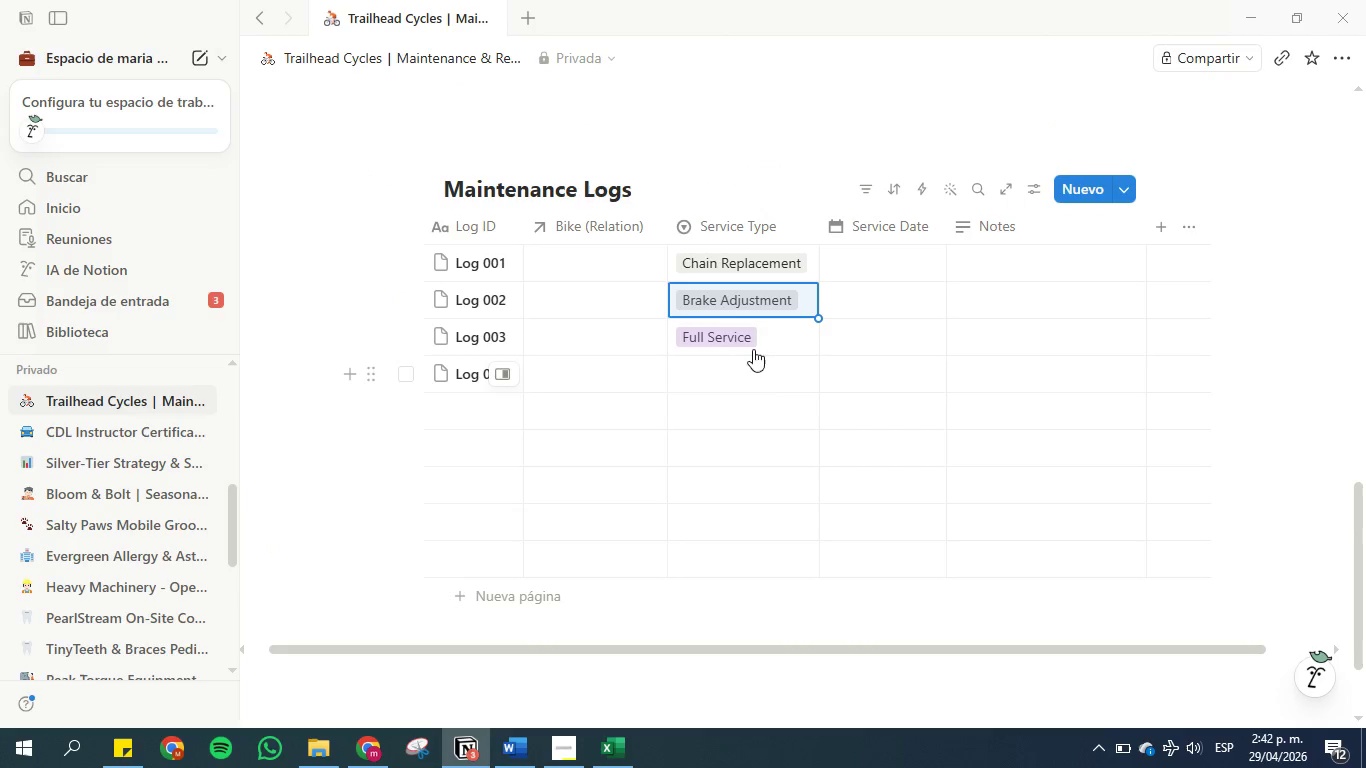 
left_click([744, 335])
 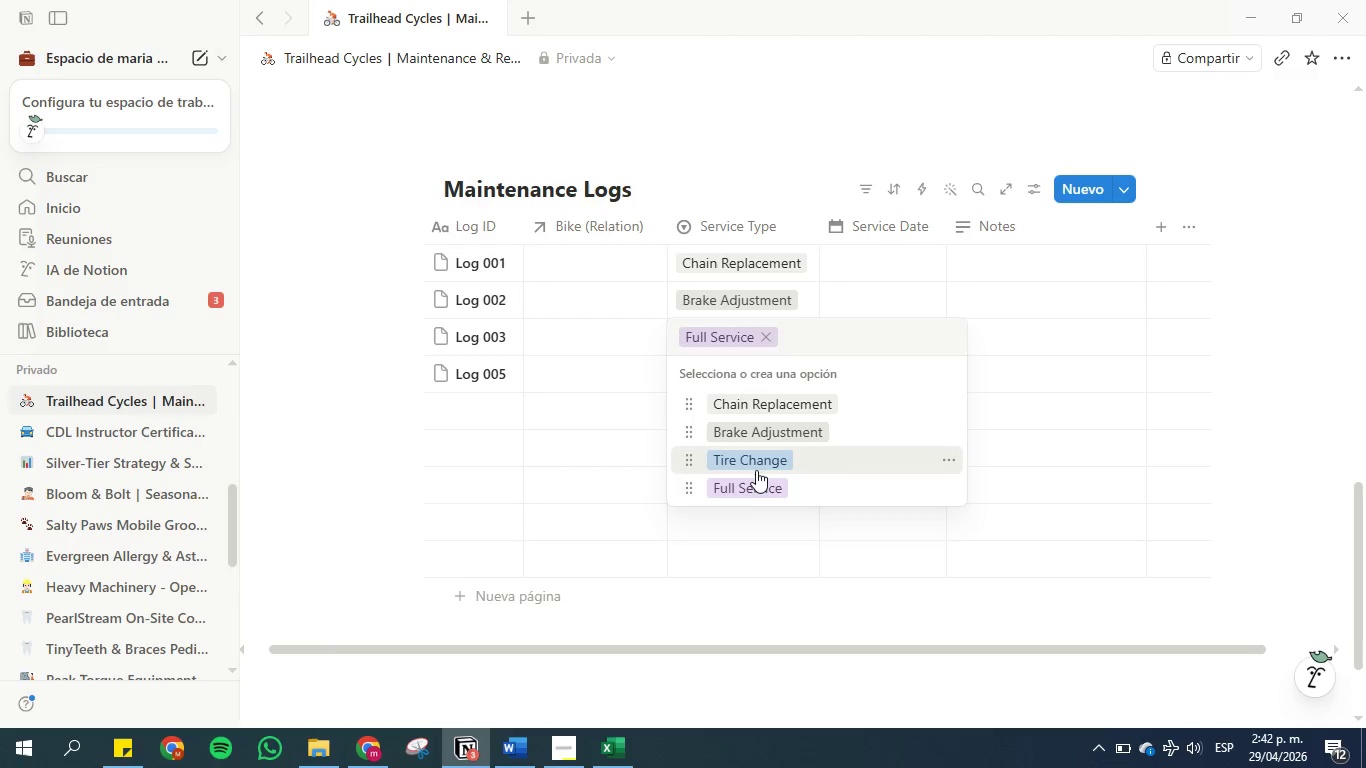 
left_click([756, 464])
 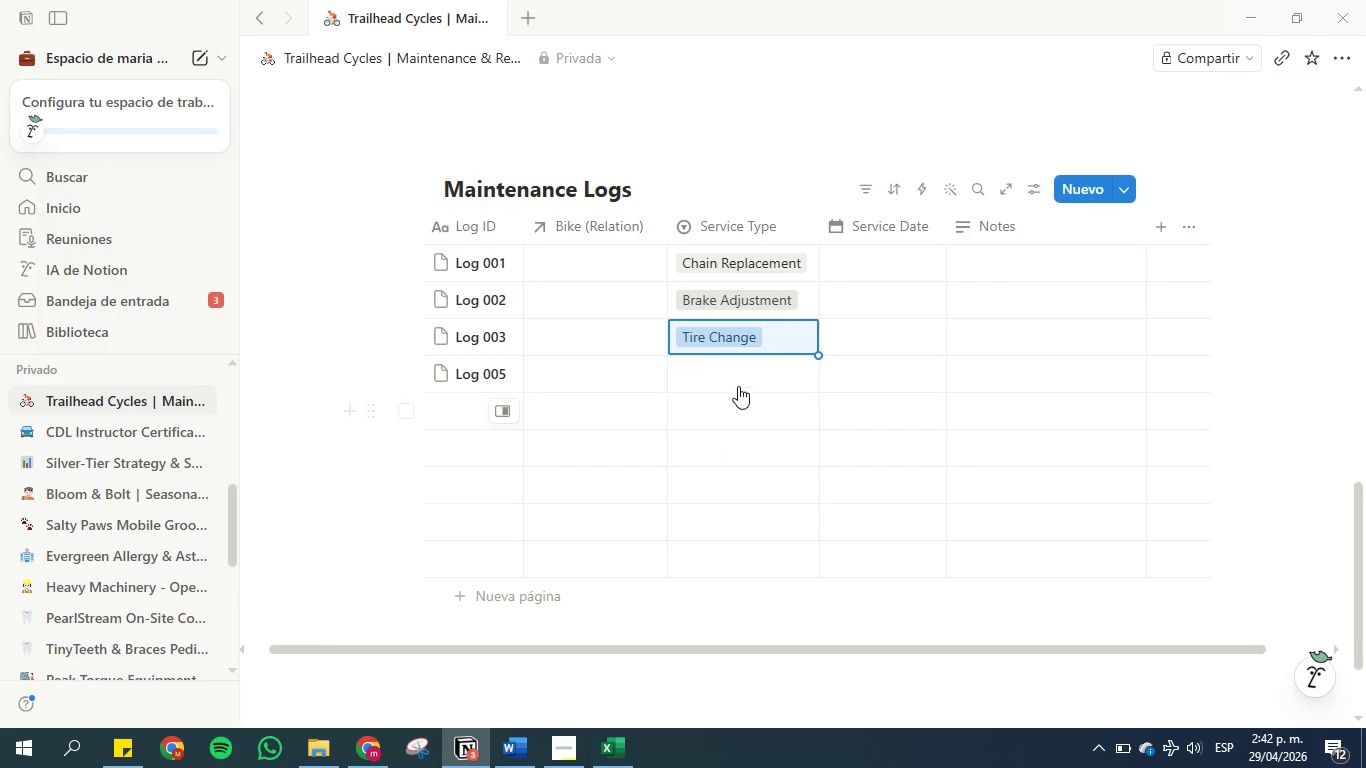 
left_click([721, 361])
 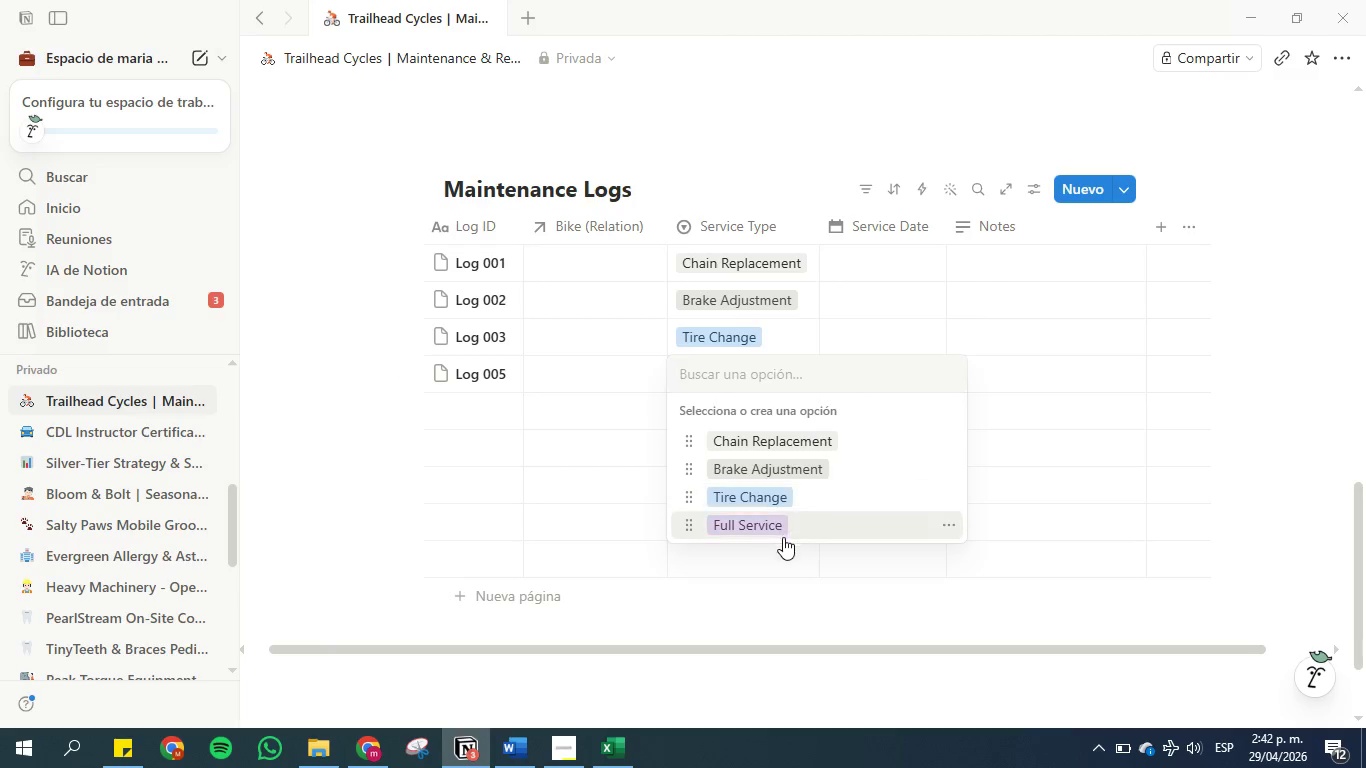 
left_click([783, 535])
 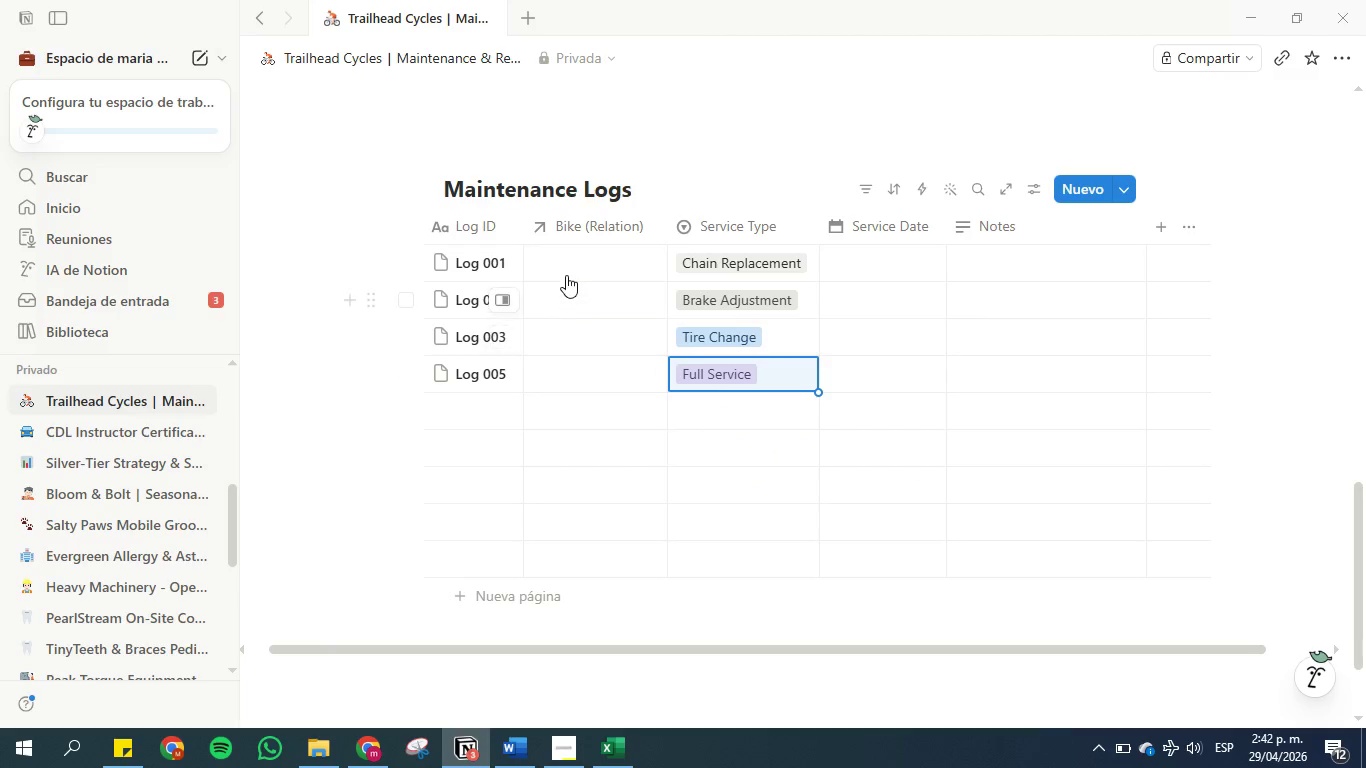 
left_click([562, 261])
 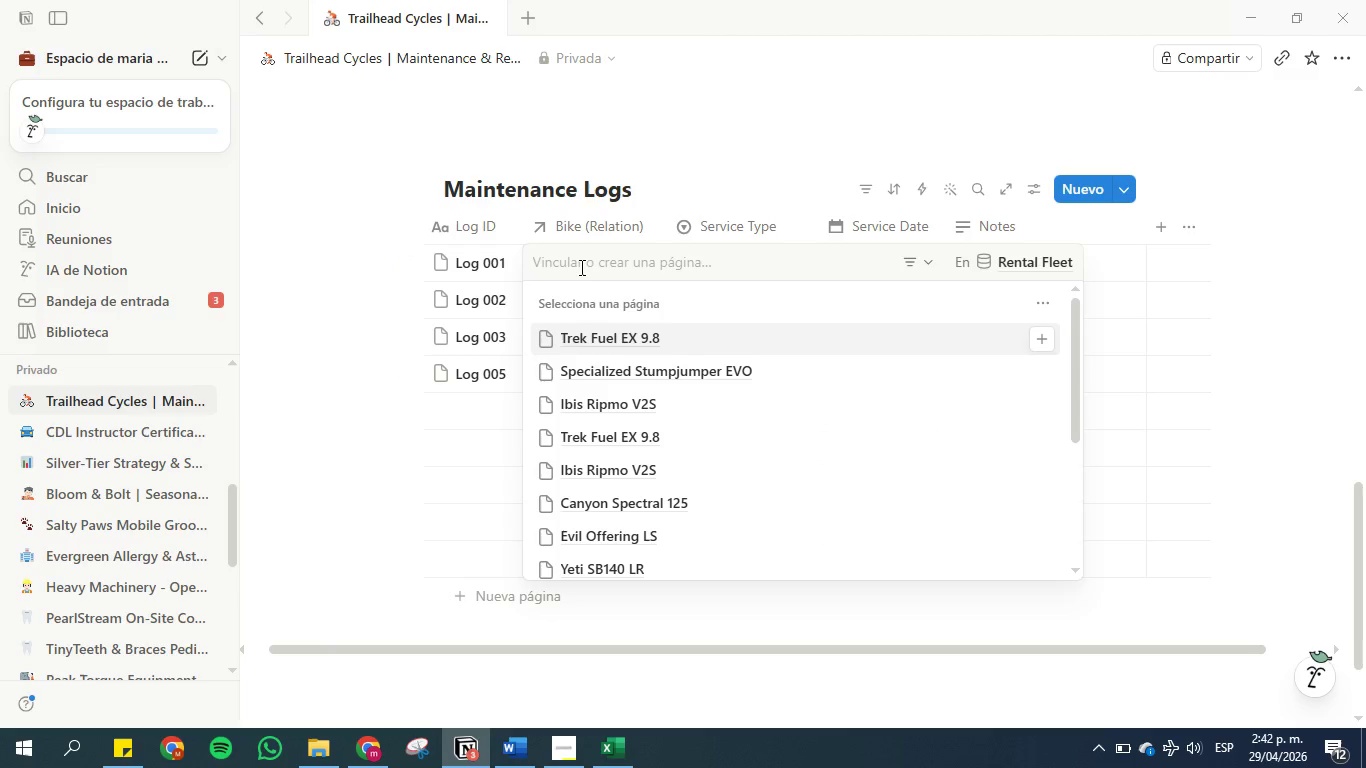 
left_click([370, 267])
 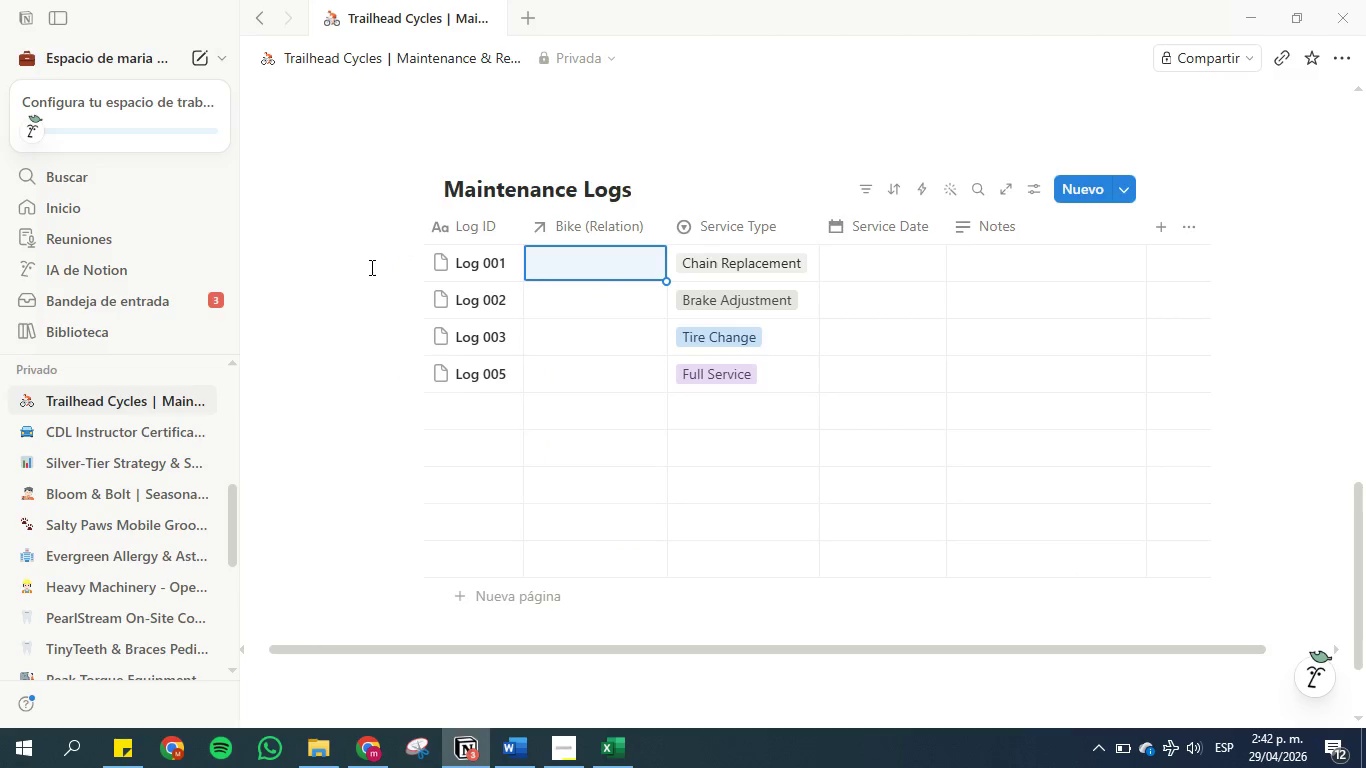 
scroll: coordinate [370, 268], scroll_direction: up, amount: 5.0
 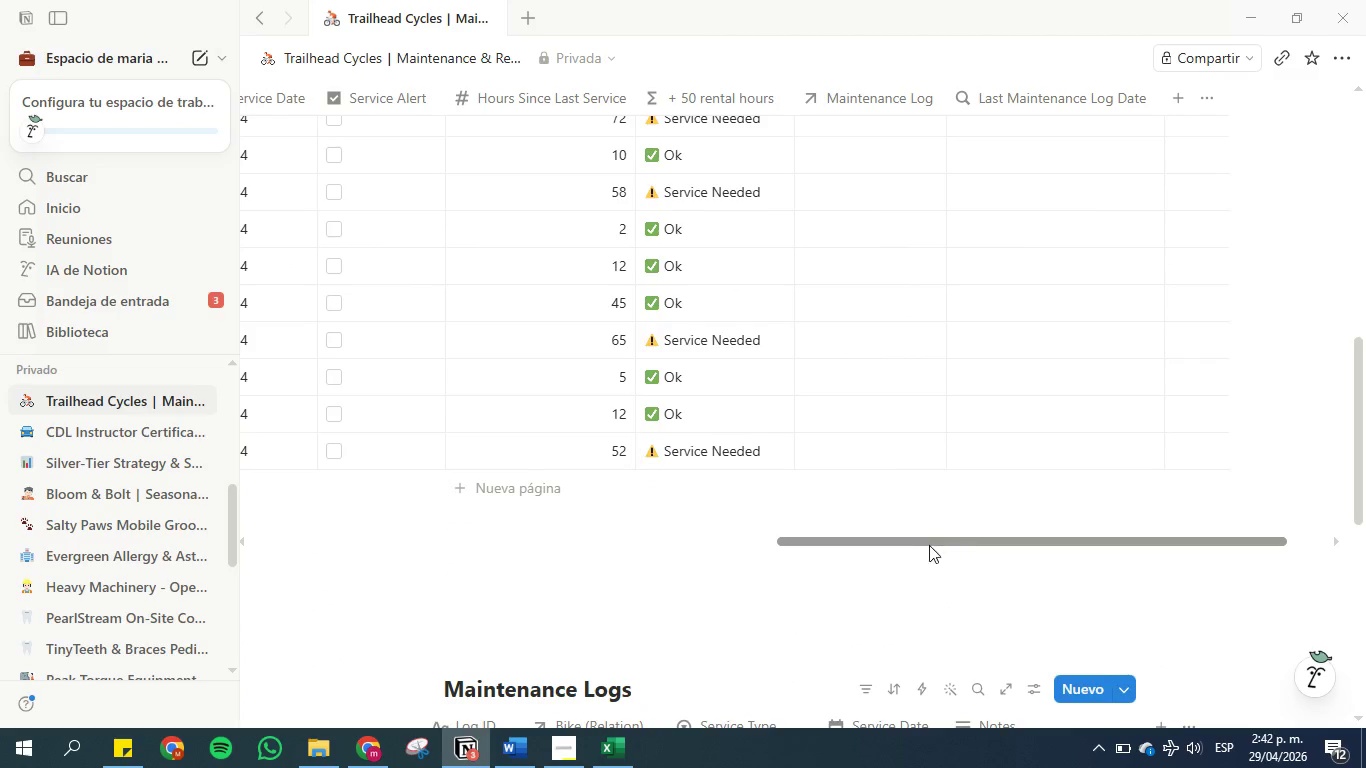 
left_click_drag(start_coordinate=[925, 538], to_coordinate=[345, 551])
 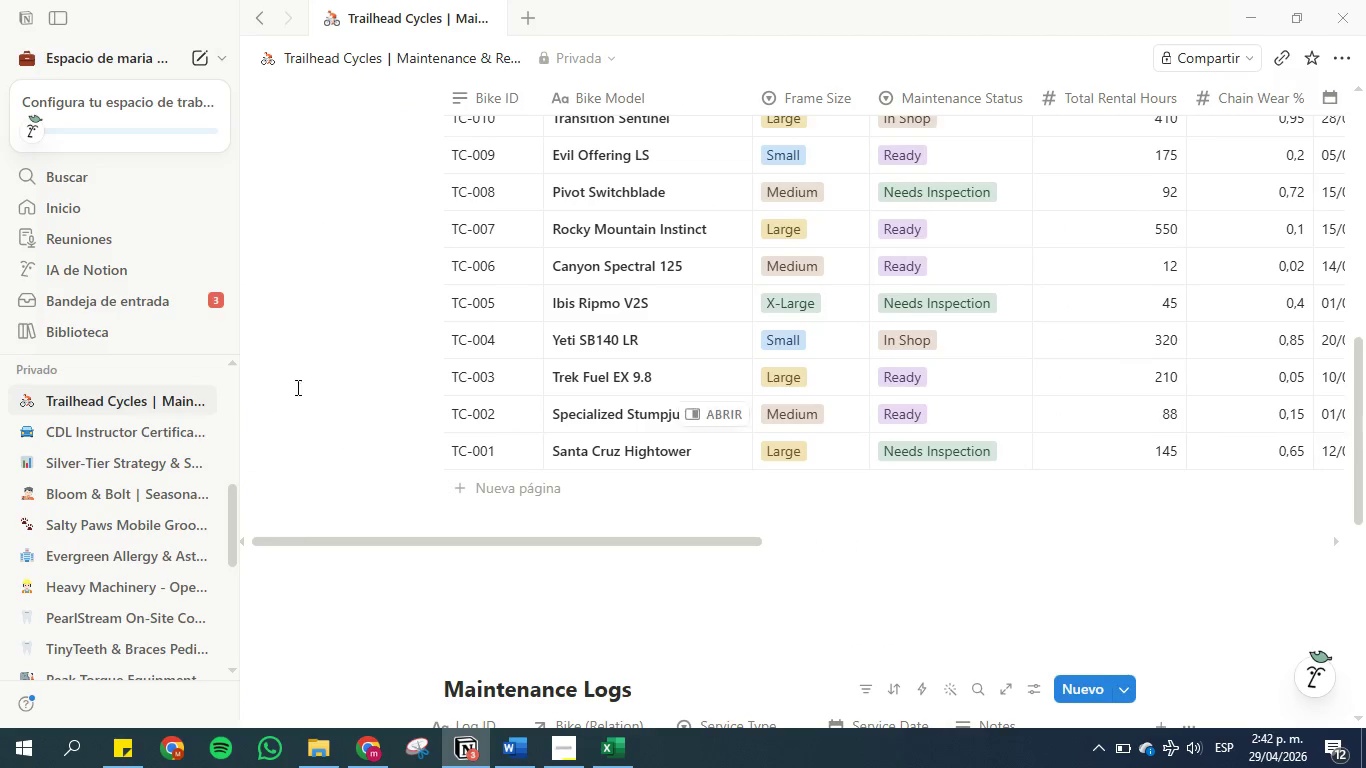 
scroll: coordinate [297, 386], scroll_direction: up, amount: 3.0
 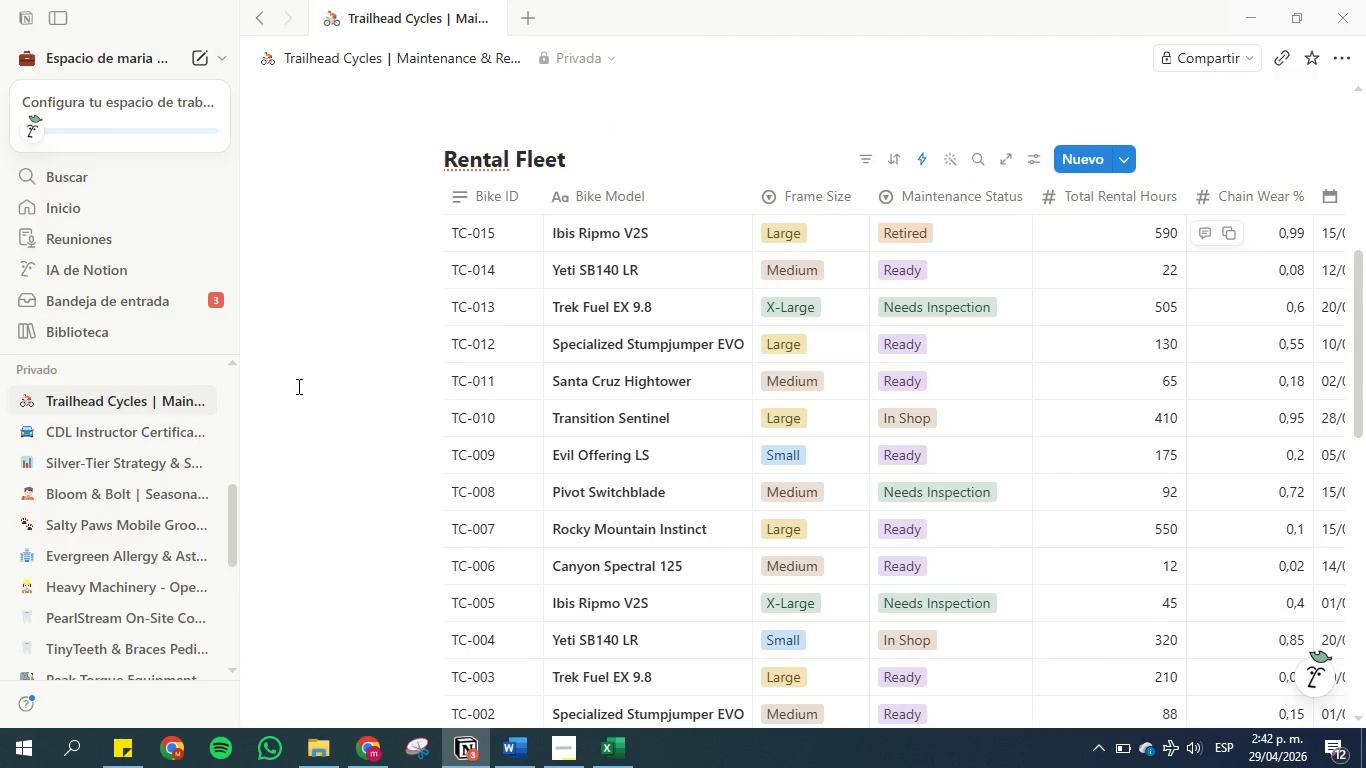 
scroll: coordinate [297, 386], scroll_direction: down, amount: 7.0
 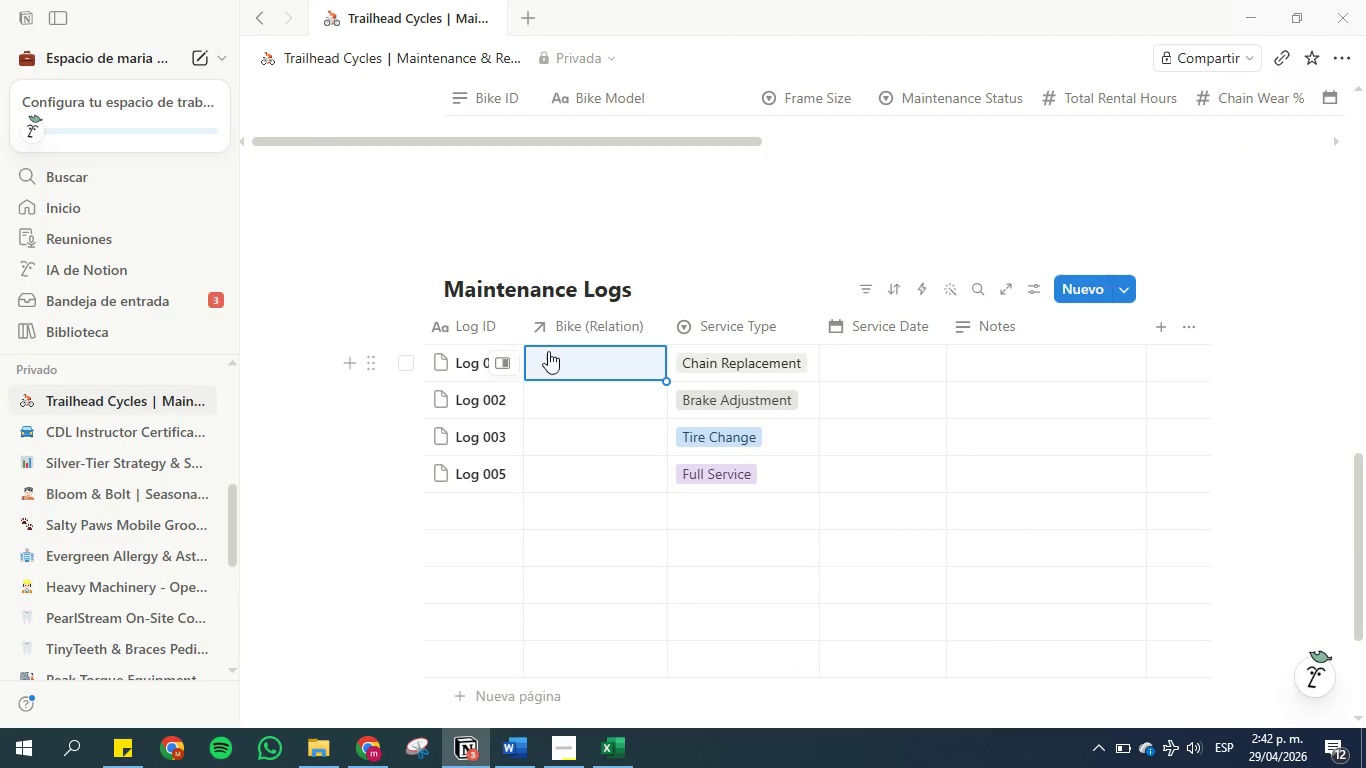 
left_click([584, 368])
 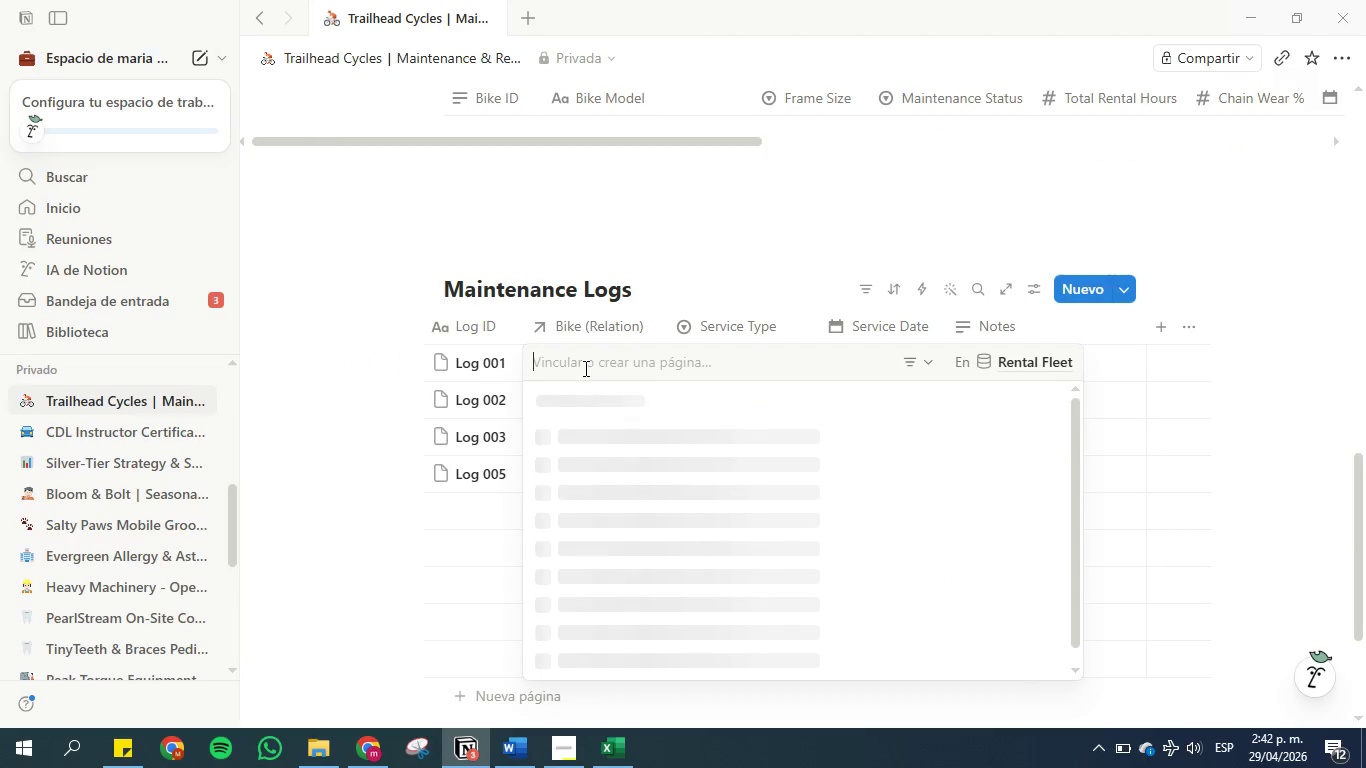 
left_click([584, 368])
 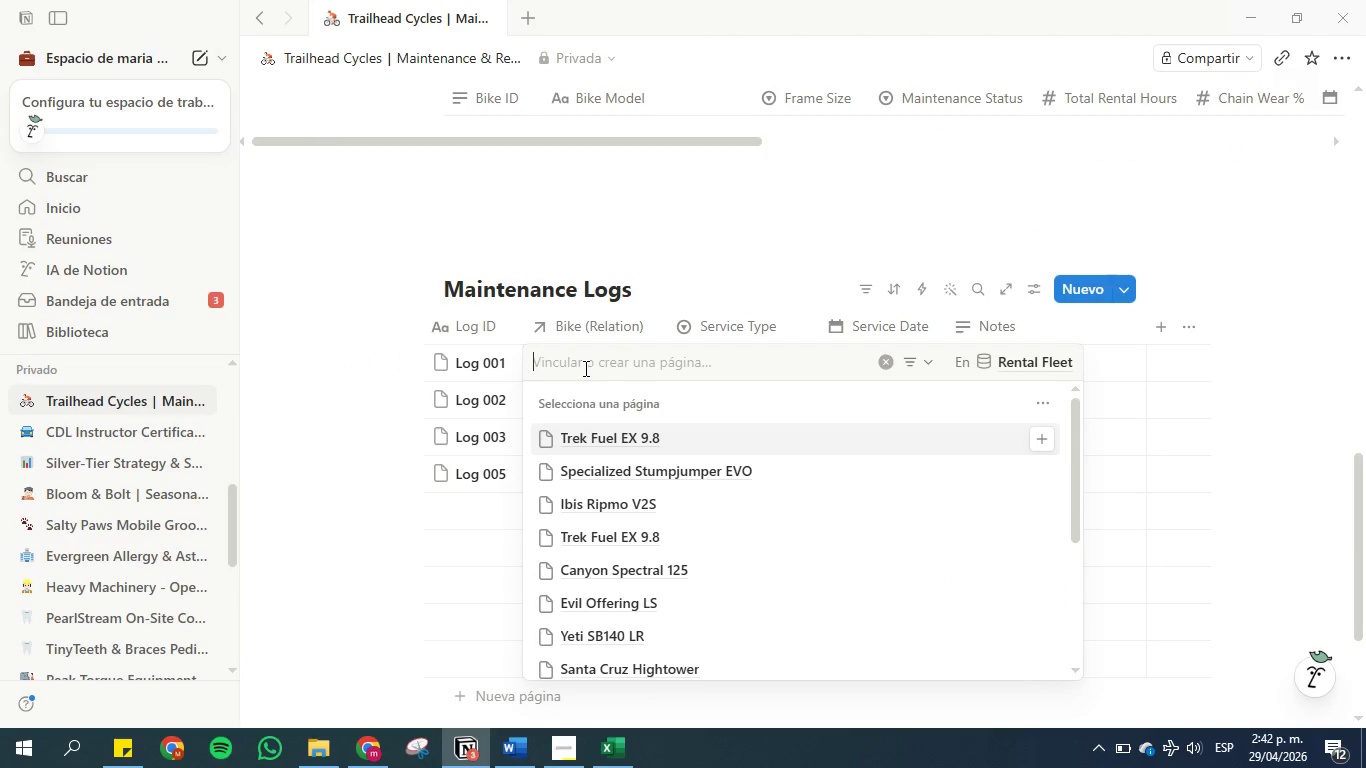 
type(ibi)
 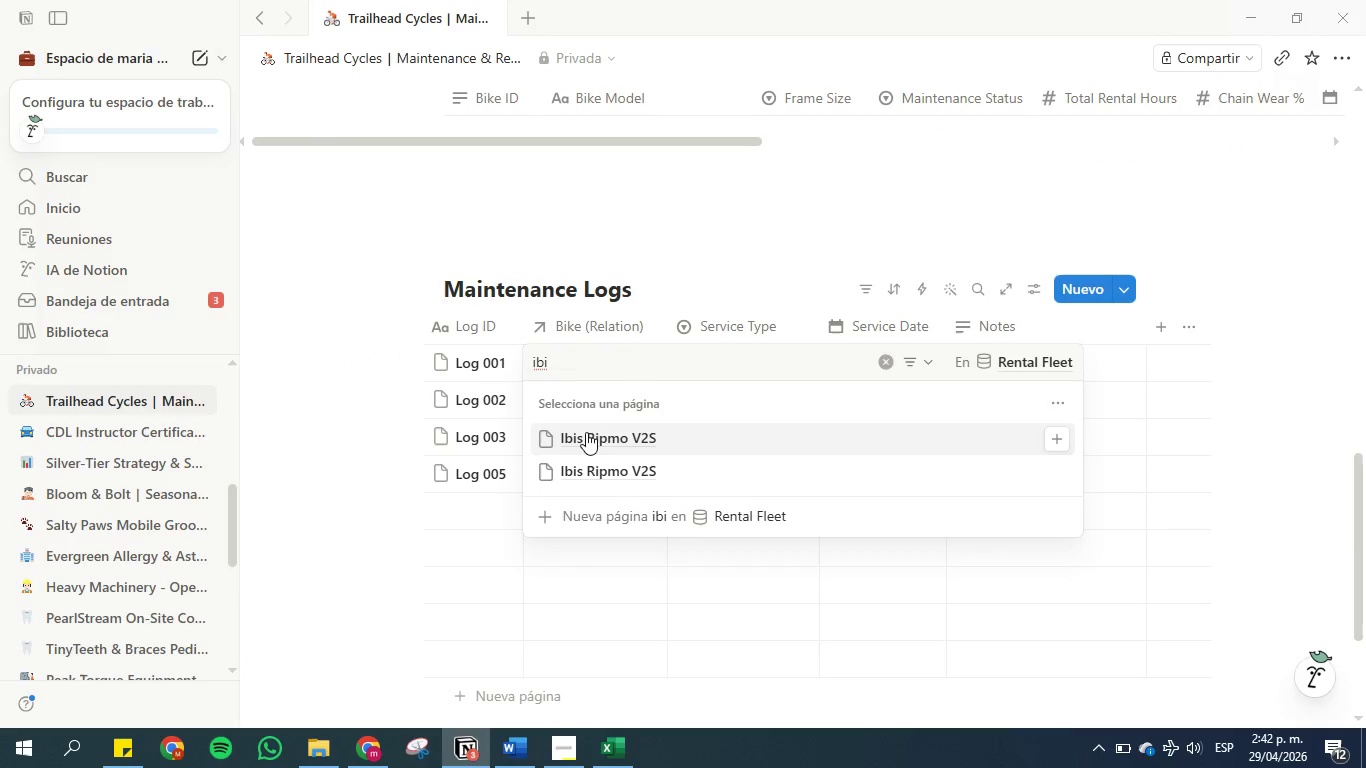 
wait(5.3)
 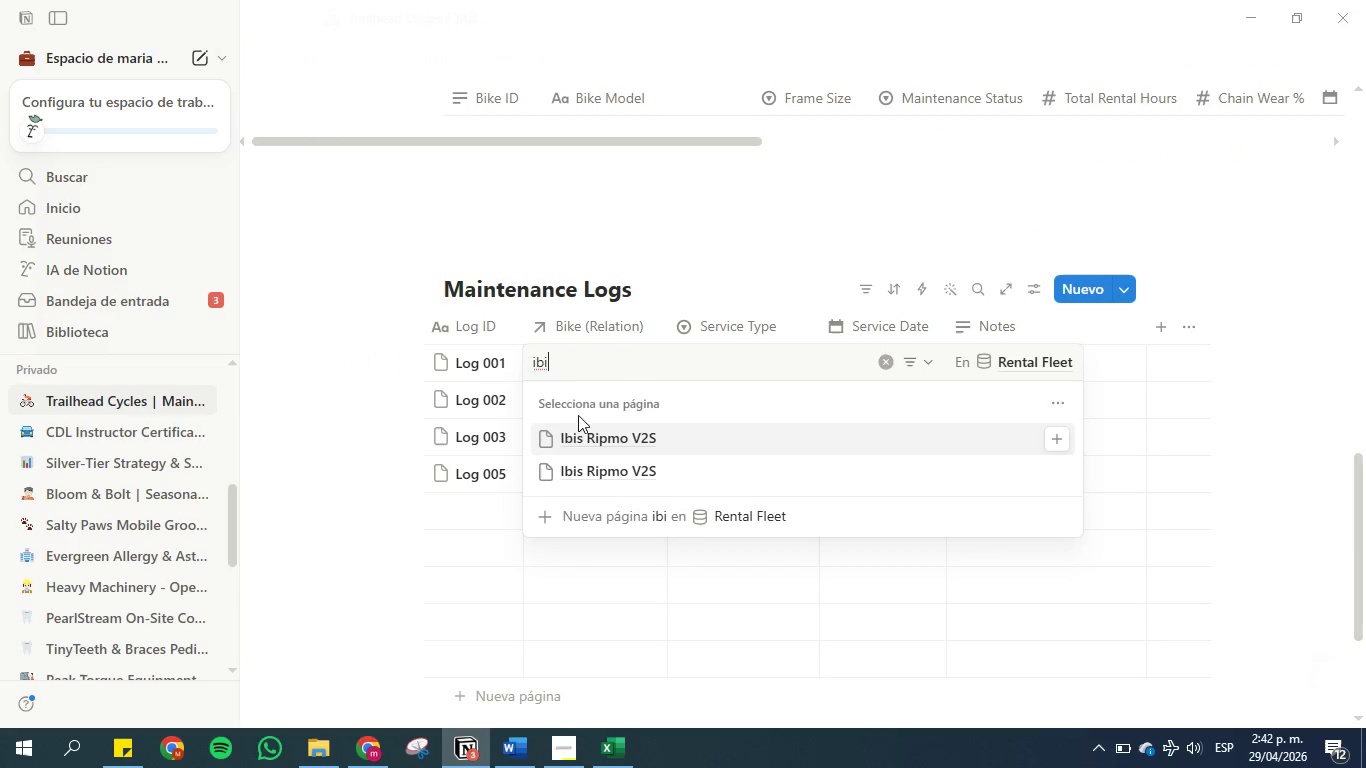 
left_click([640, 432])
 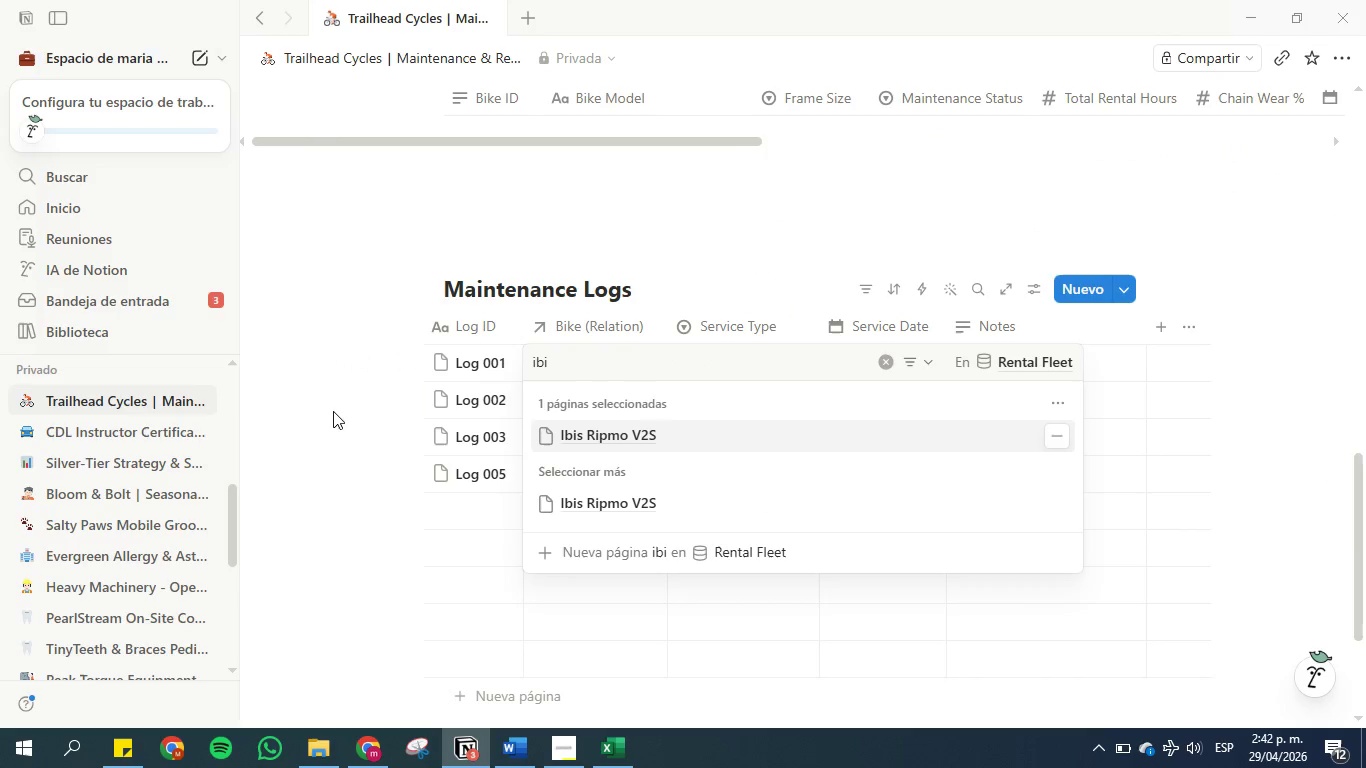 
left_click([344, 403])
 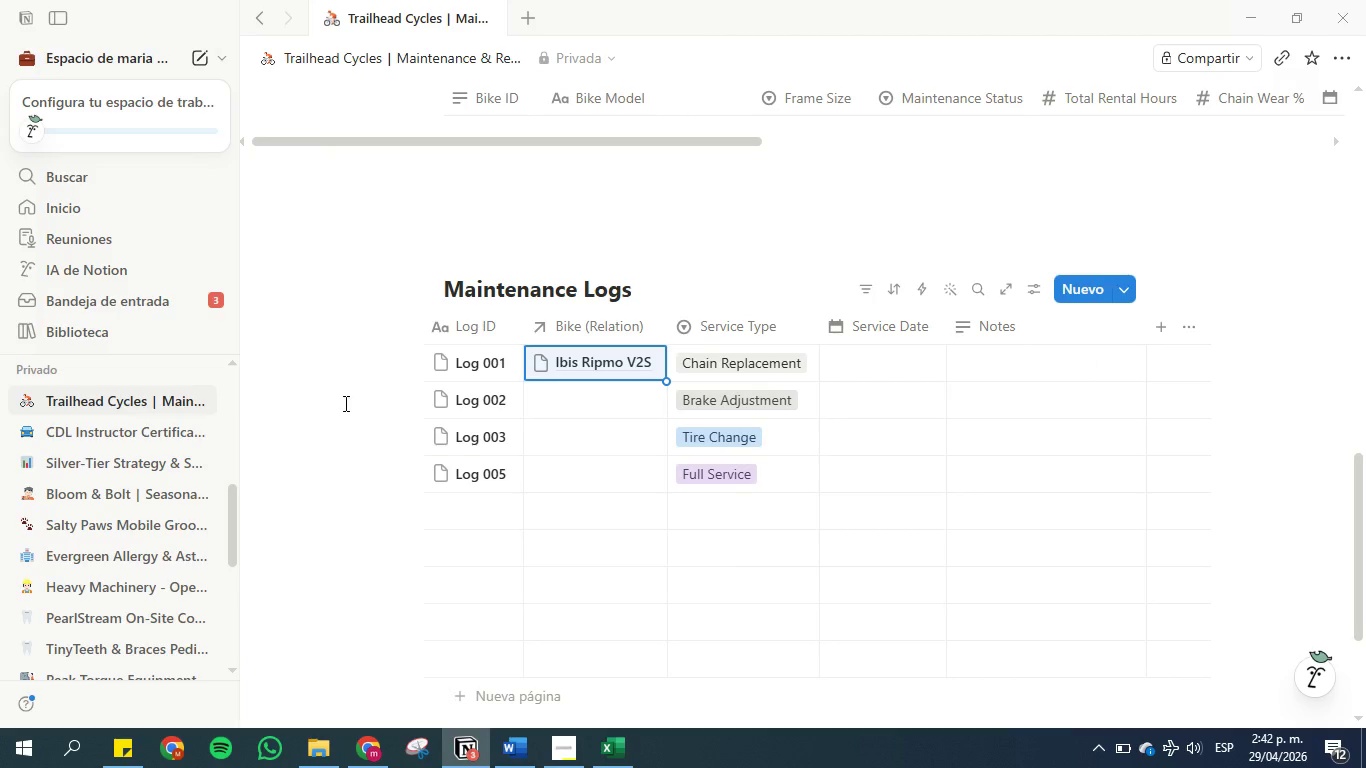 
scroll: coordinate [344, 403], scroll_direction: up, amount: 7.0
 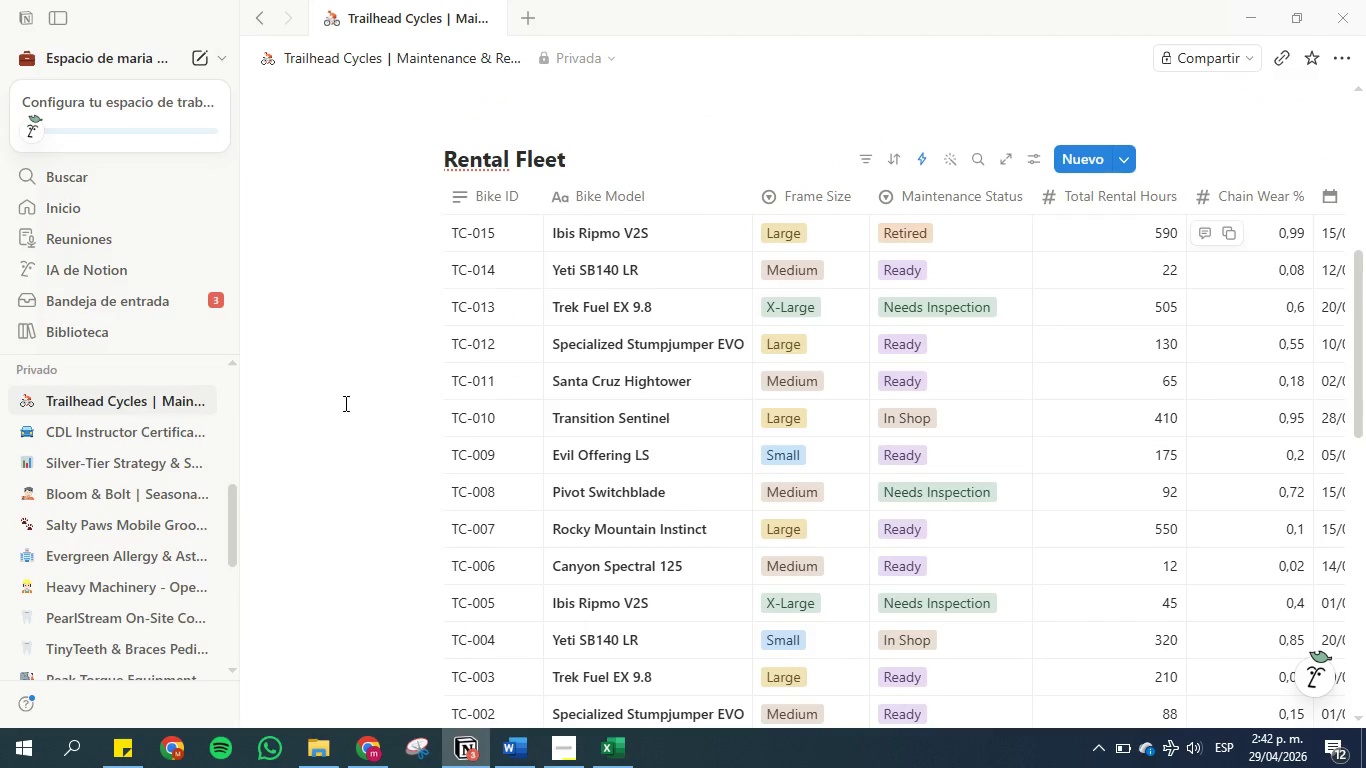 
scroll: coordinate [344, 403], scroll_direction: down, amount: 2.0
 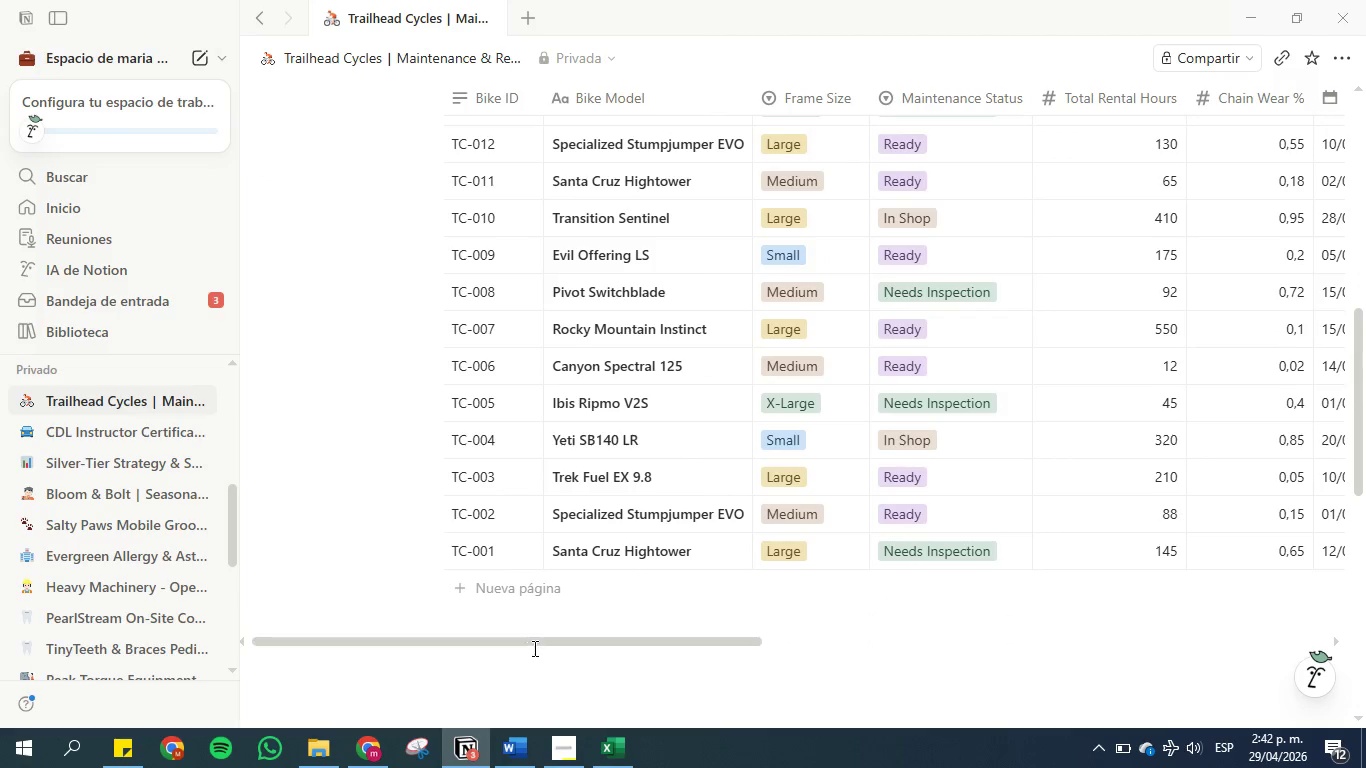 
left_click_drag(start_coordinate=[535, 639], to_coordinate=[960, 644])
 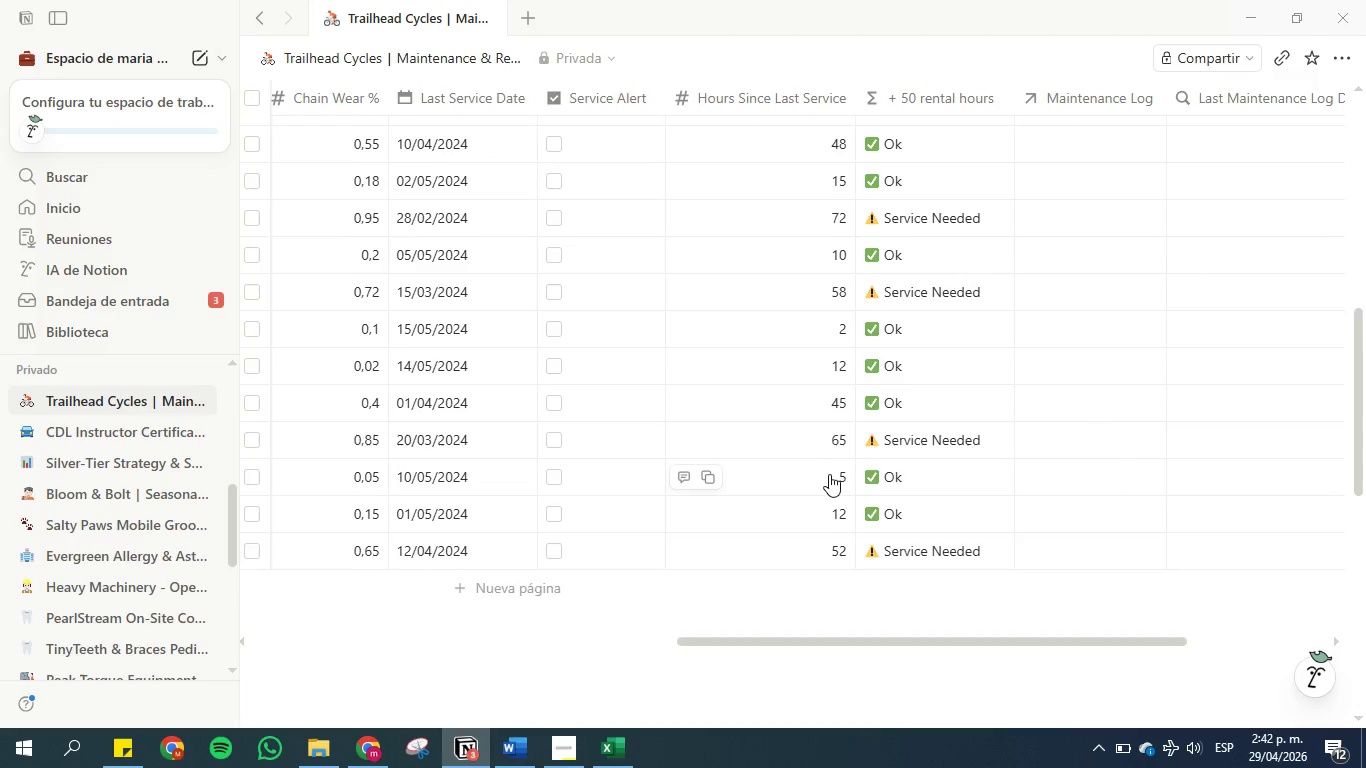 
scroll: coordinate [829, 474], scroll_direction: up, amount: 3.0
 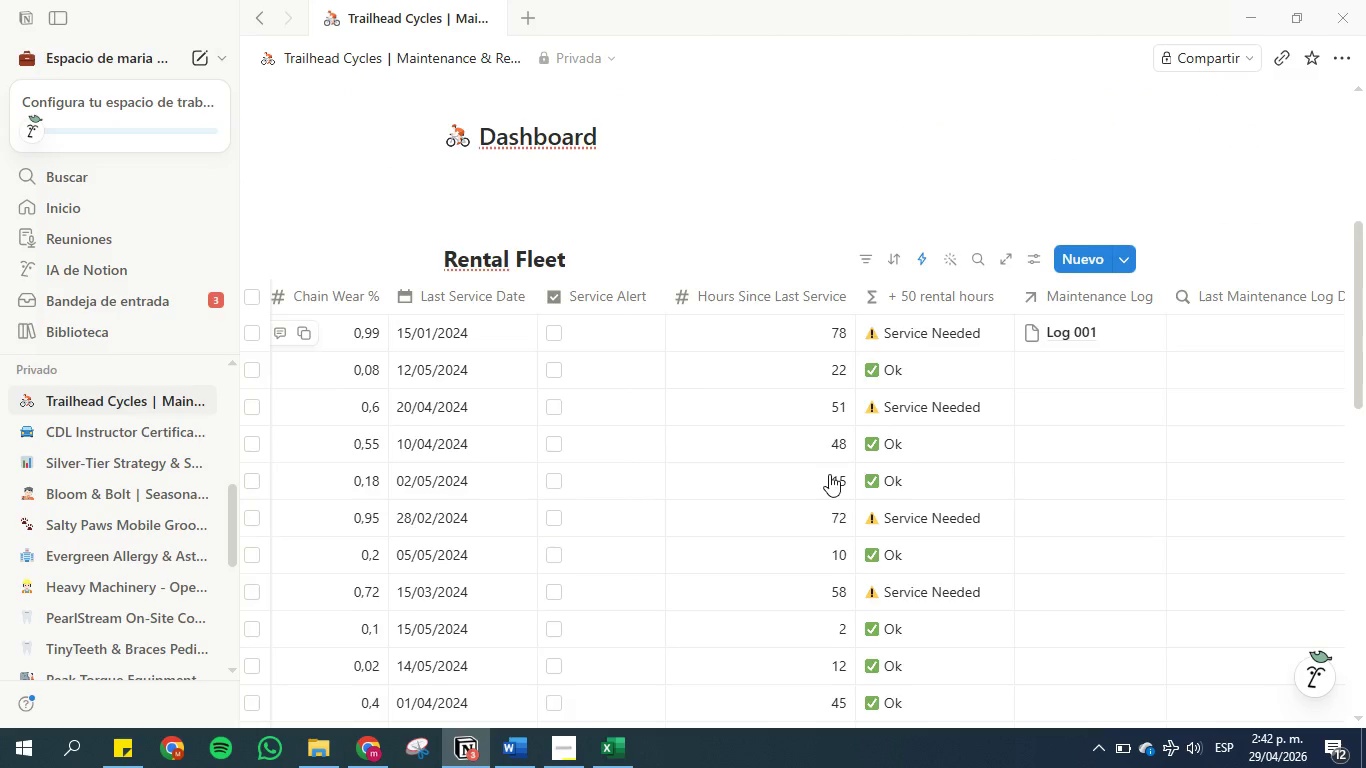 
scroll: coordinate [604, 571], scroll_direction: down, amount: 7.0
 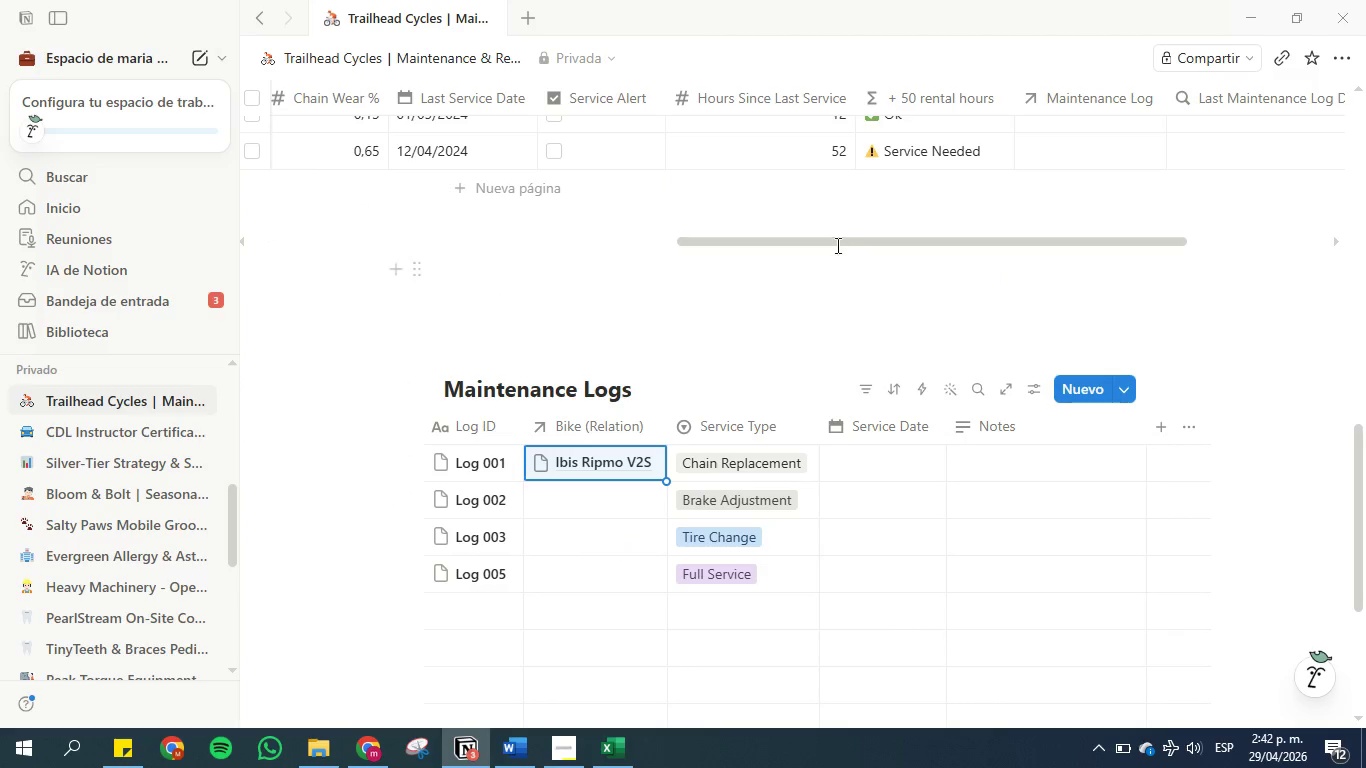 
left_click_drag(start_coordinate=[834, 240], to_coordinate=[1030, 244])
 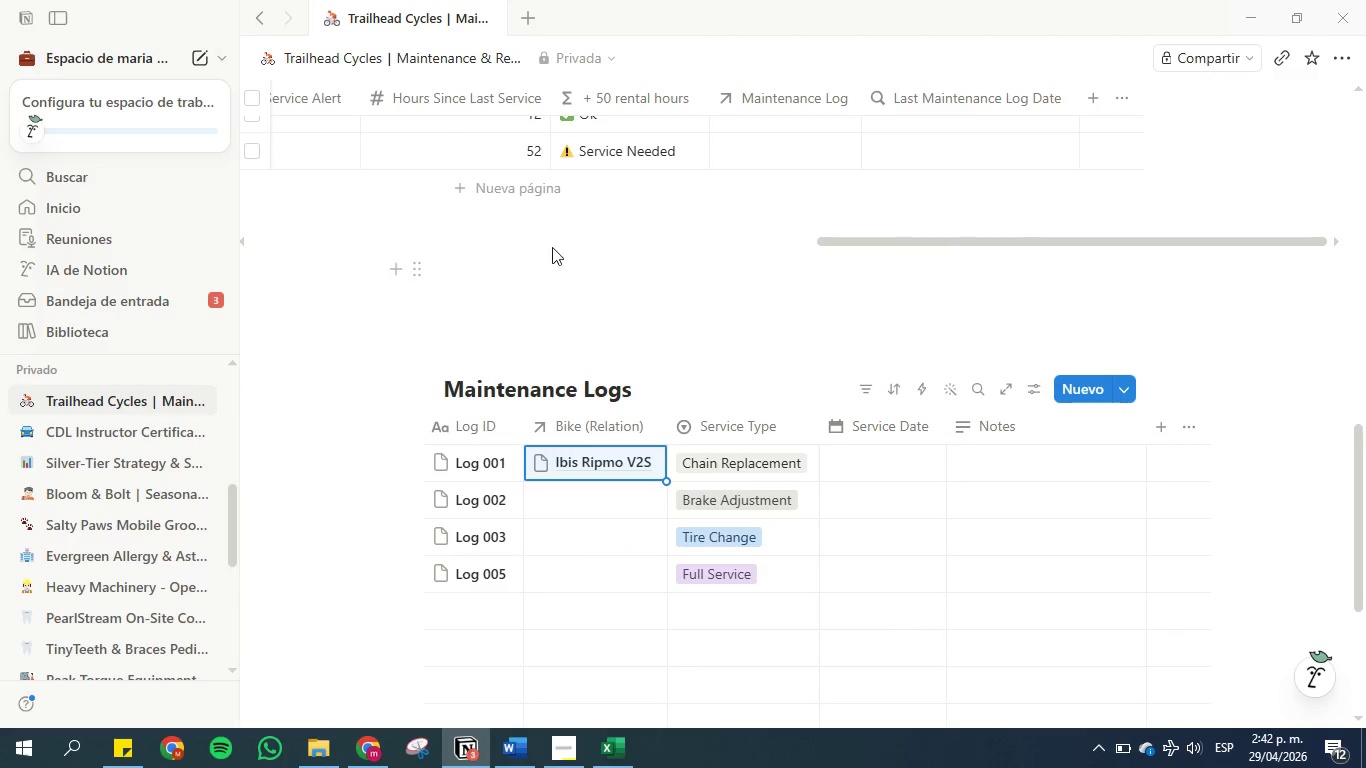 
scroll: coordinate [564, 230], scroll_direction: up, amount: 8.0
 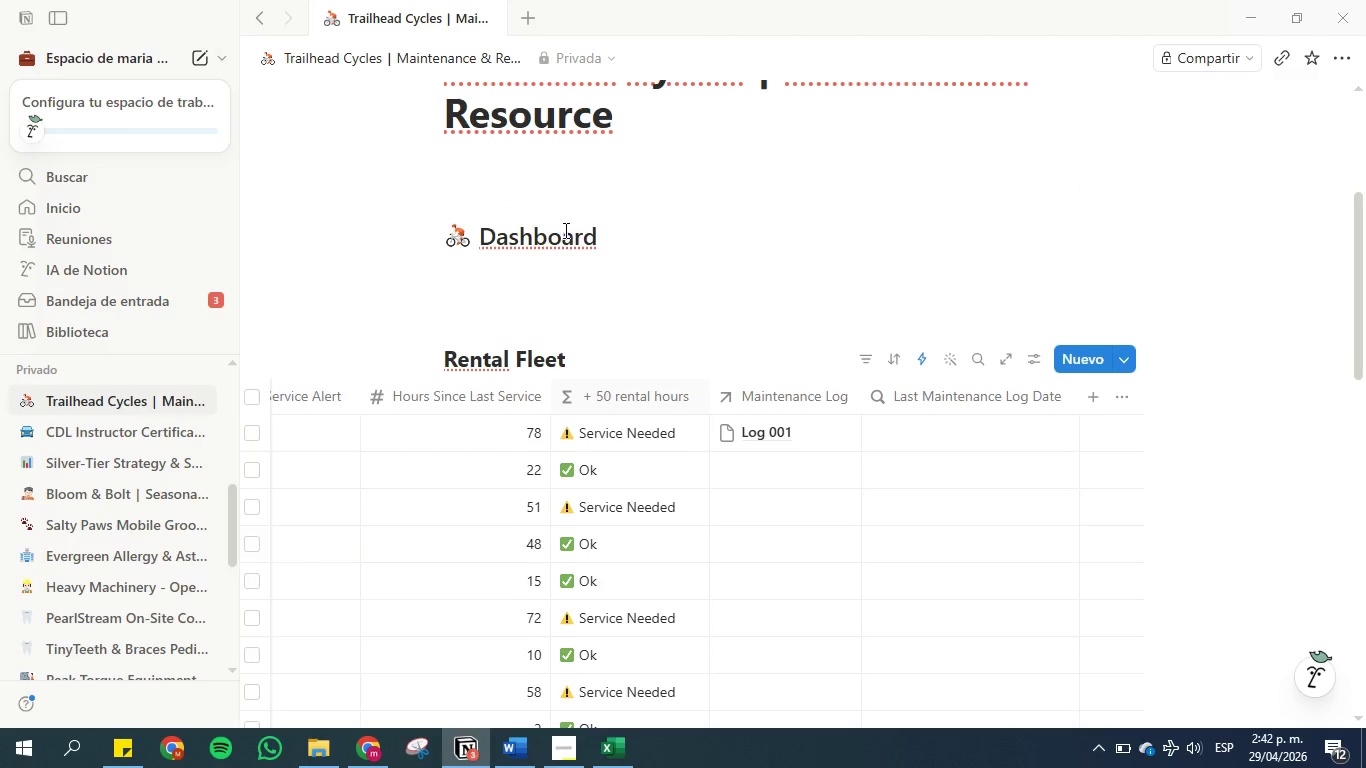 
scroll: coordinate [861, 252], scroll_direction: down, amount: 5.0
 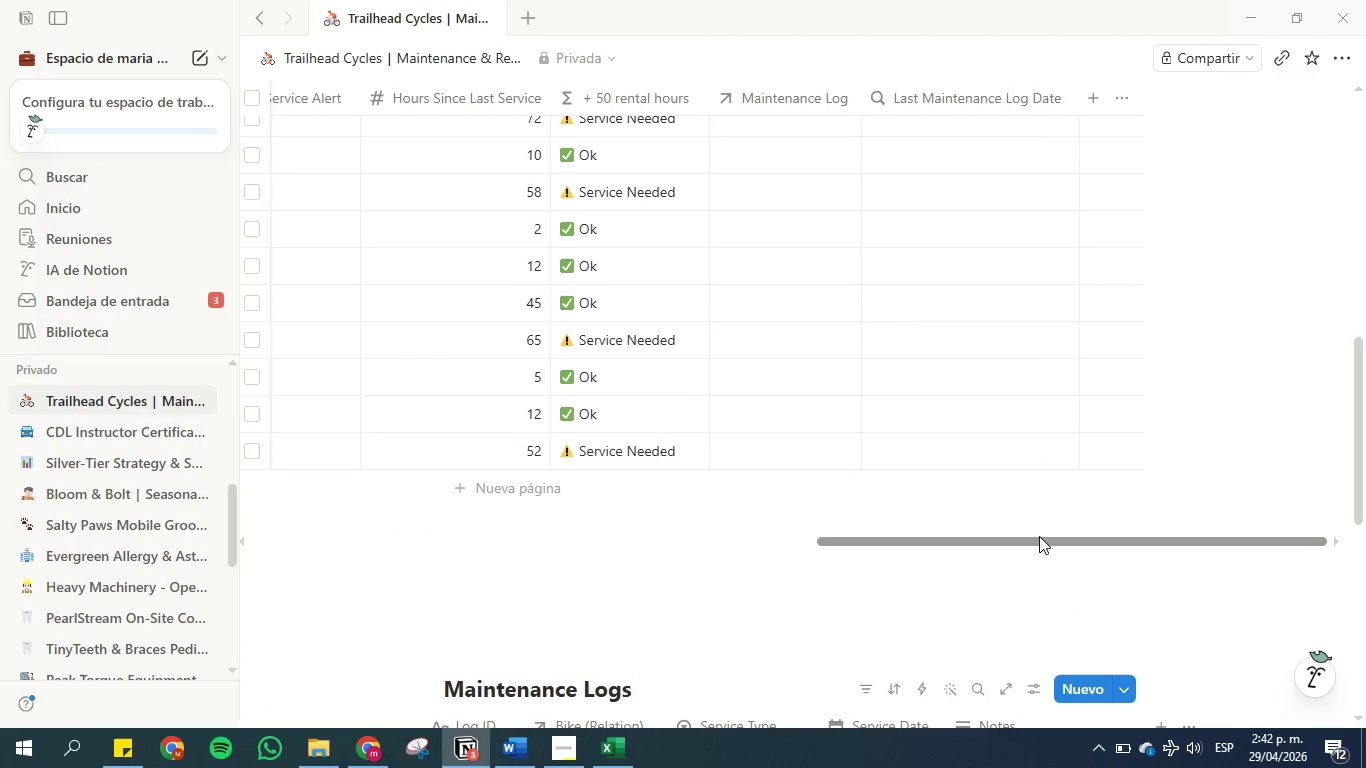 
left_click_drag(start_coordinate=[1039, 536], to_coordinate=[866, 537])
 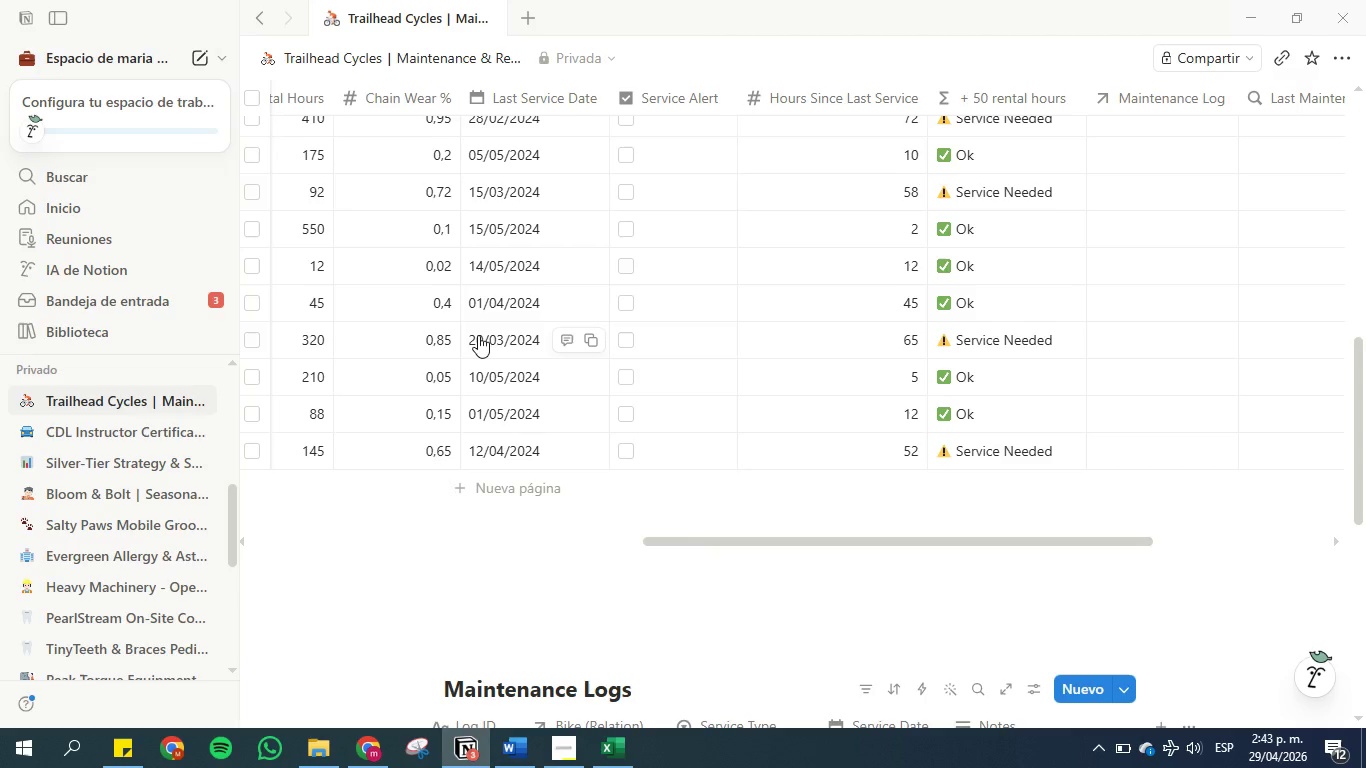 
scroll: coordinate [478, 335], scroll_direction: up, amount: 5.0
 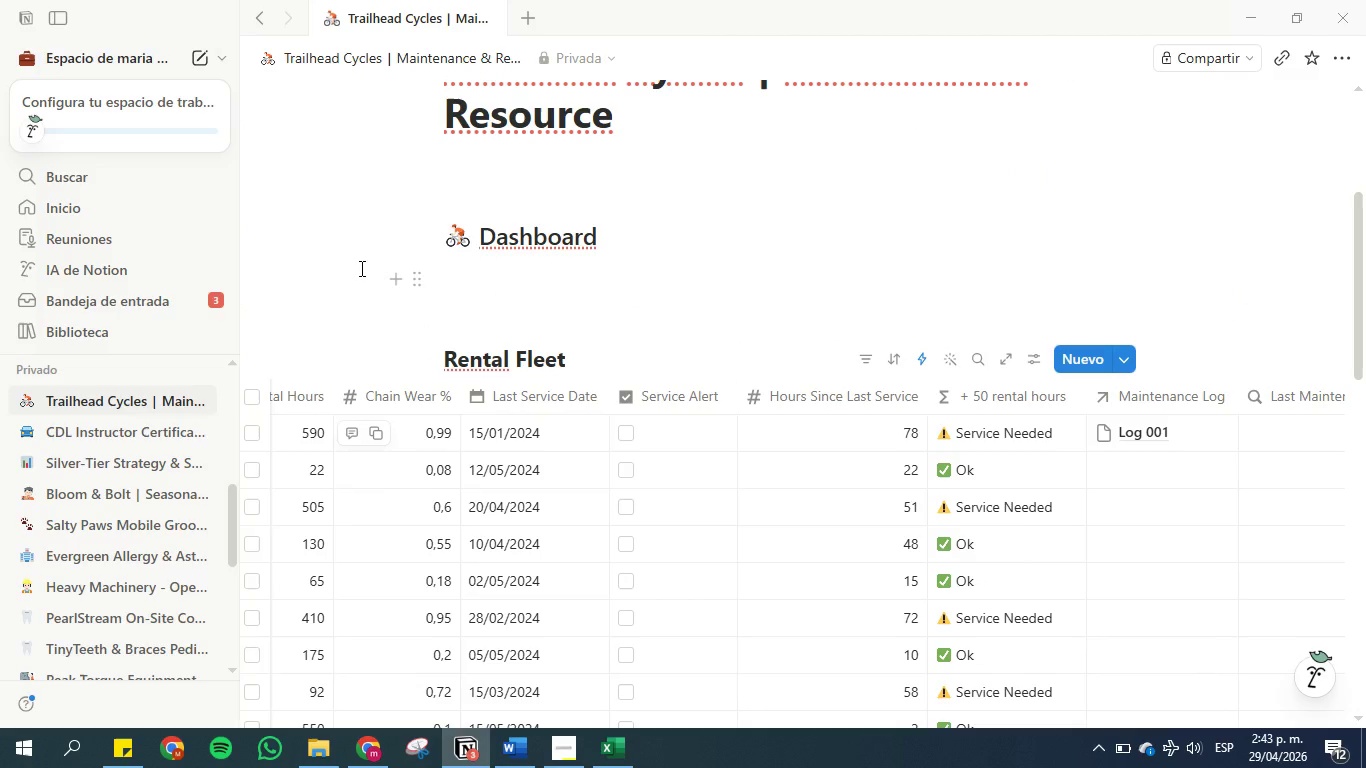 
wait(9.56)
 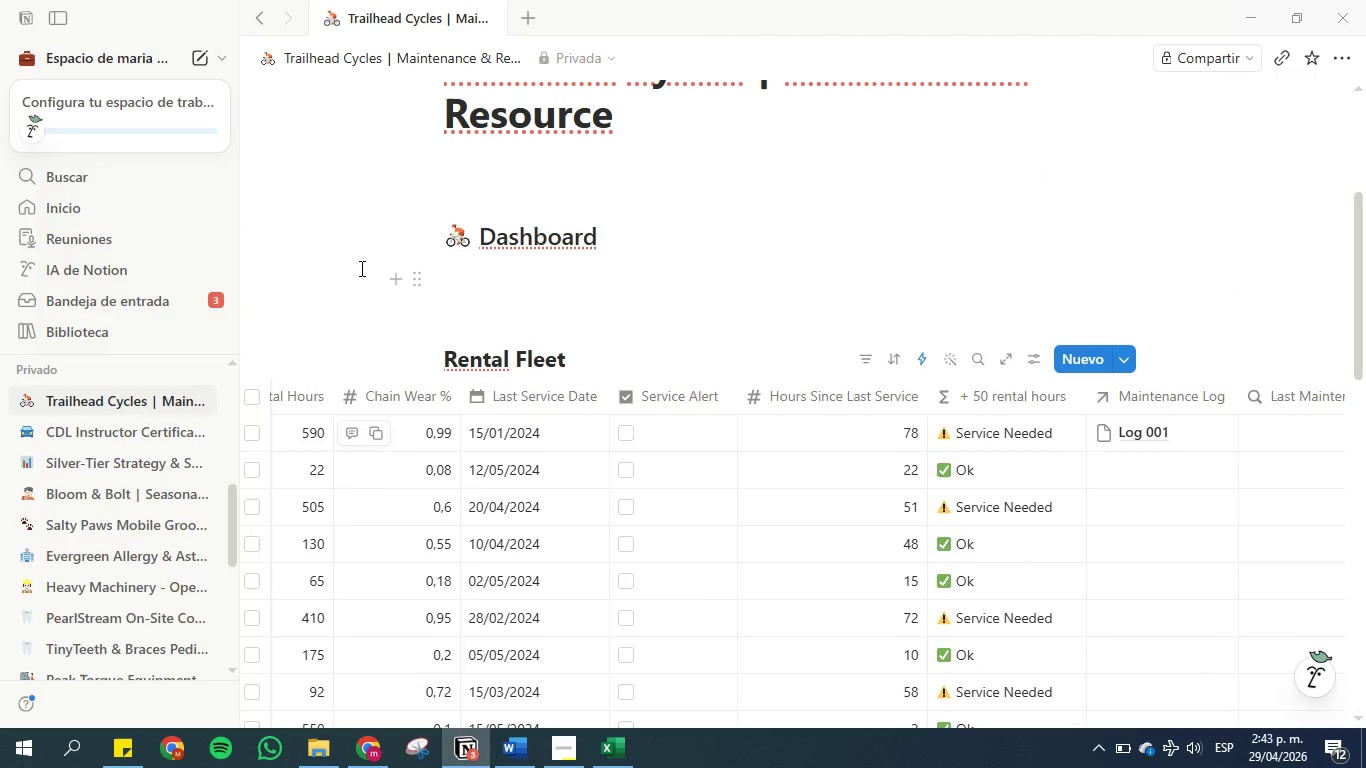 
scroll: coordinate [360, 268], scroll_direction: down, amount: 8.0
 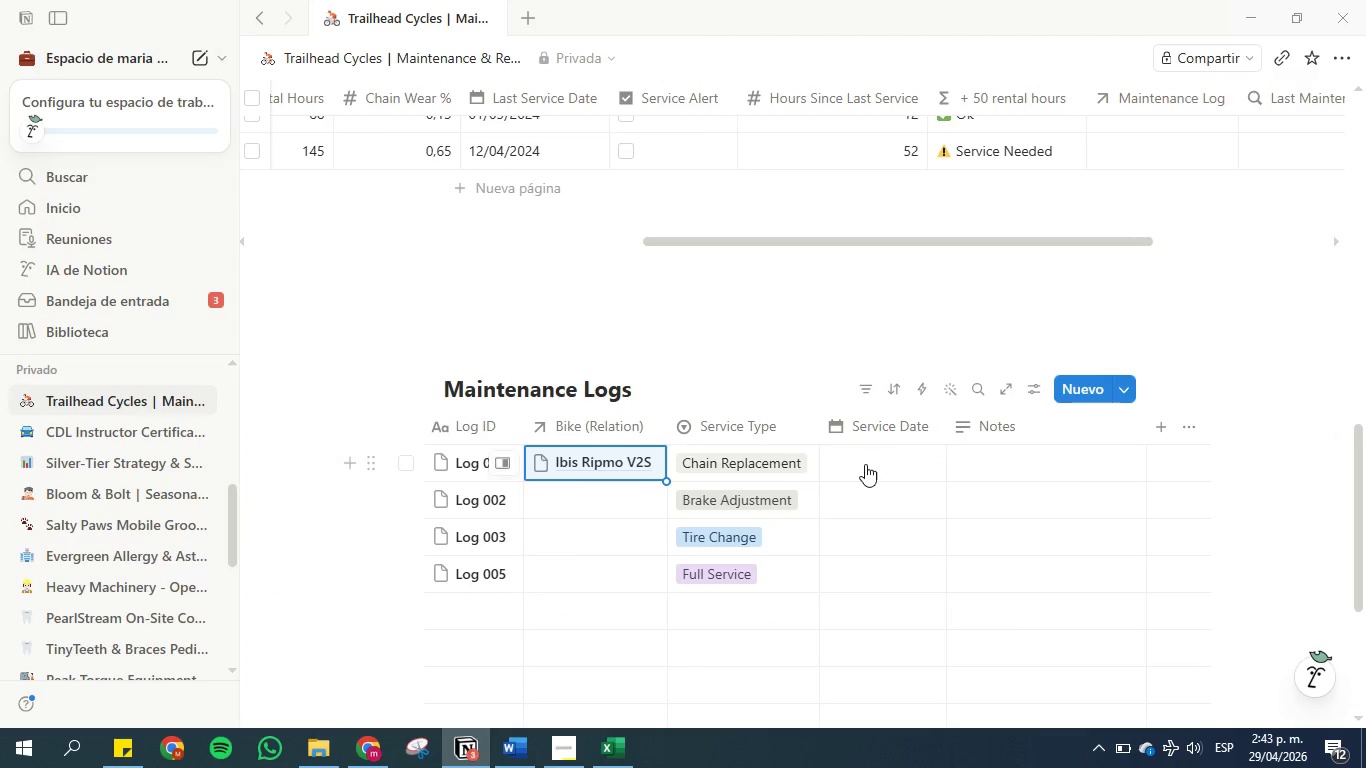 
left_click([865, 463])
 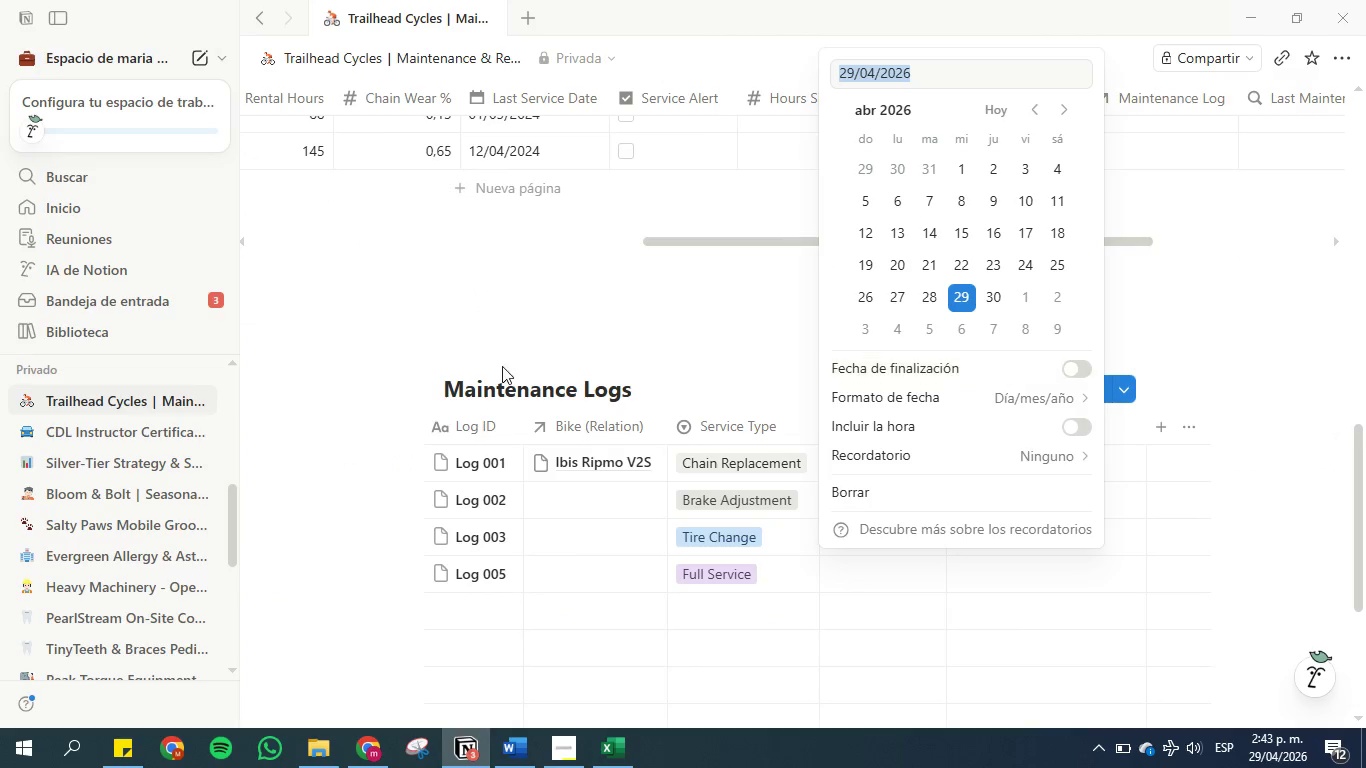 
left_click([495, 346])
 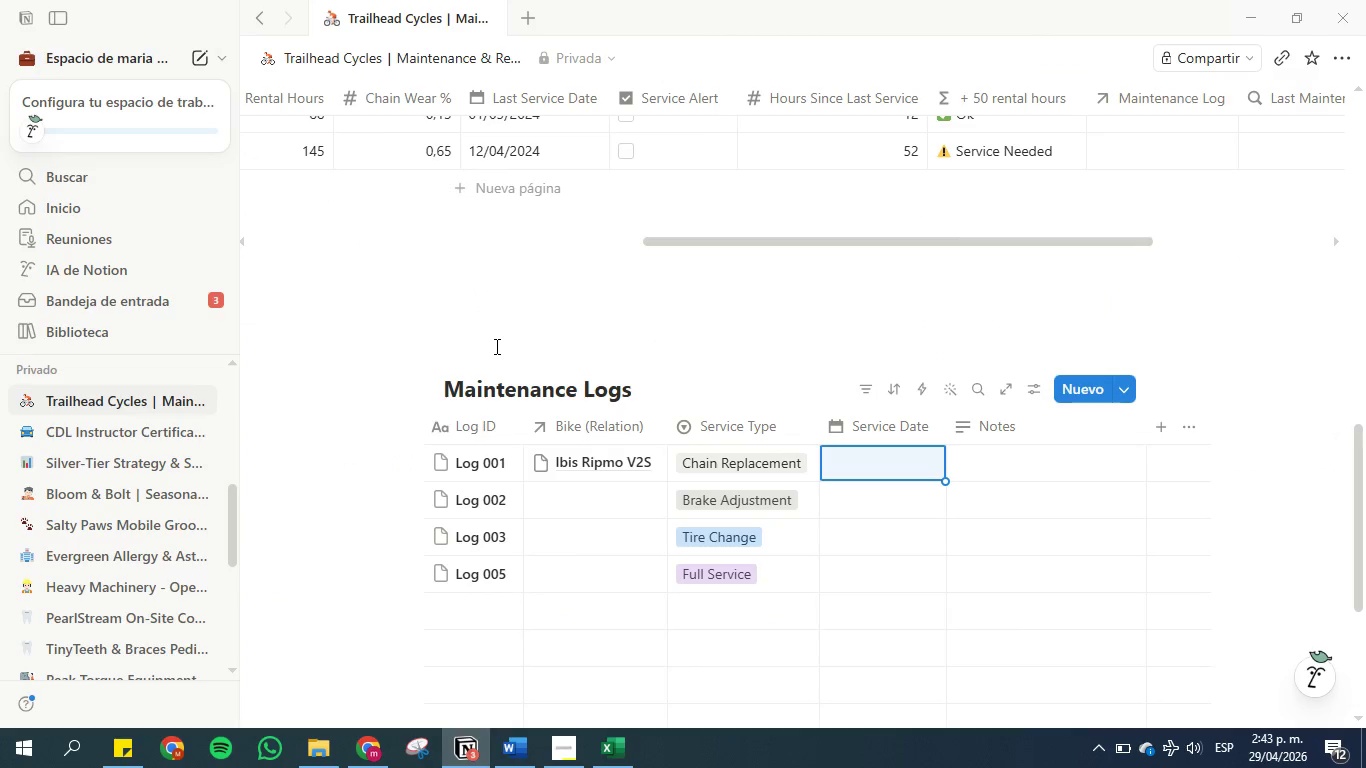 
scroll: coordinate [495, 346], scroll_direction: up, amount: 7.0
 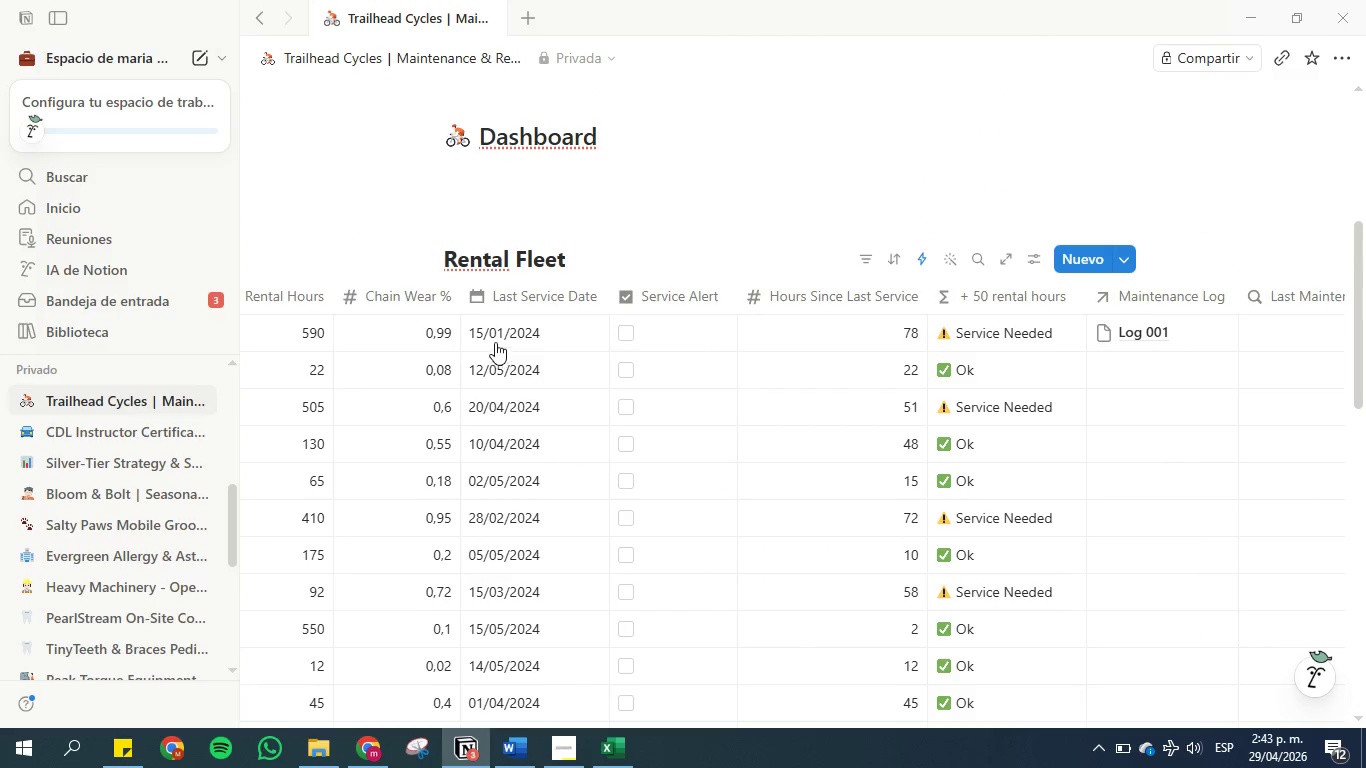 
left_click([497, 324])
 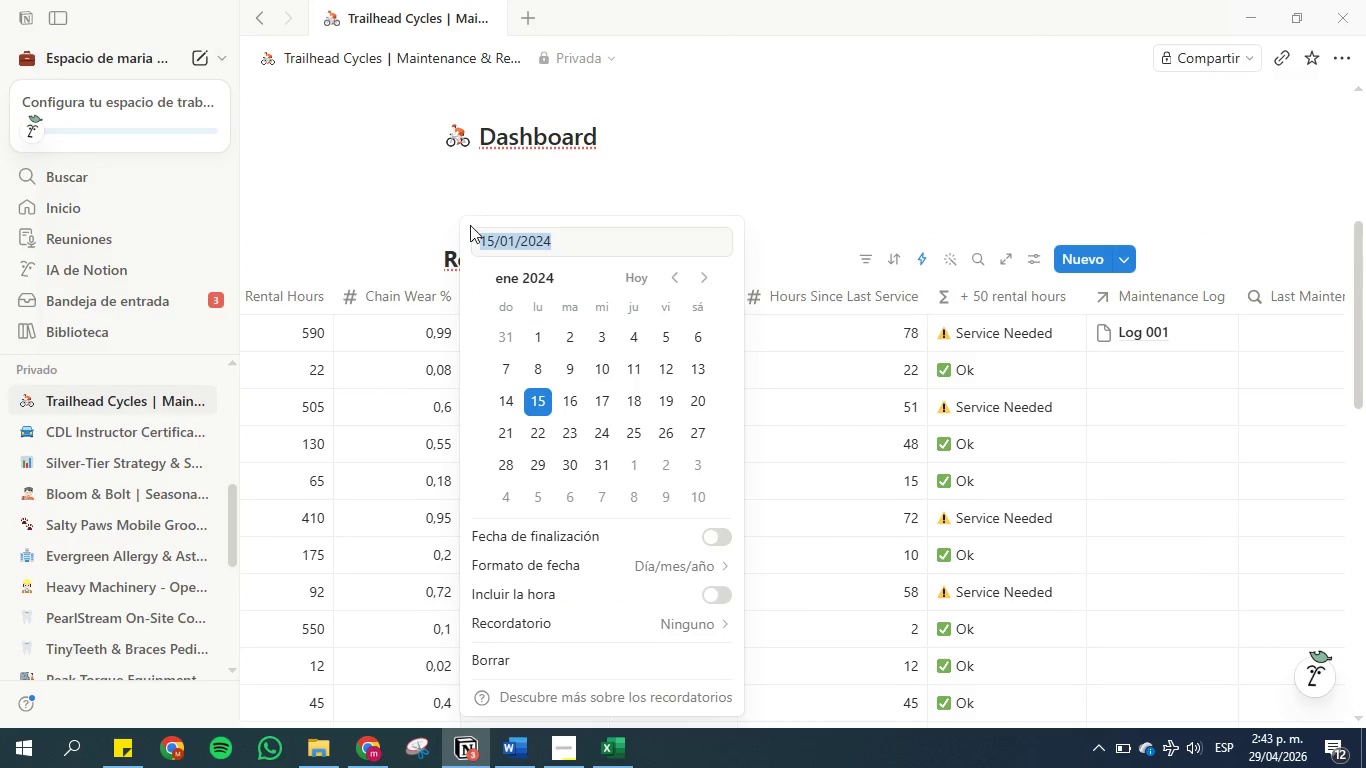 
left_click([444, 182])
 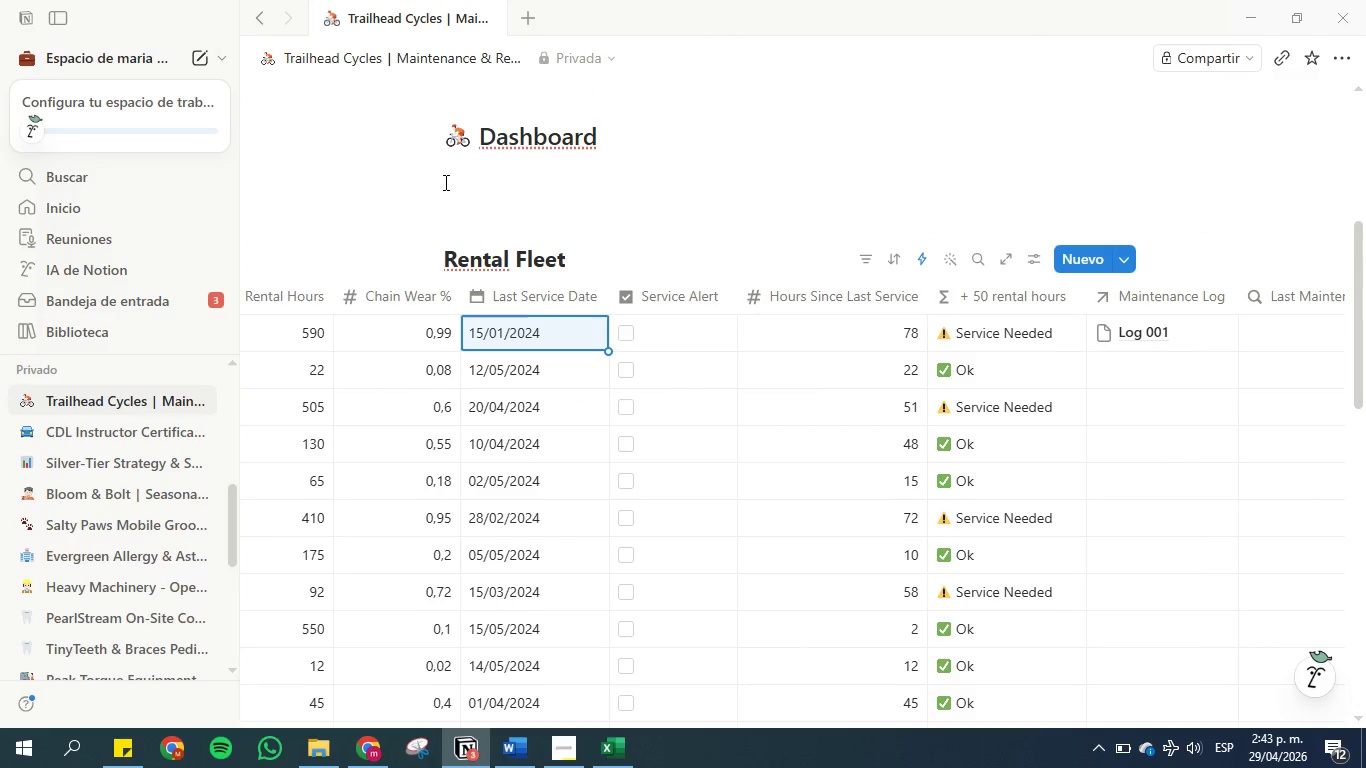 
key(Control+C)
 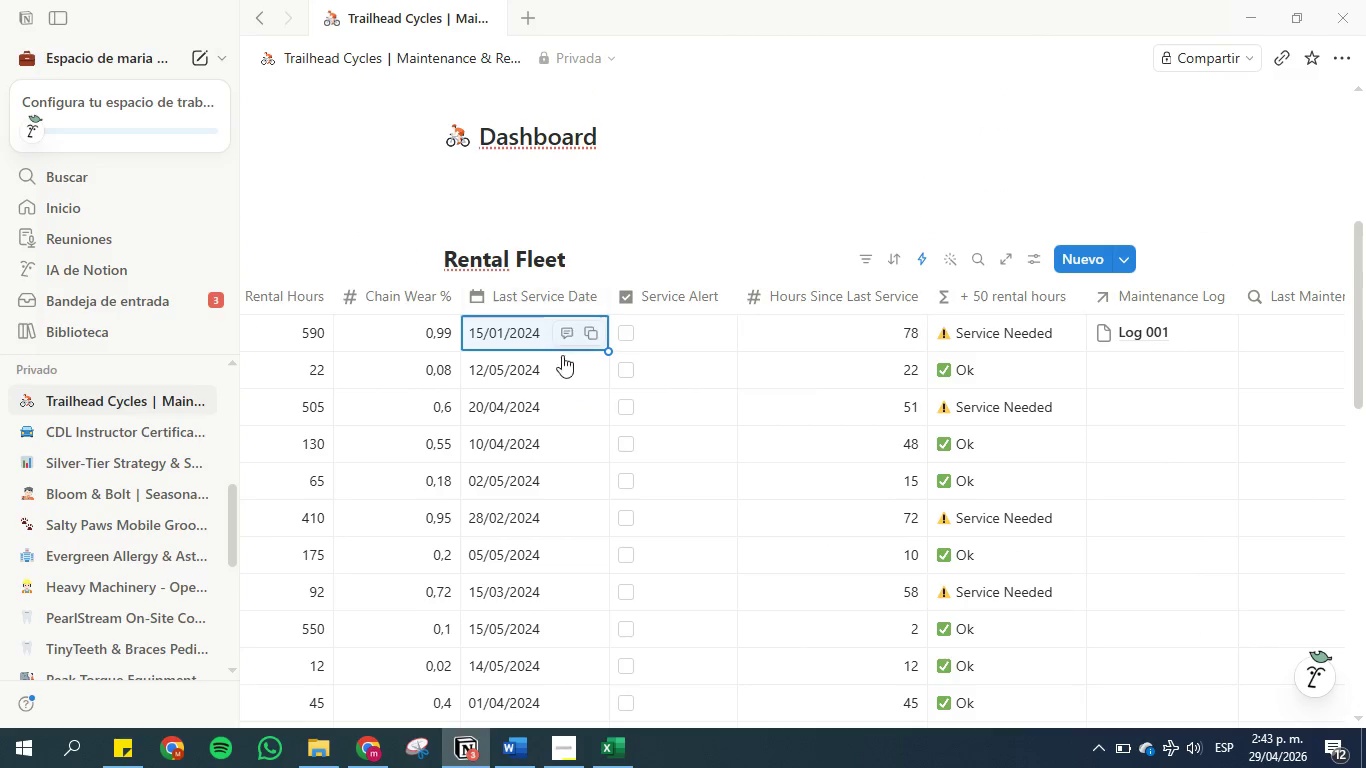 
scroll: coordinate [563, 372], scroll_direction: down, amount: 8.0
 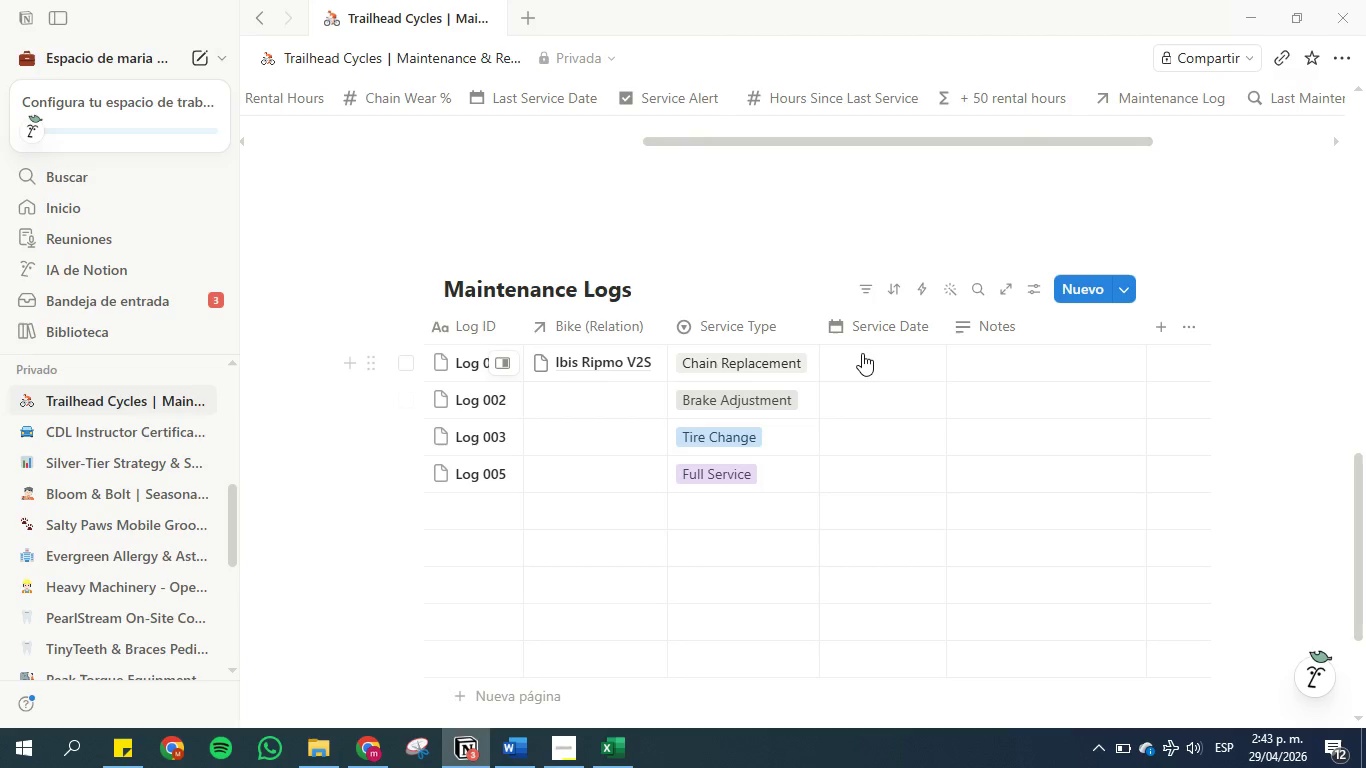 
left_click([862, 353])
 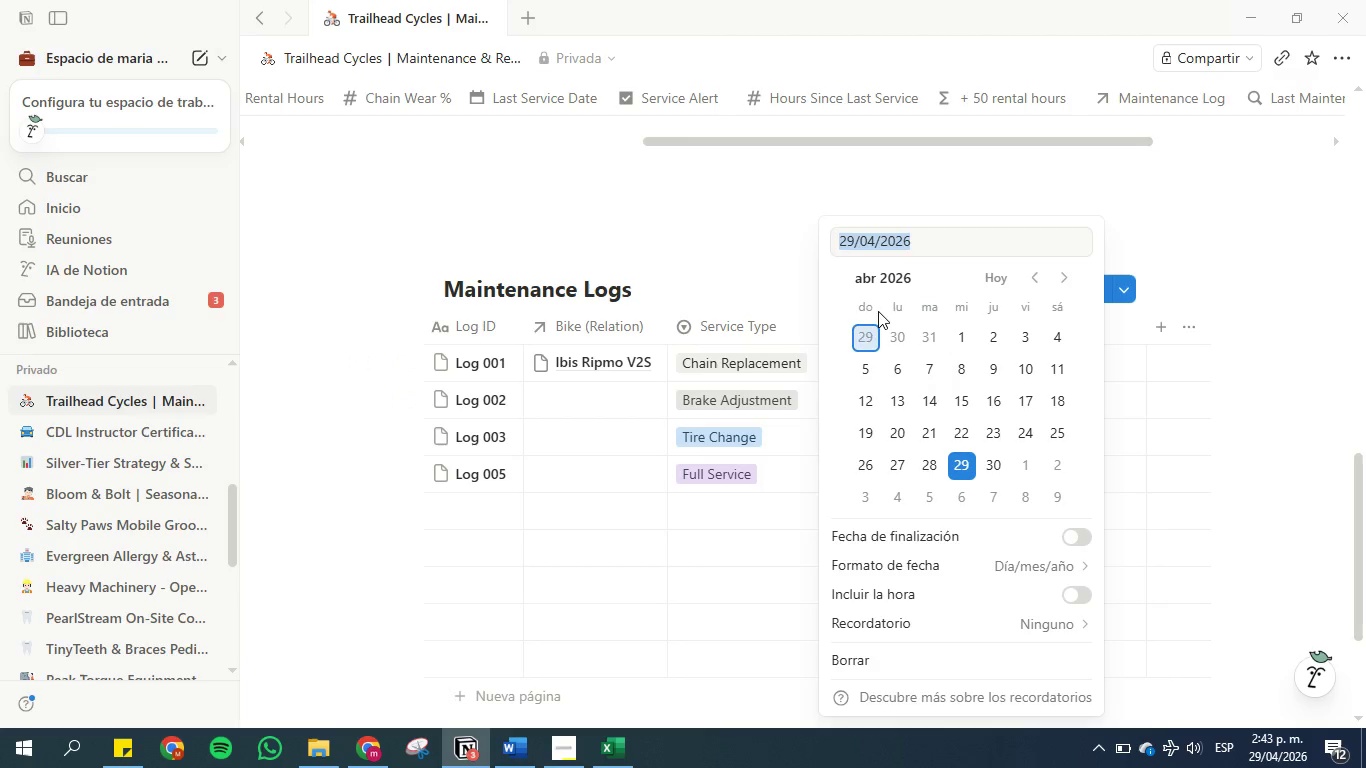 
key(Control+V)
 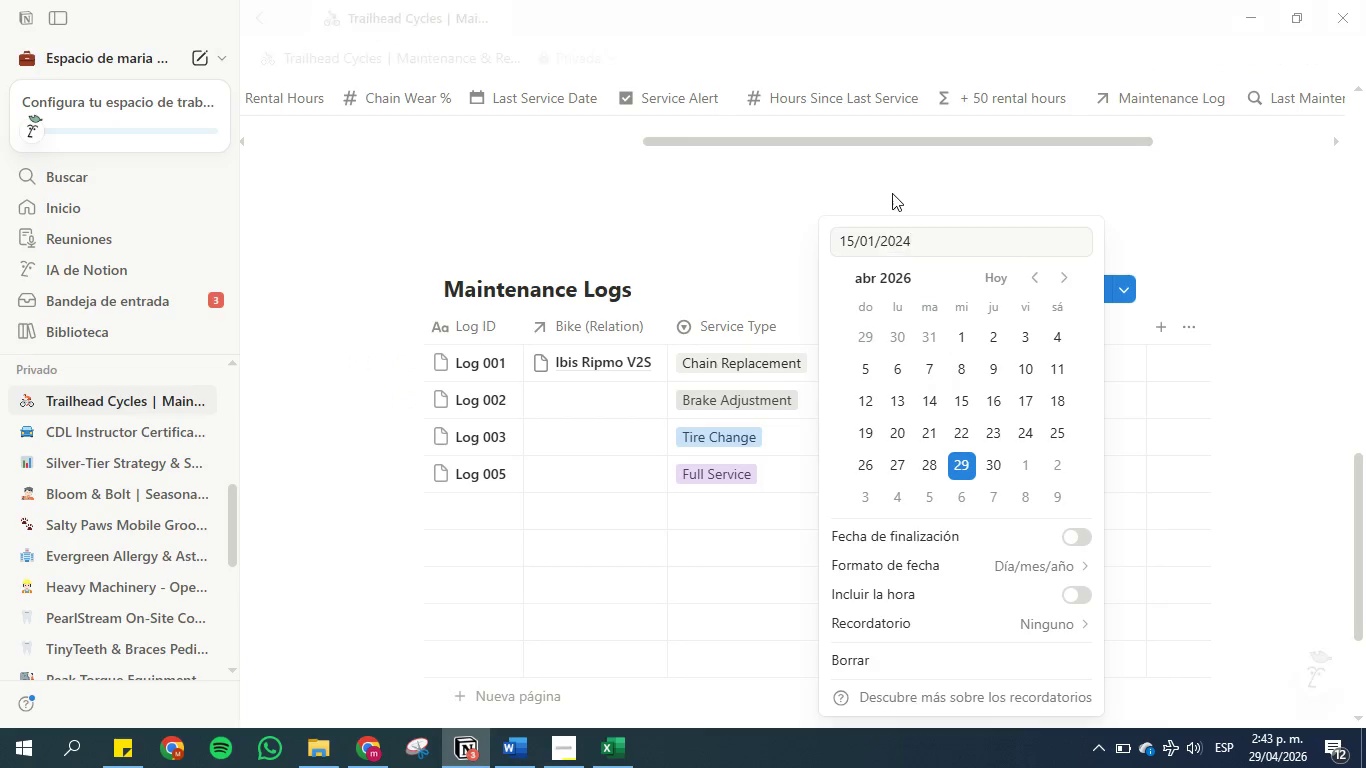 
left_click([892, 193])
 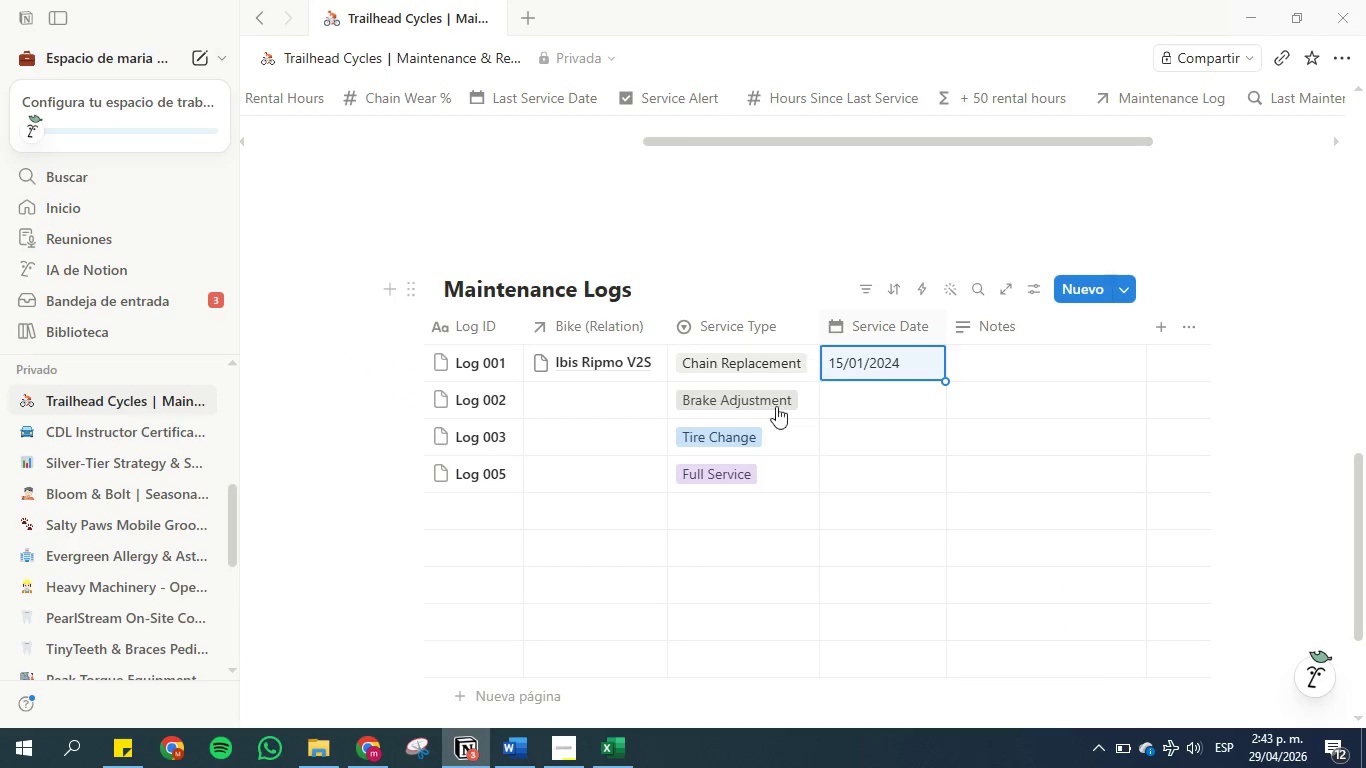 
scroll: coordinate [768, 399], scroll_direction: up, amount: 8.0
 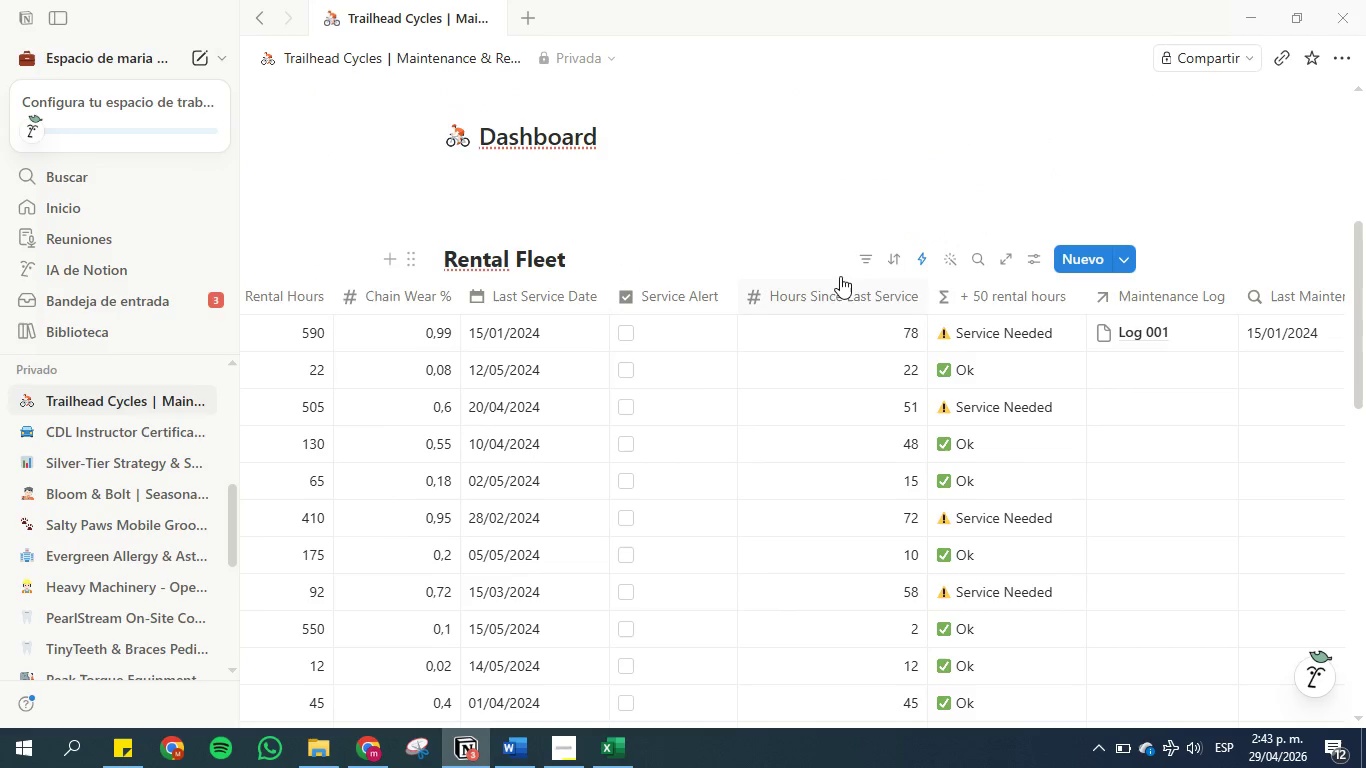 
scroll: coordinate [996, 620], scroll_direction: down, amount: 3.0
 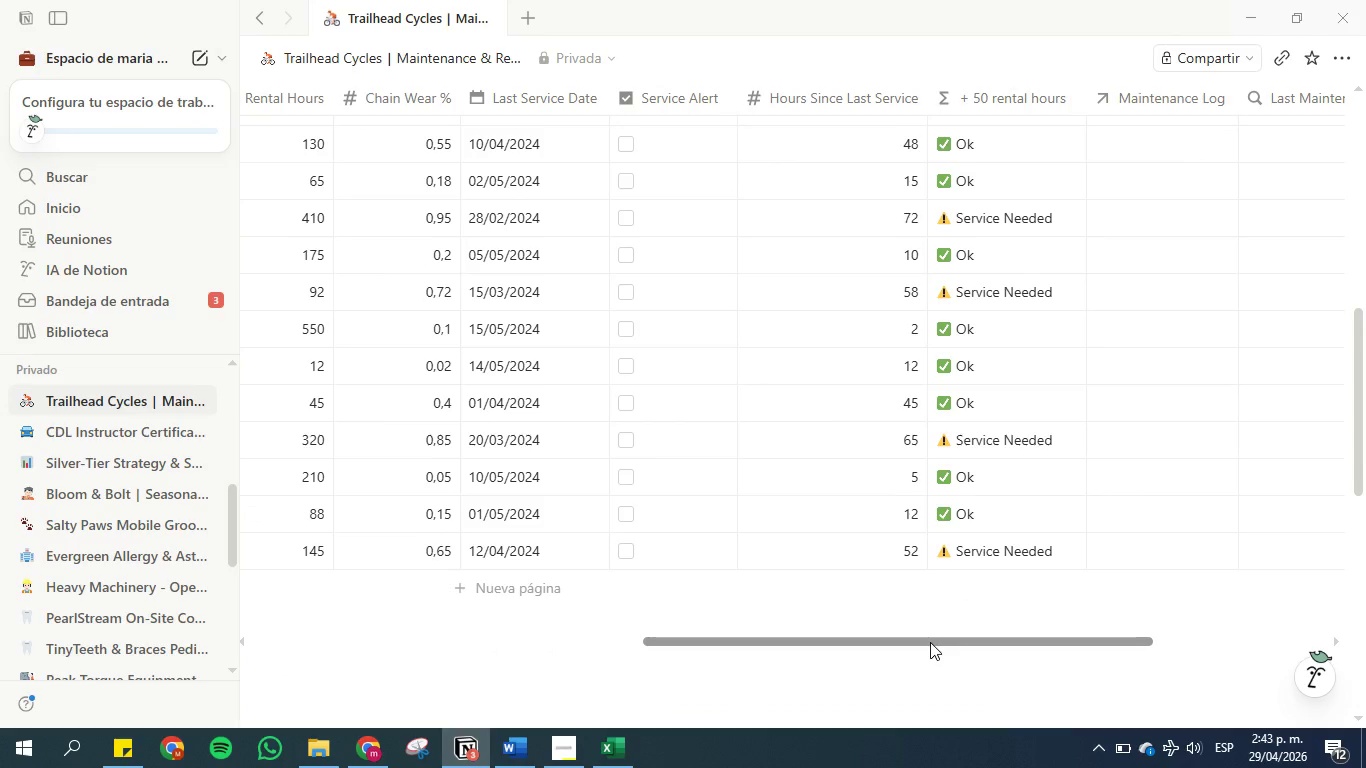 
left_click_drag(start_coordinate=[933, 647], to_coordinate=[1030, 653])
 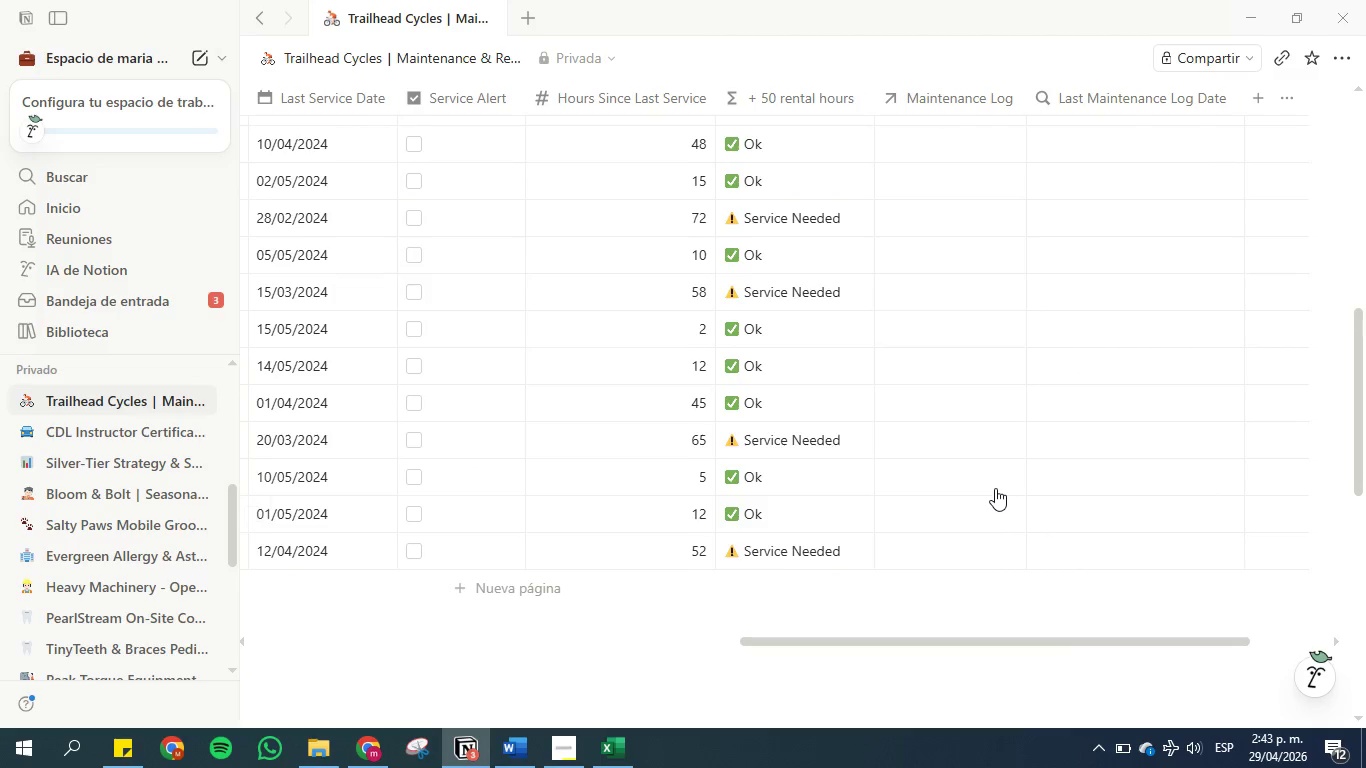 
scroll: coordinate [995, 488], scroll_direction: up, amount: 4.0
 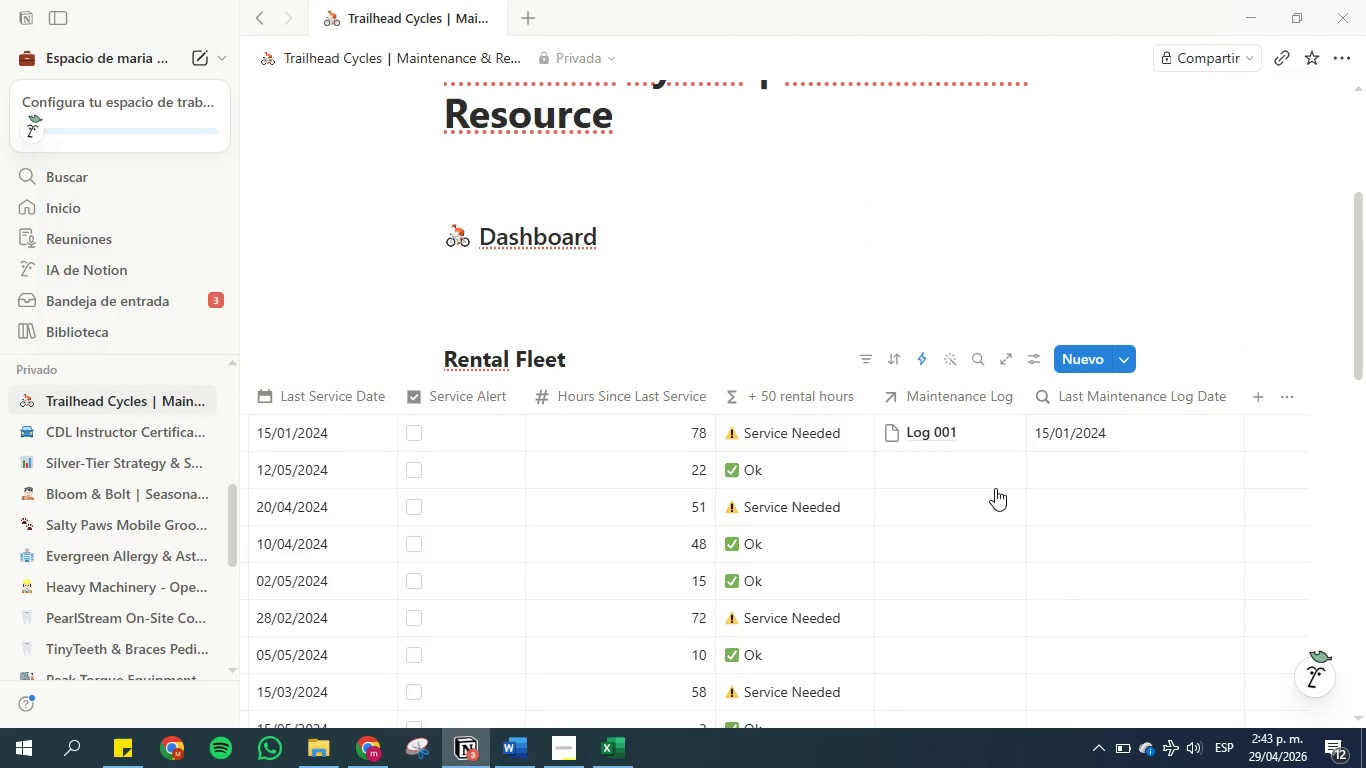 
scroll: coordinate [995, 488], scroll_direction: down, amount: 1.0
 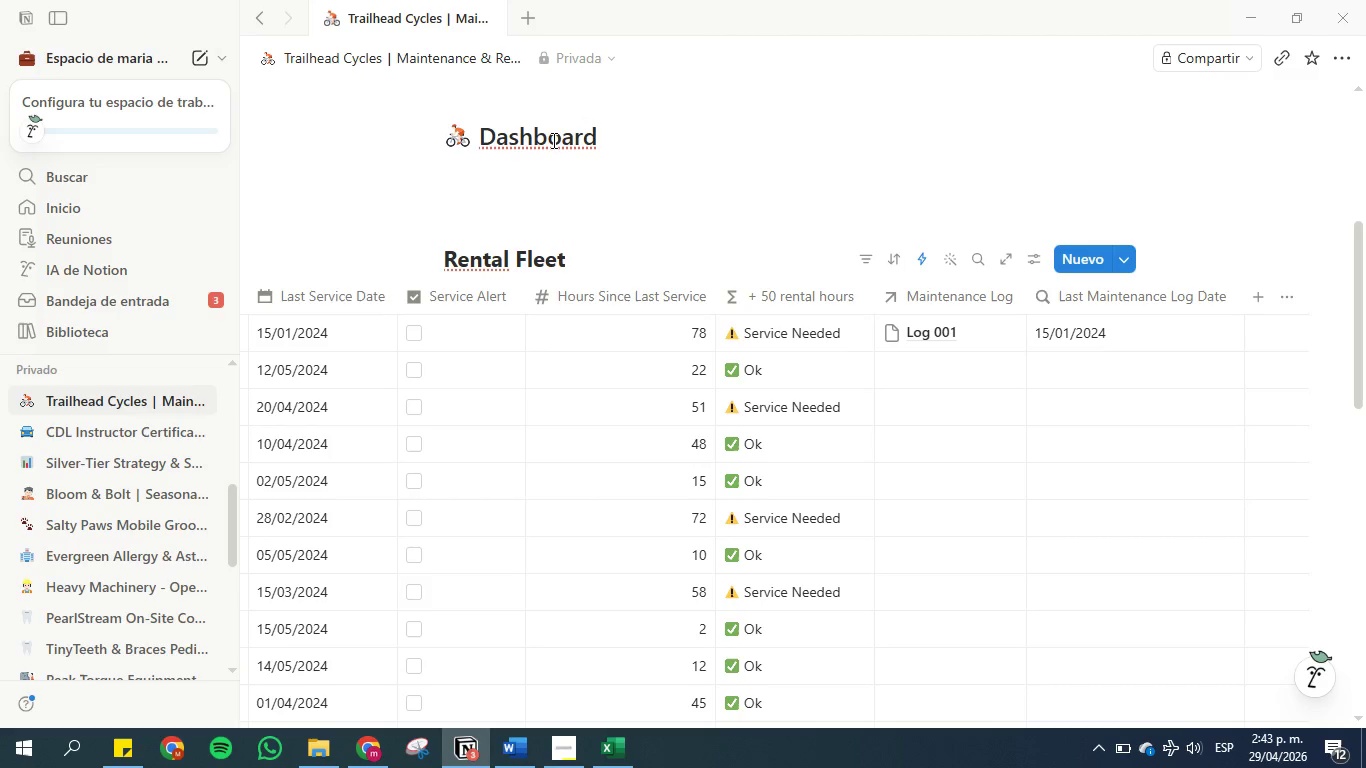 
wait(11.33)
 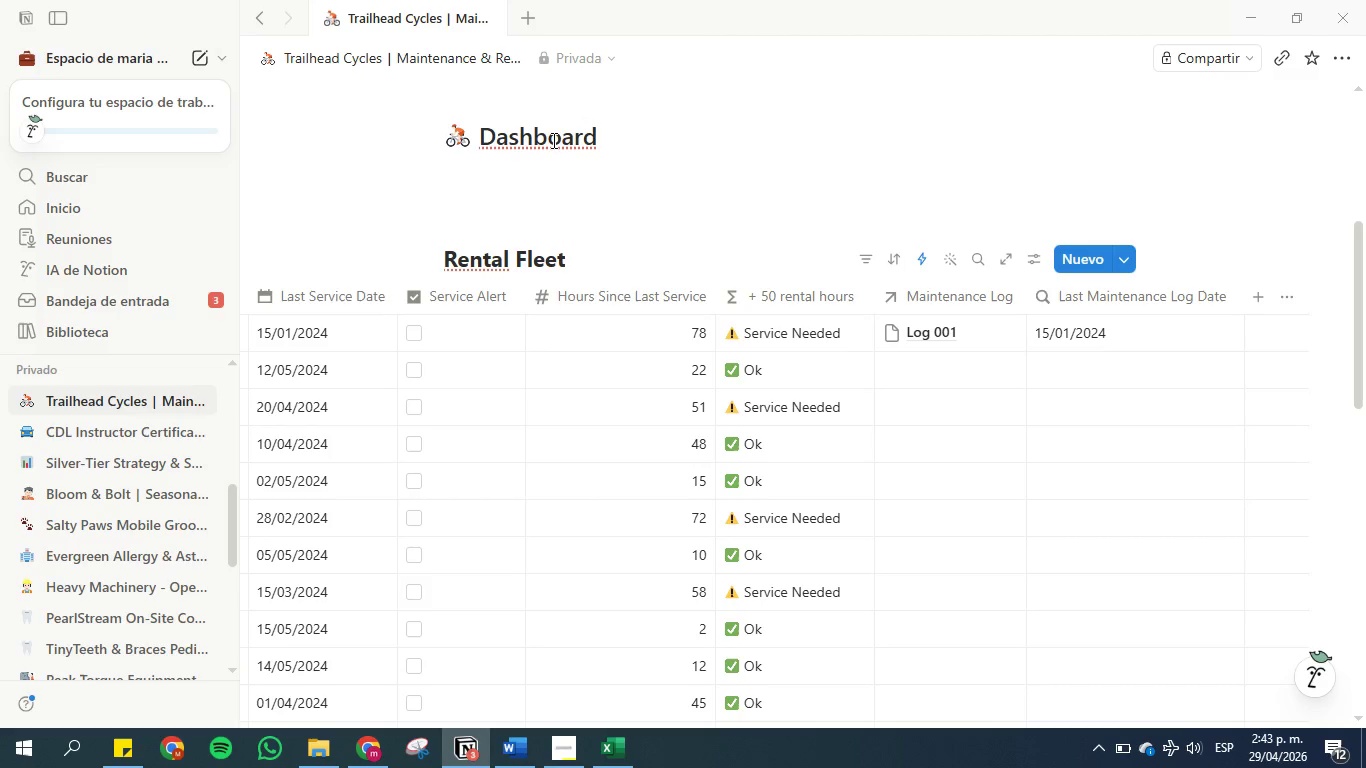 
scroll: coordinate [542, 317], scroll_direction: down, amount: 6.0
 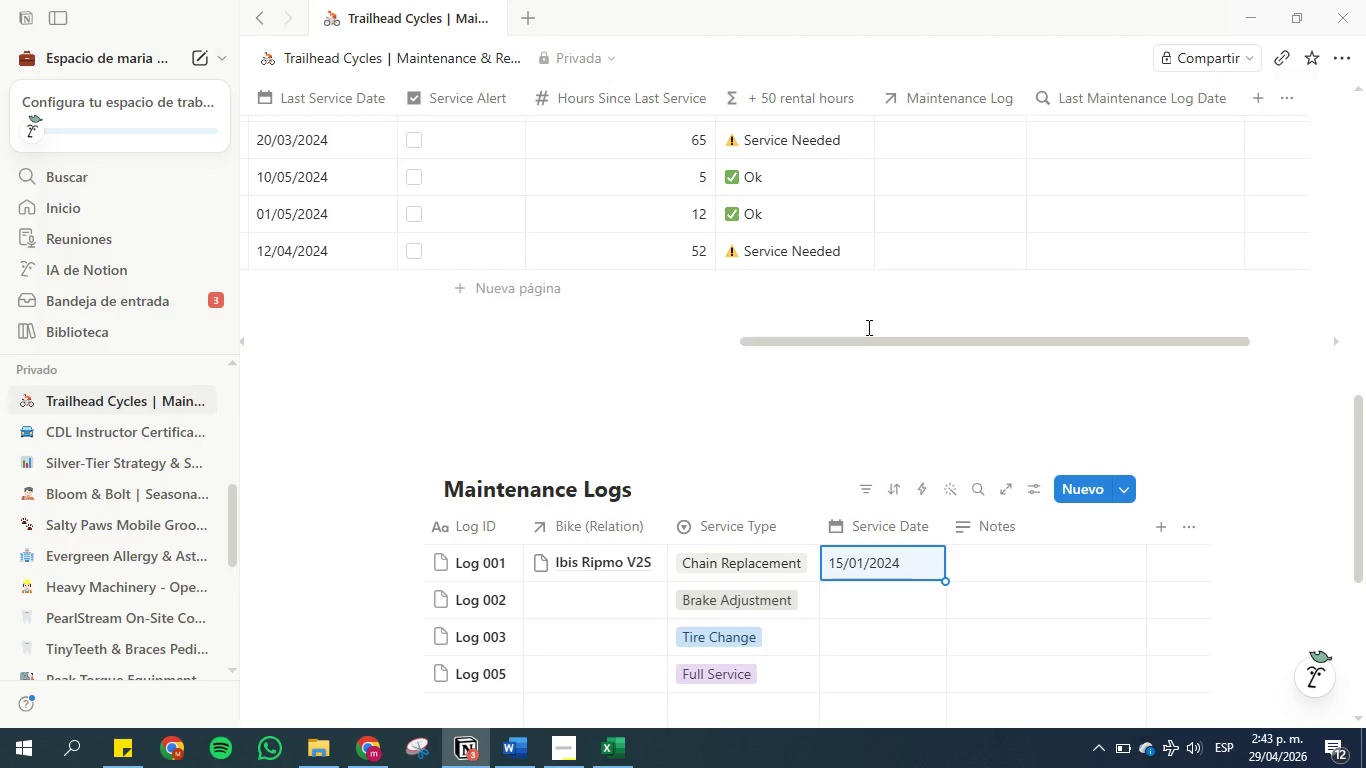 
left_click_drag(start_coordinate=[860, 342], to_coordinate=[371, 355])
 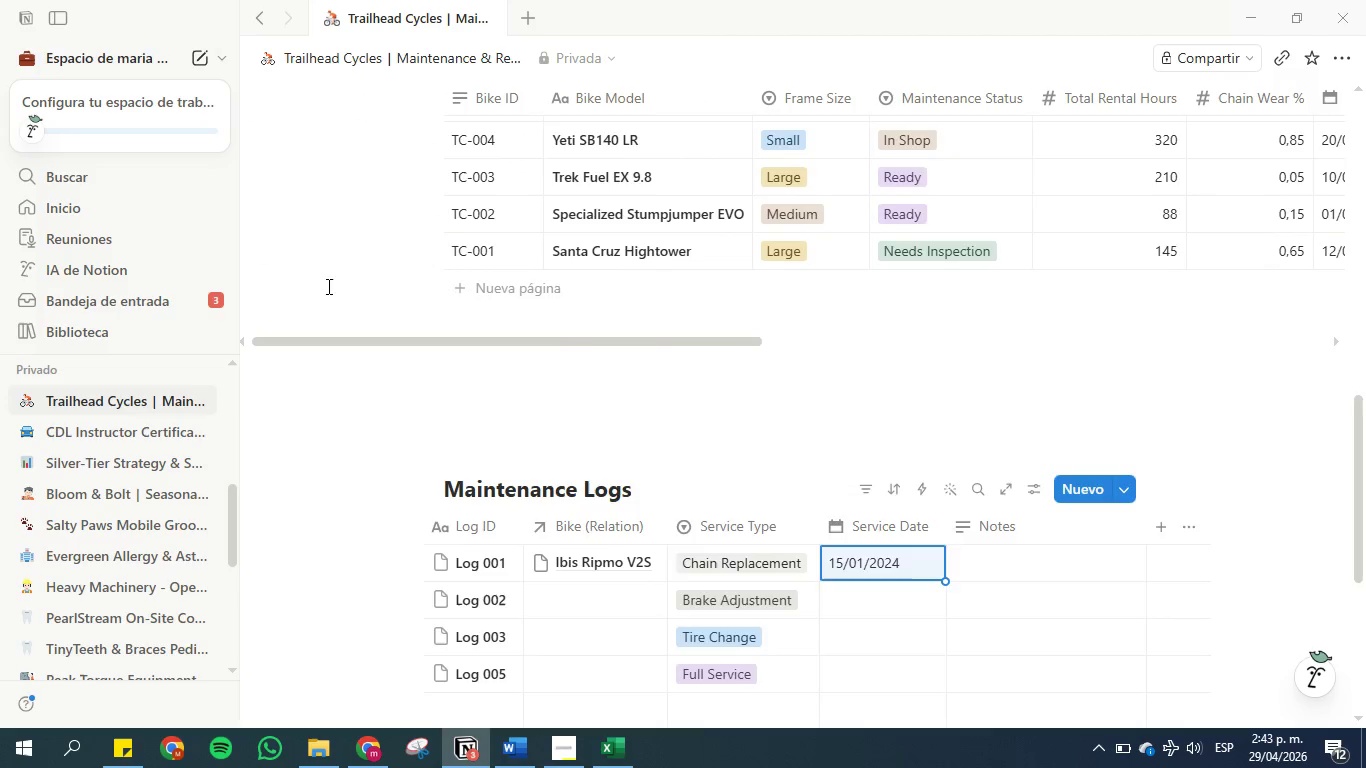 
scroll: coordinate [327, 283], scroll_direction: up, amount: 4.0
 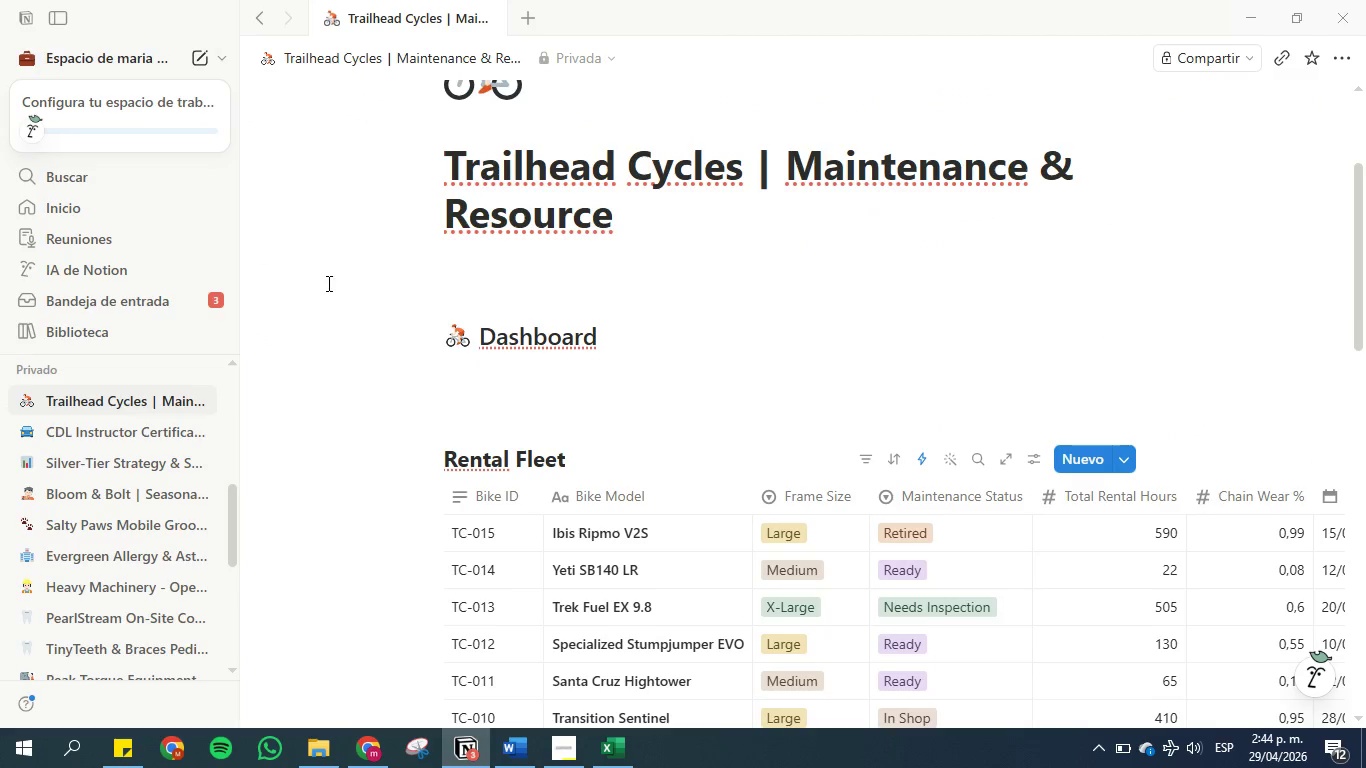 
scroll: coordinate [328, 289], scroll_direction: down, amount: 10.0
 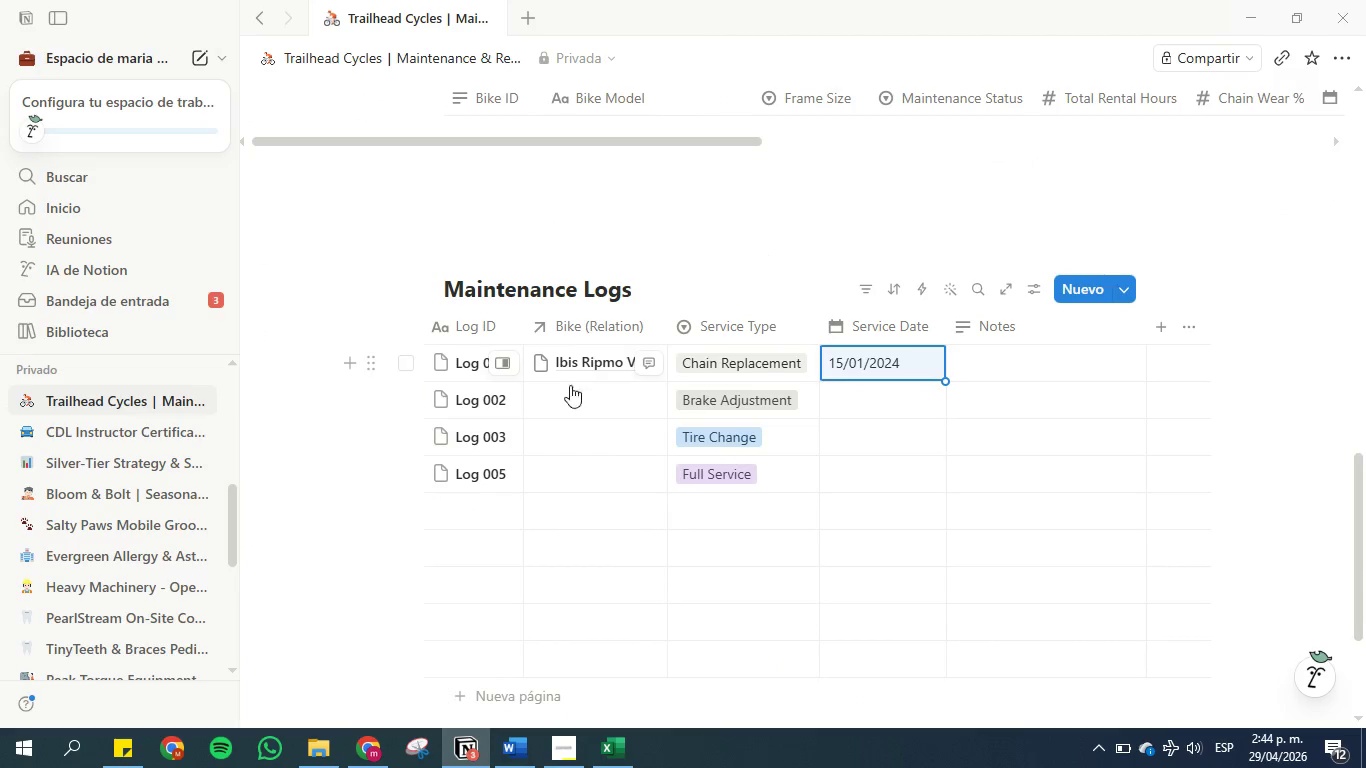 
left_click([572, 401])
 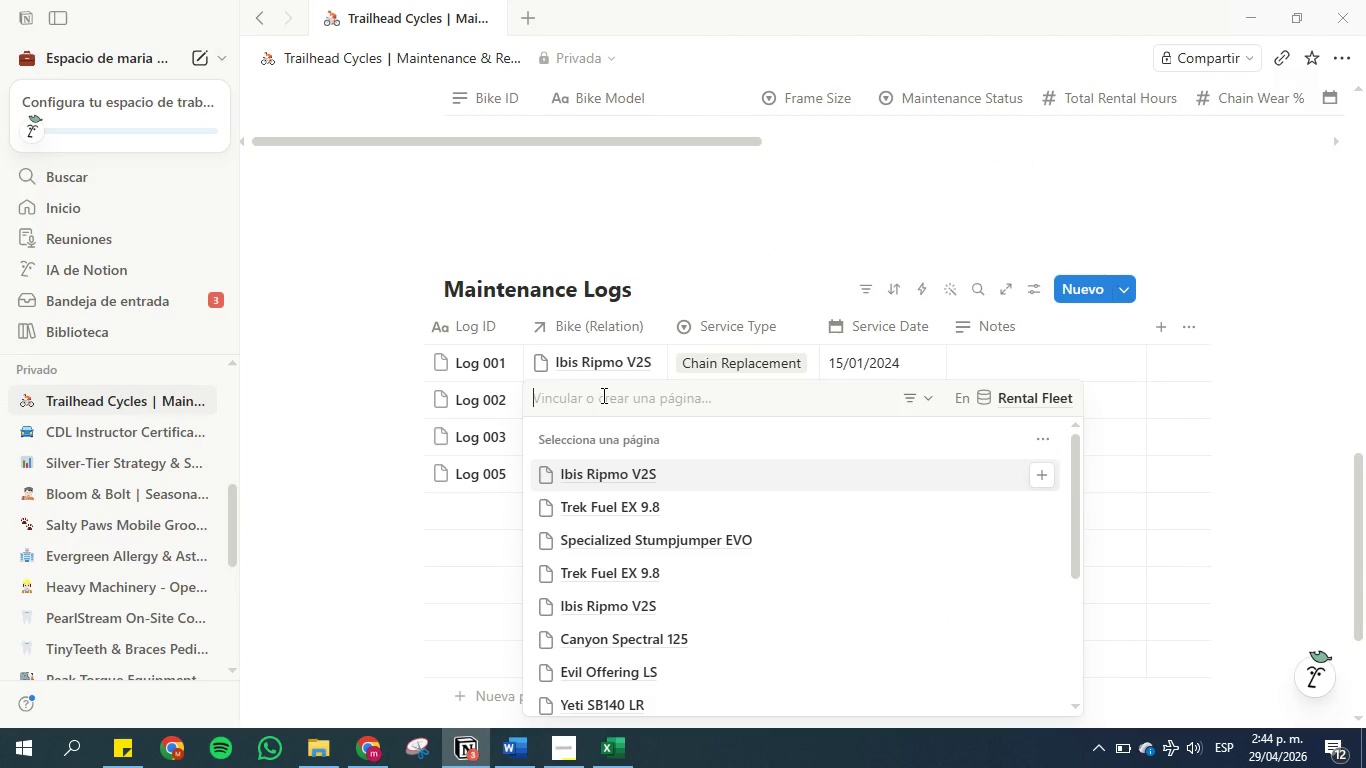 
type(Yeti)
 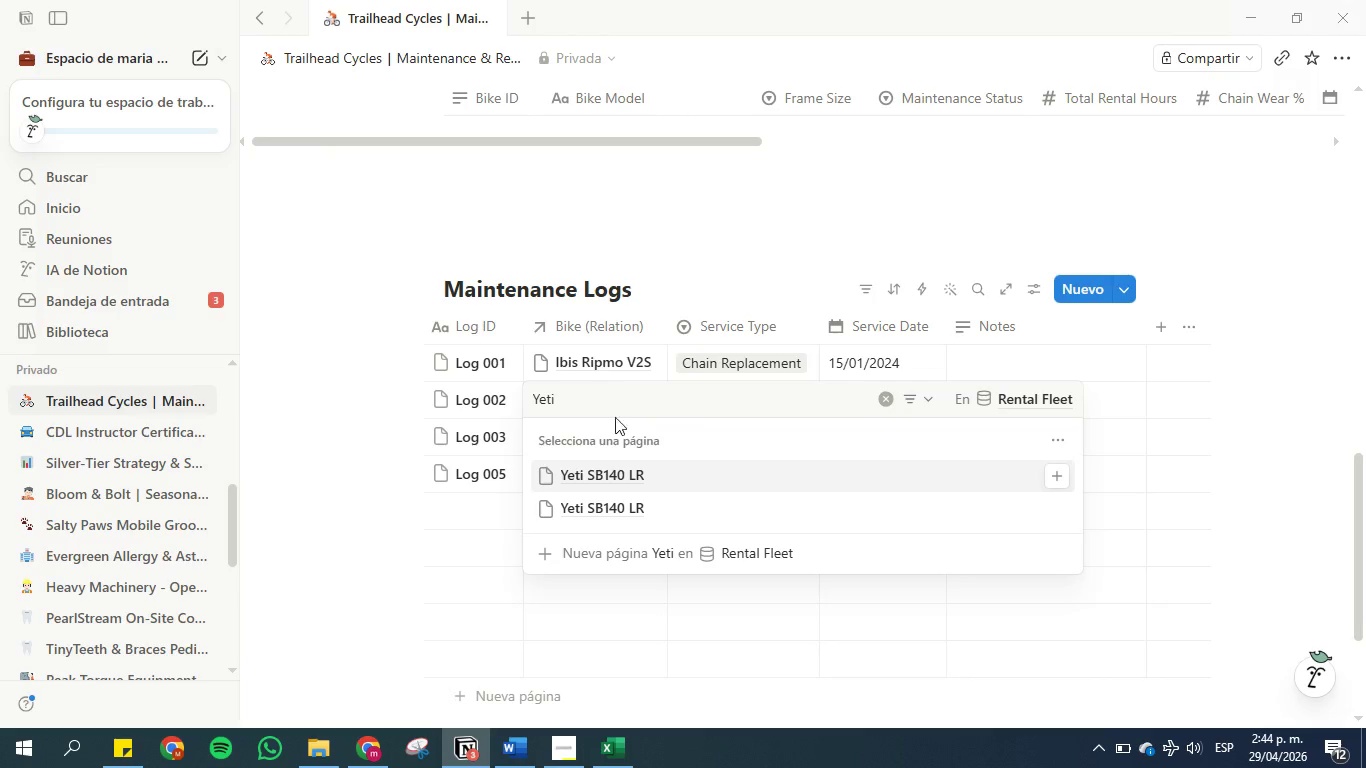 
left_click([634, 471])
 